 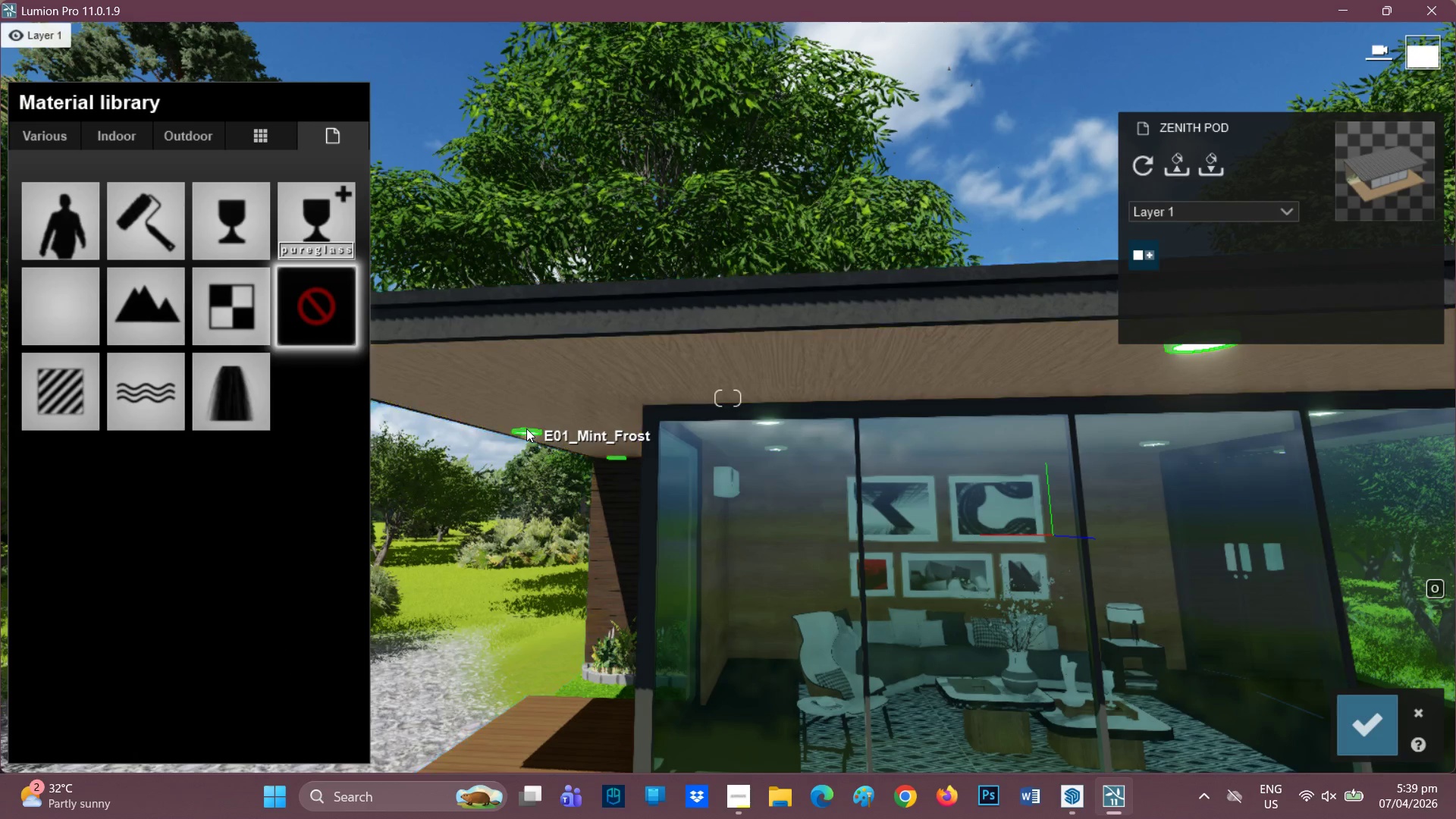 
left_click([56, 397])
 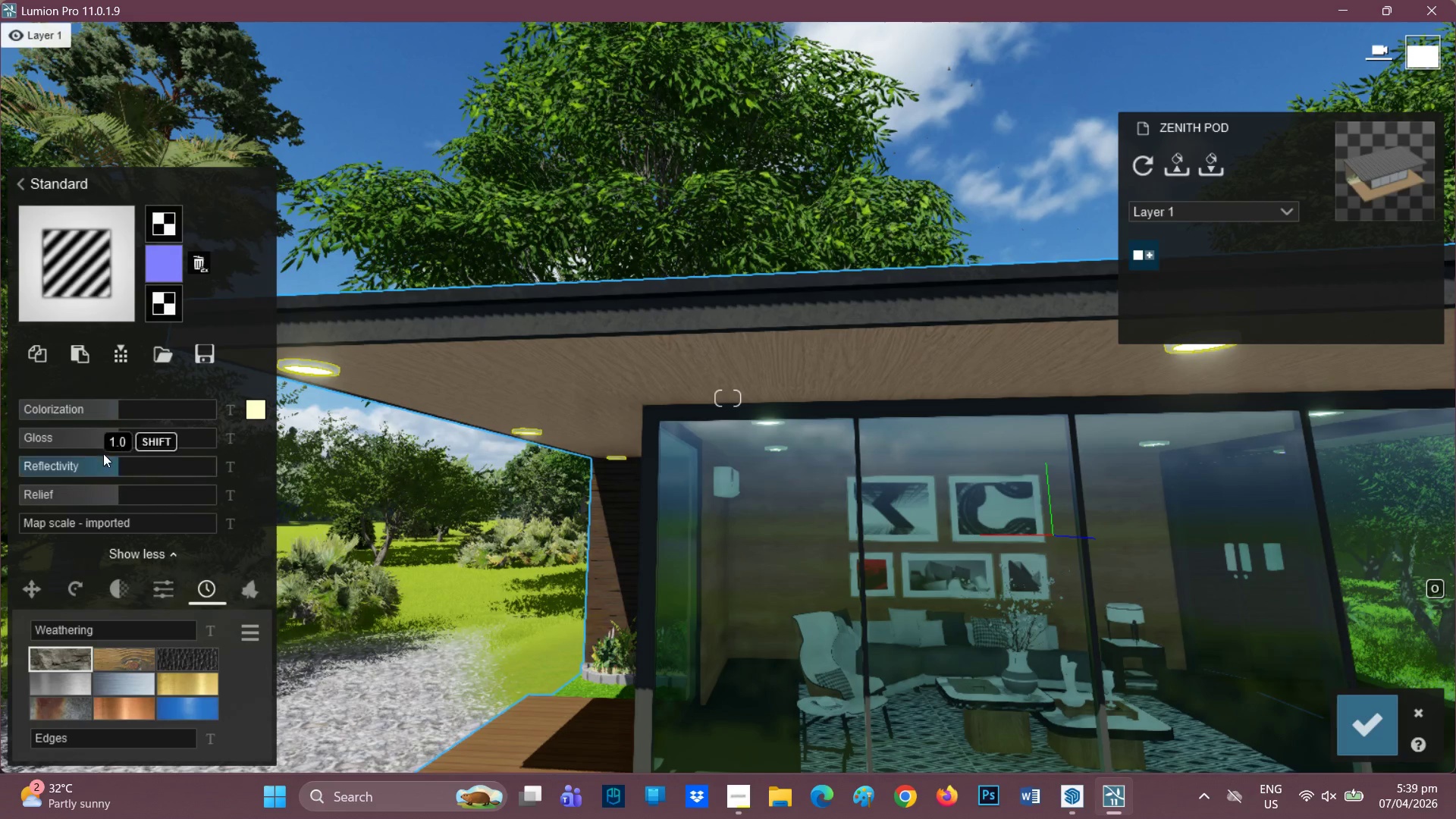 
left_click_drag(start_coordinate=[115, 467], to_coordinate=[0, 479])
 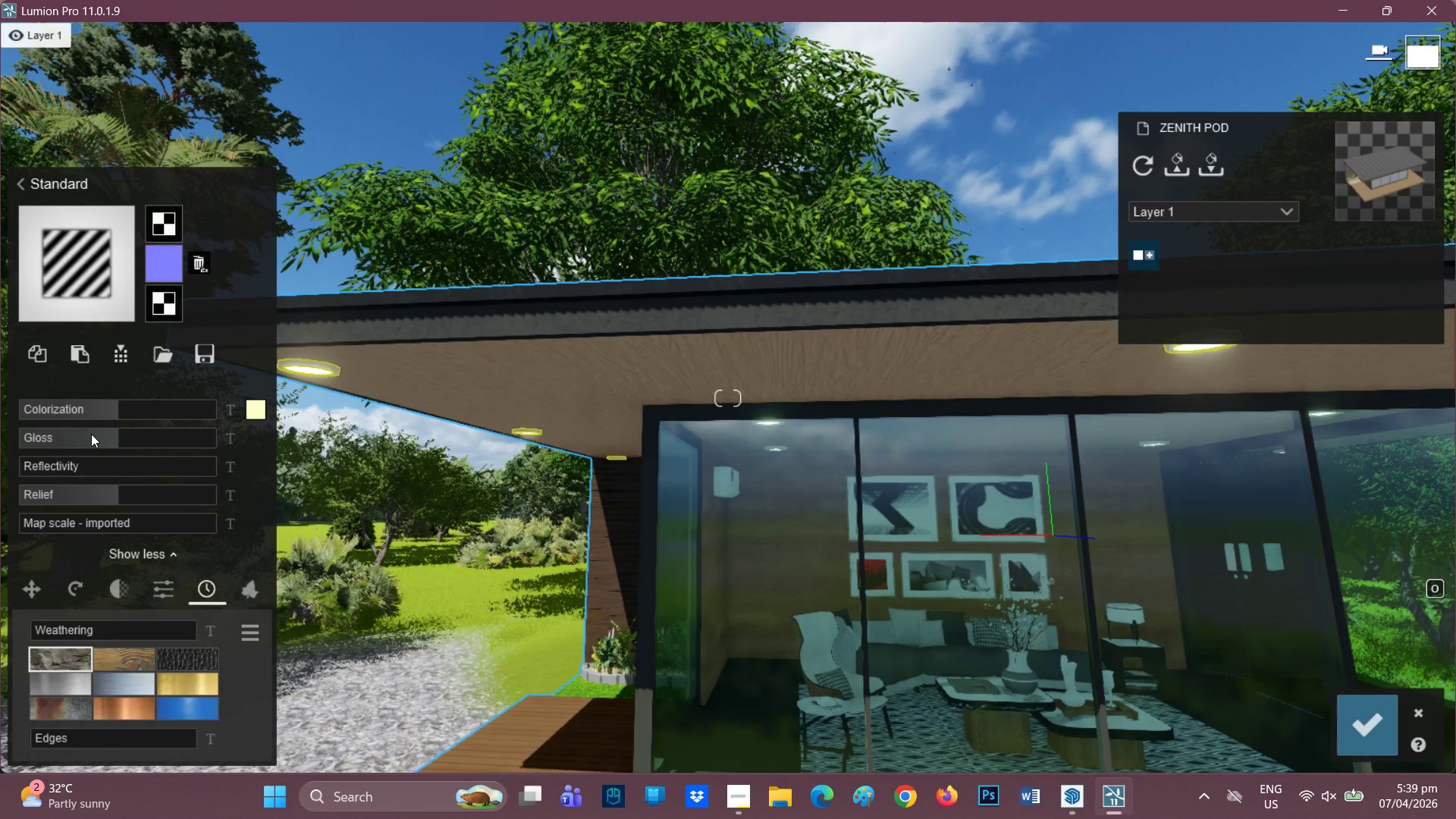 
left_click_drag(start_coordinate=[99, 436], to_coordinate=[80, 436])
 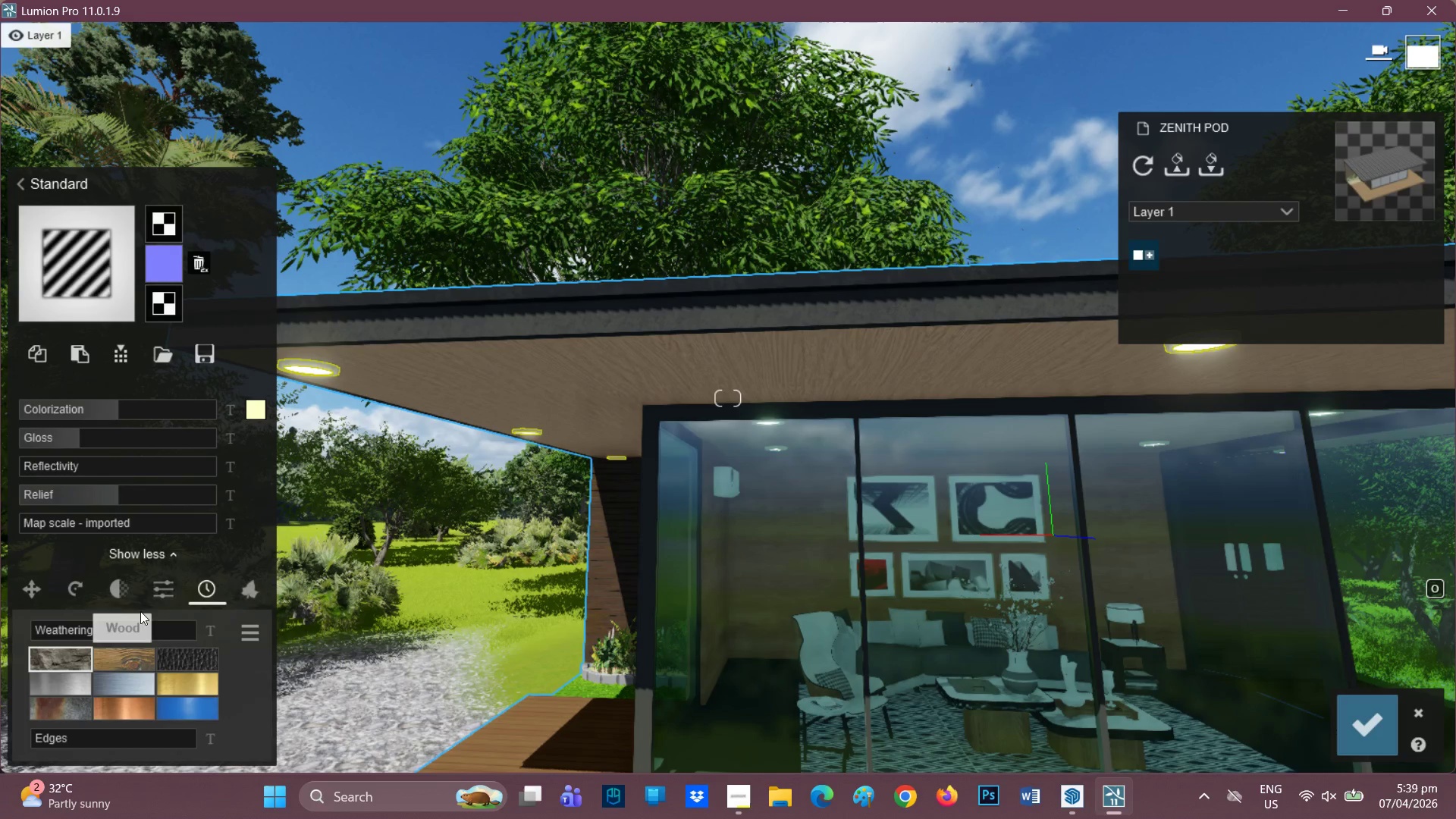 
mouse_move([175, 576])
 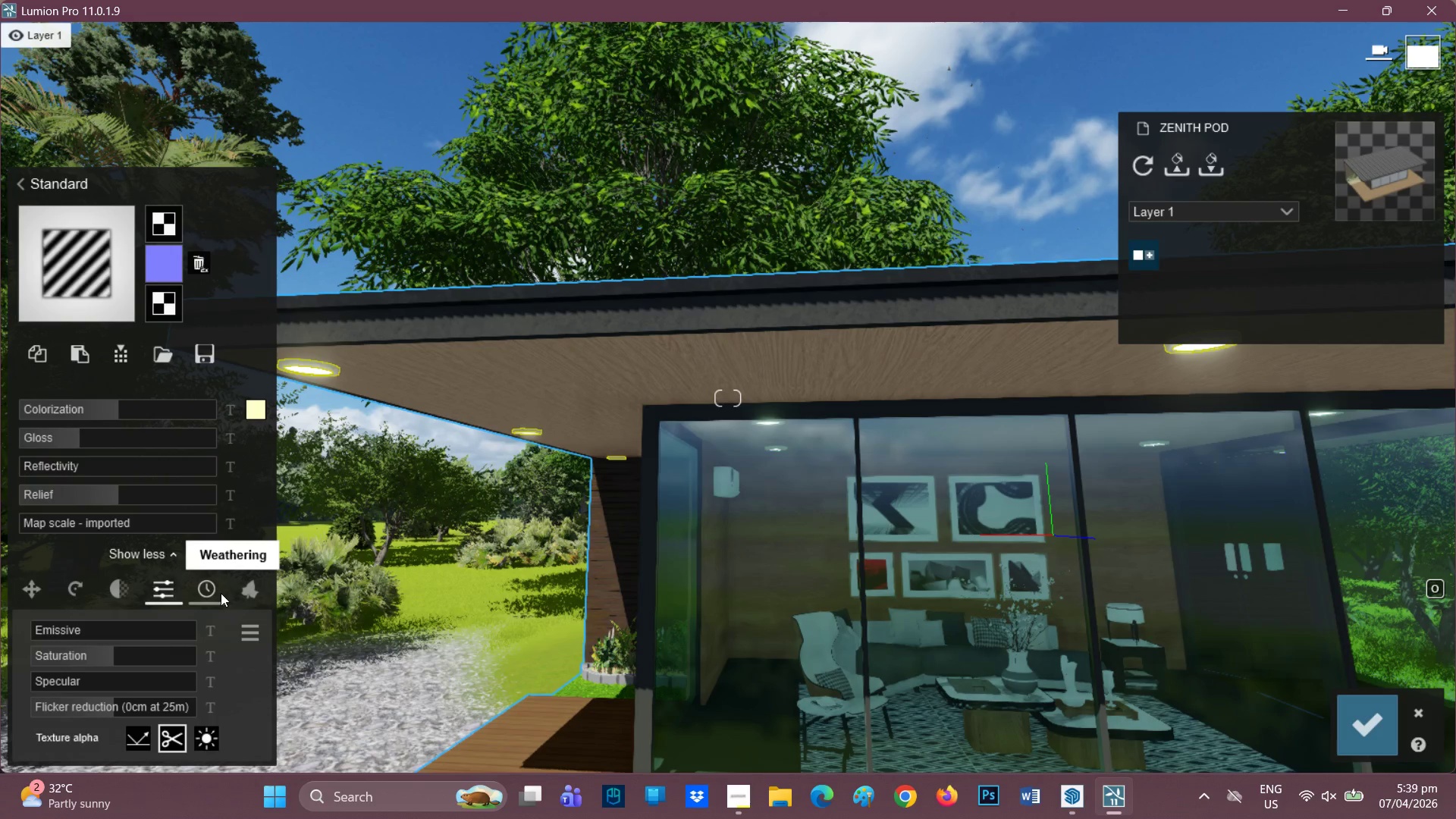 
scroll: coordinate [632, 558], scroll_direction: down, amount: 4.0
 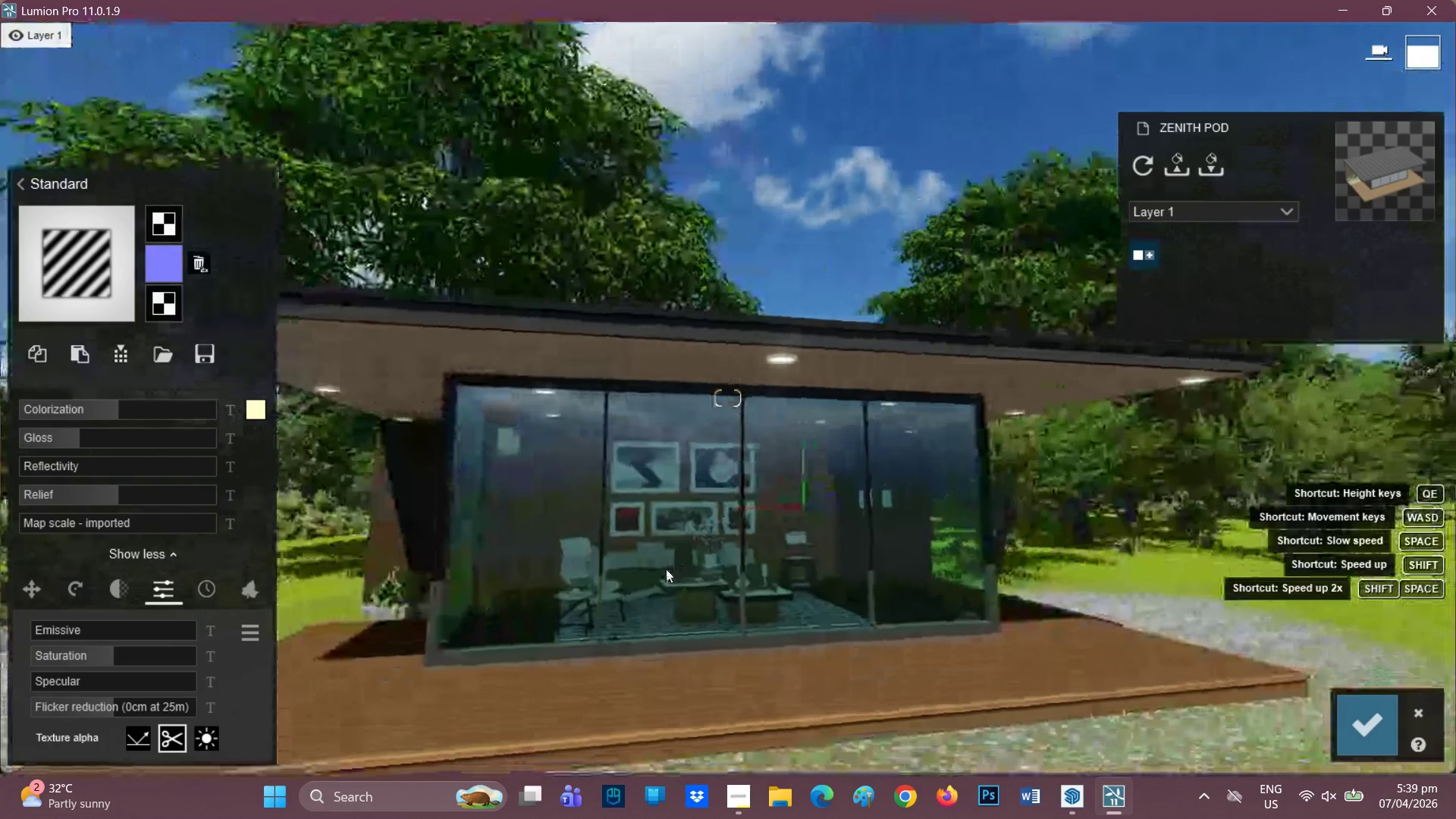 
scroll: coordinate [472, 590], scroll_direction: up, amount: 3.0
 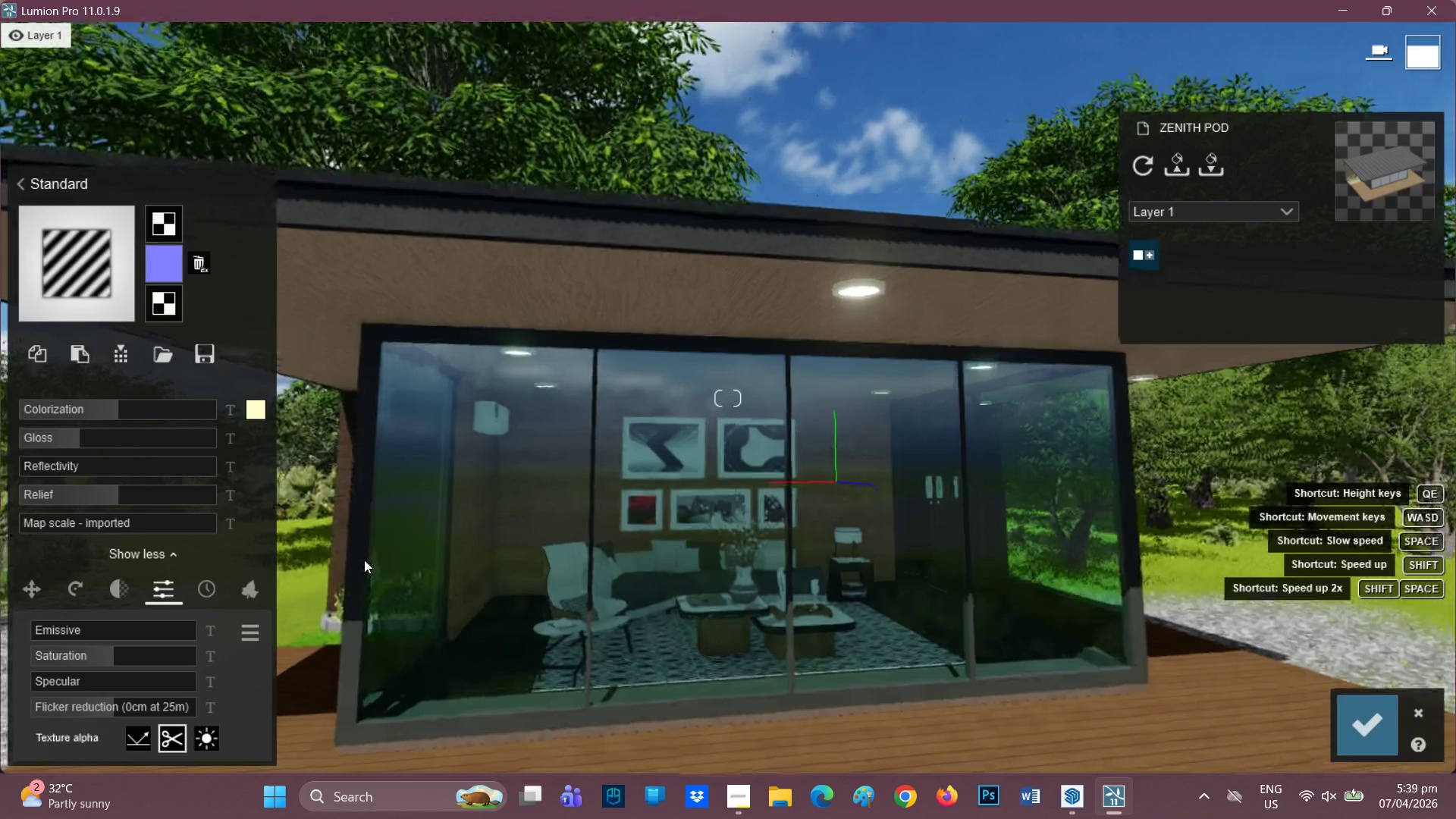 
key(A)
 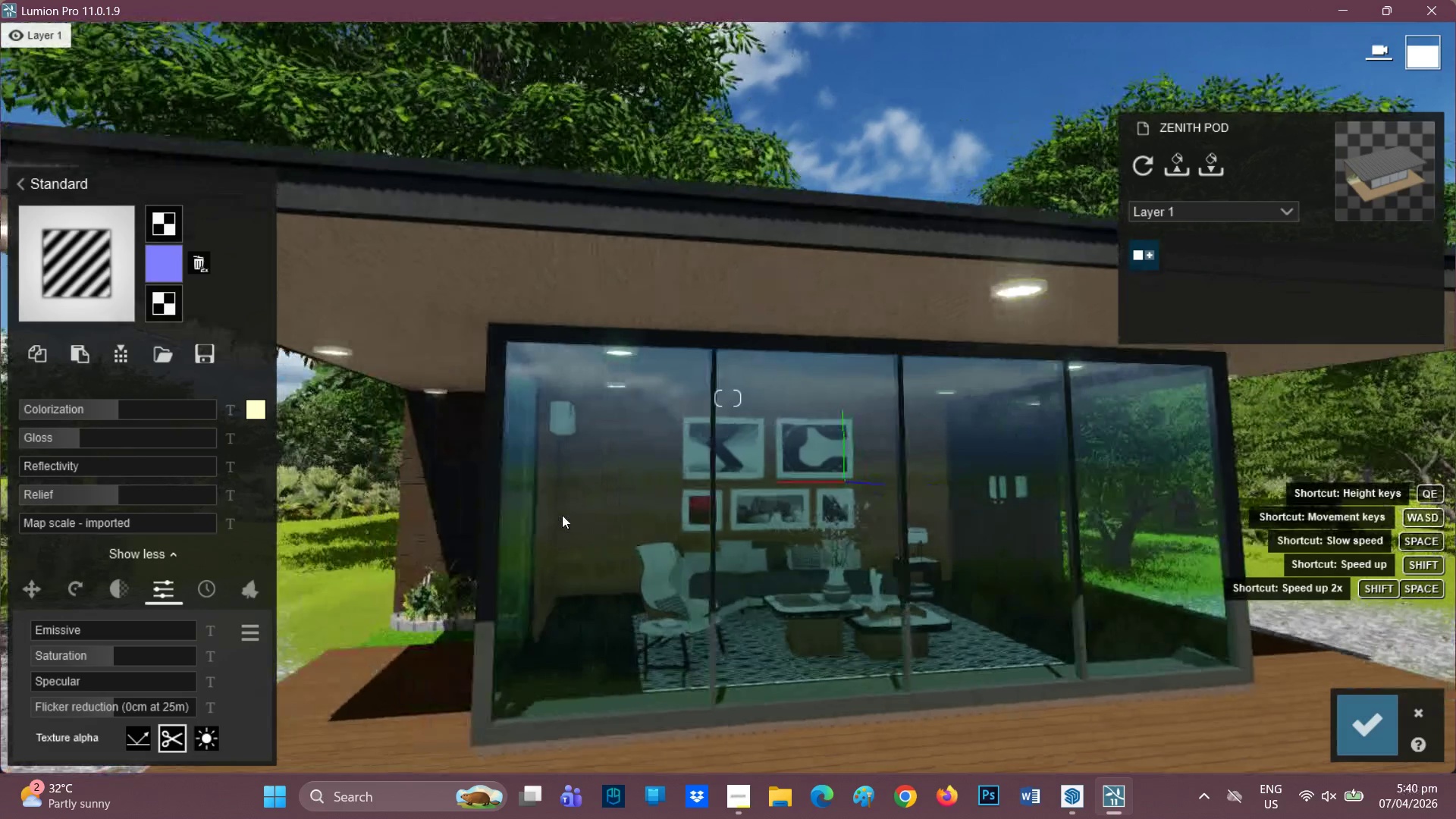 
scroll: coordinate [497, 510], scroll_direction: up, amount: 2.0
 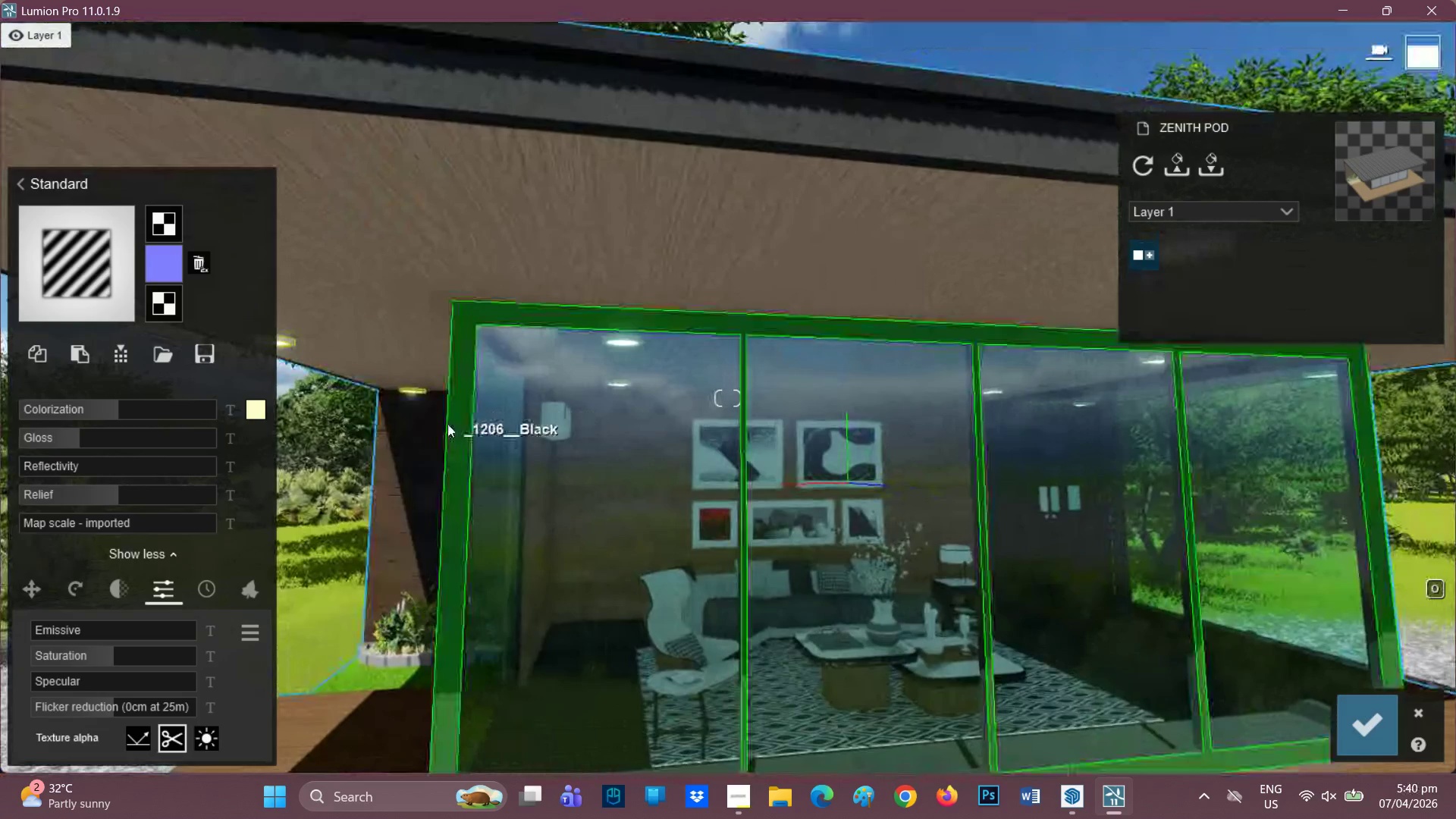 
left_click([454, 422])
 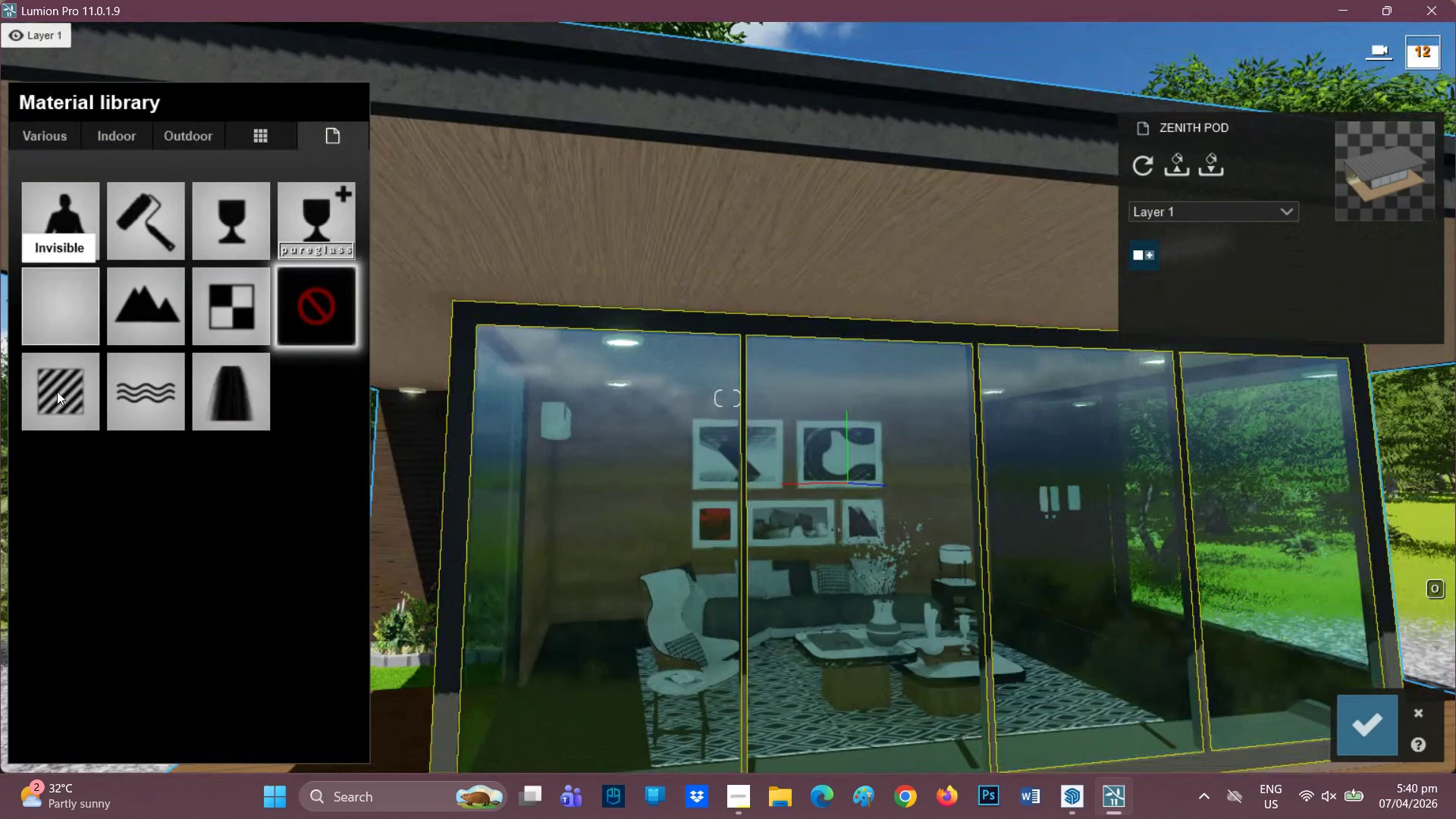 
left_click([57, 394])
 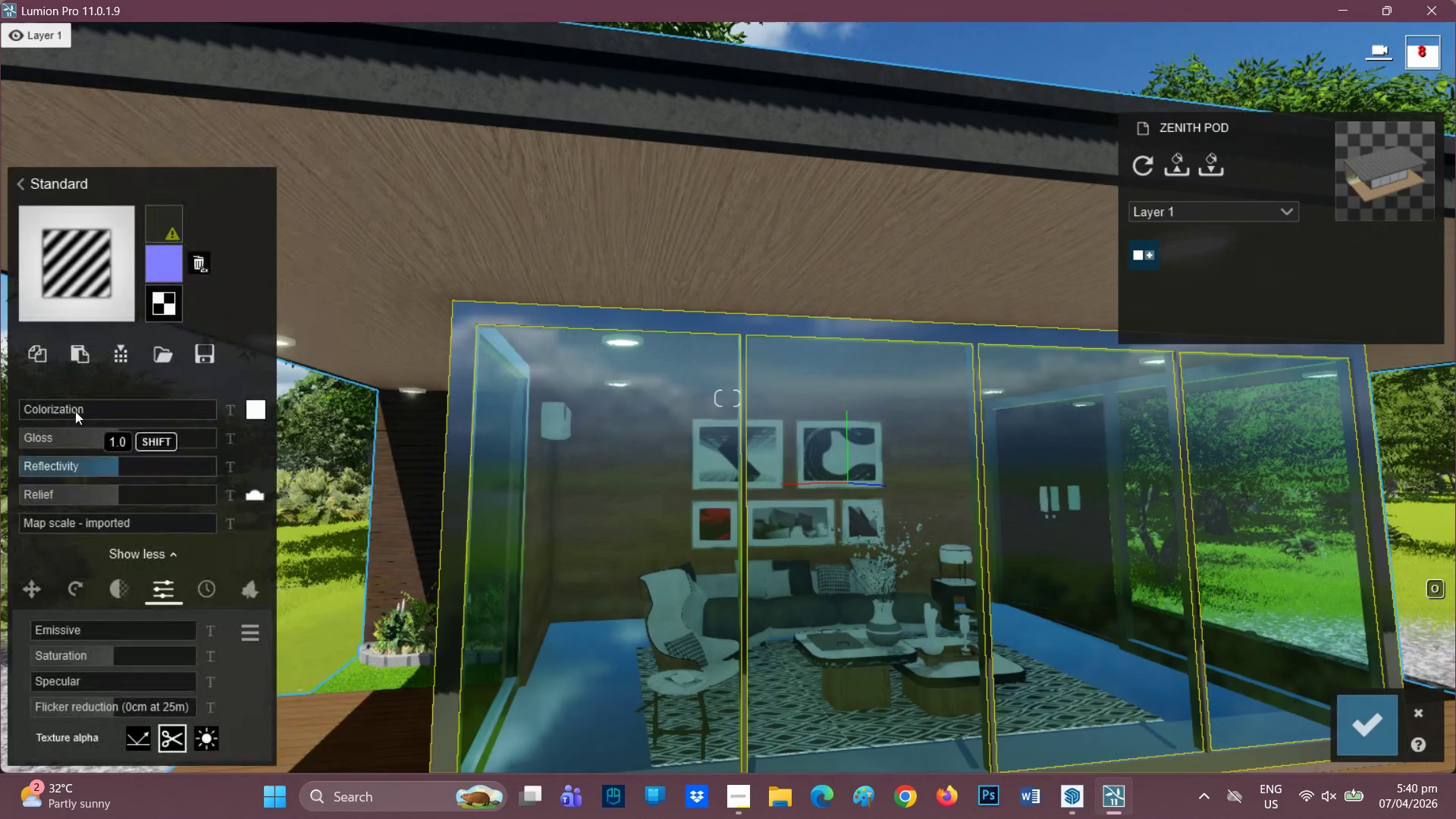 
left_click_drag(start_coordinate=[88, 468], to_coordinate=[47, 471])
 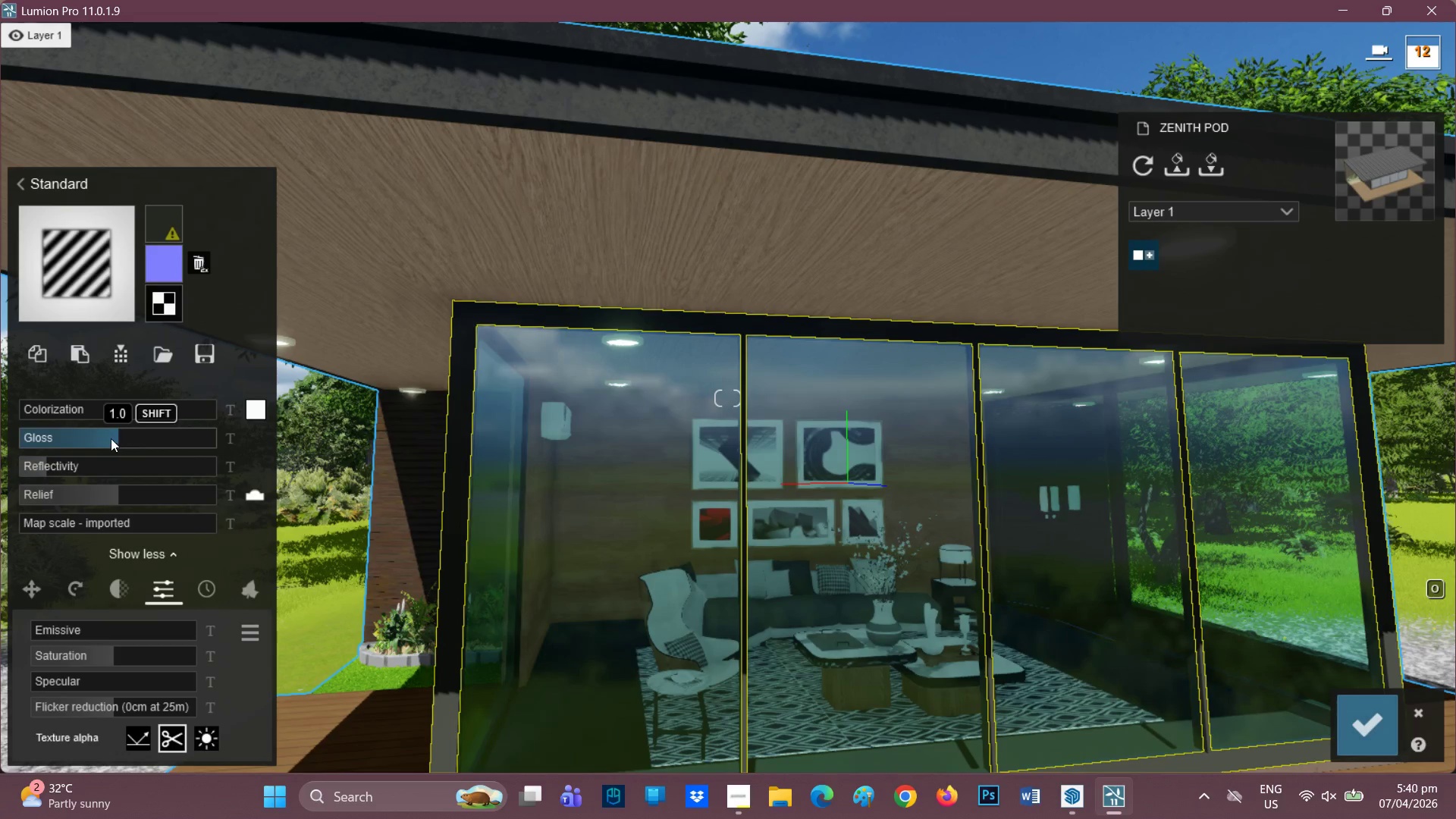 
left_click_drag(start_coordinate=[111, 438], to_coordinate=[99, 442])
 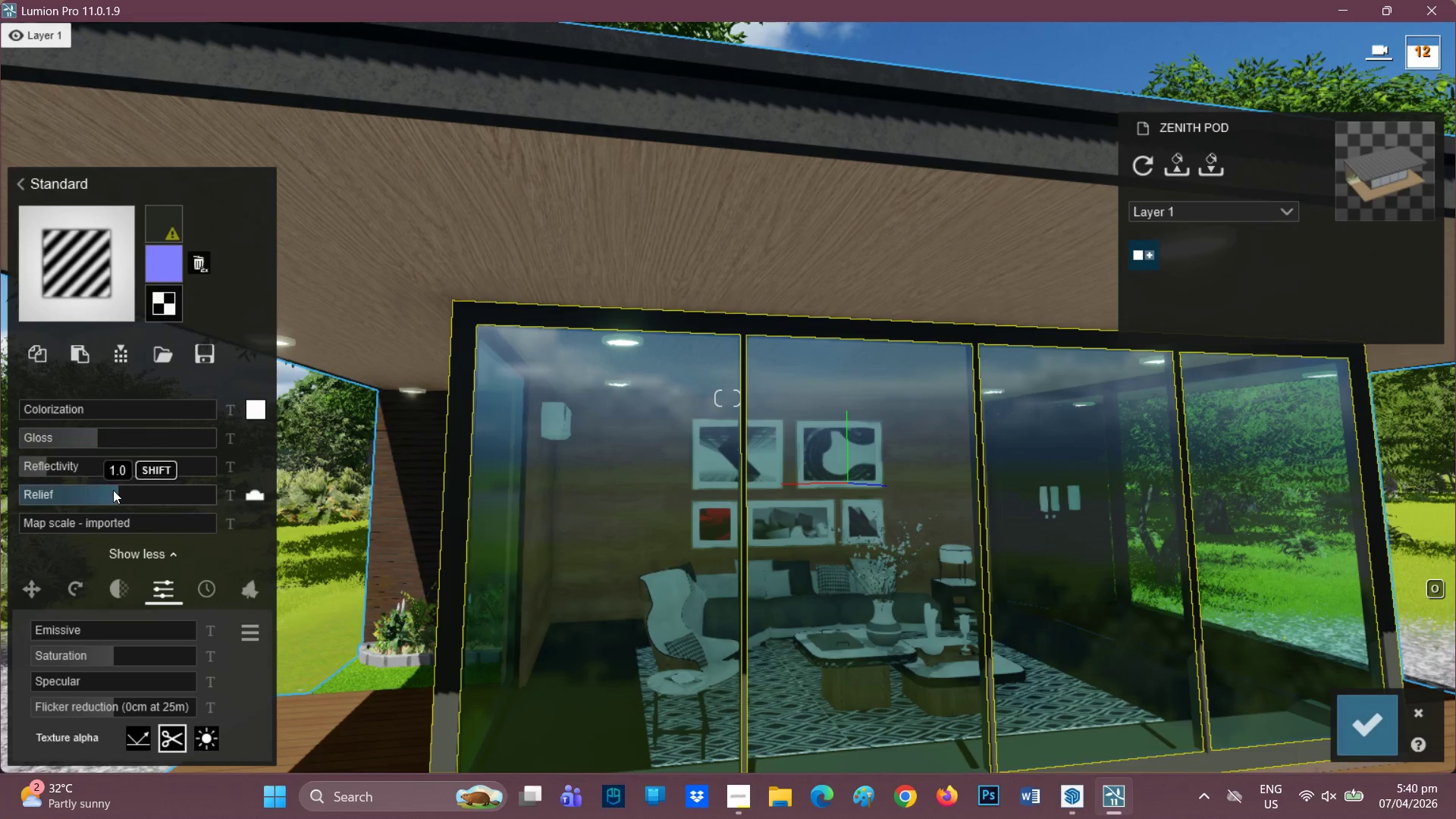 
left_click_drag(start_coordinate=[115, 491], to_coordinate=[215, 497])
 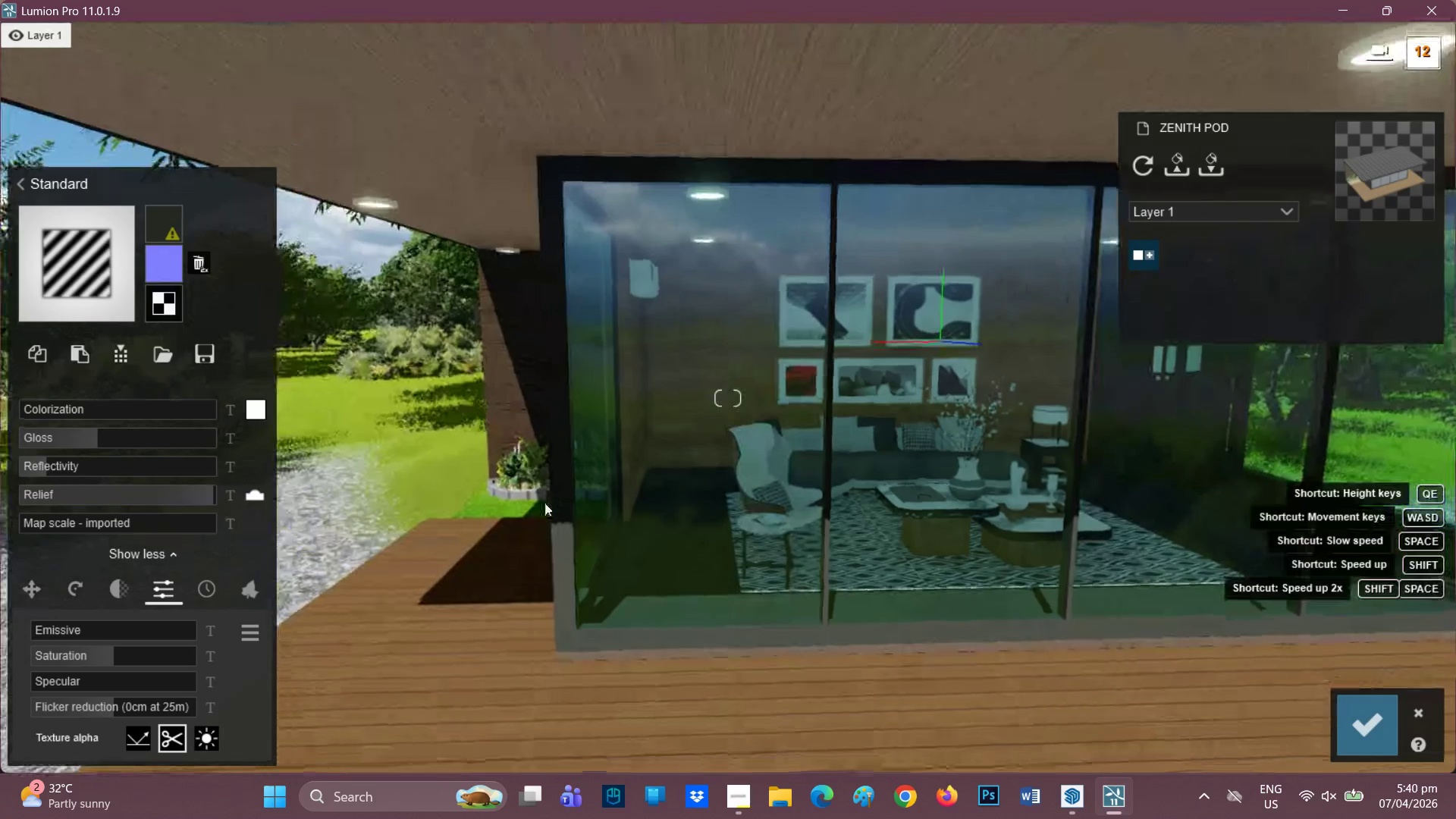 
scroll: coordinate [555, 560], scroll_direction: up, amount: 3.0
 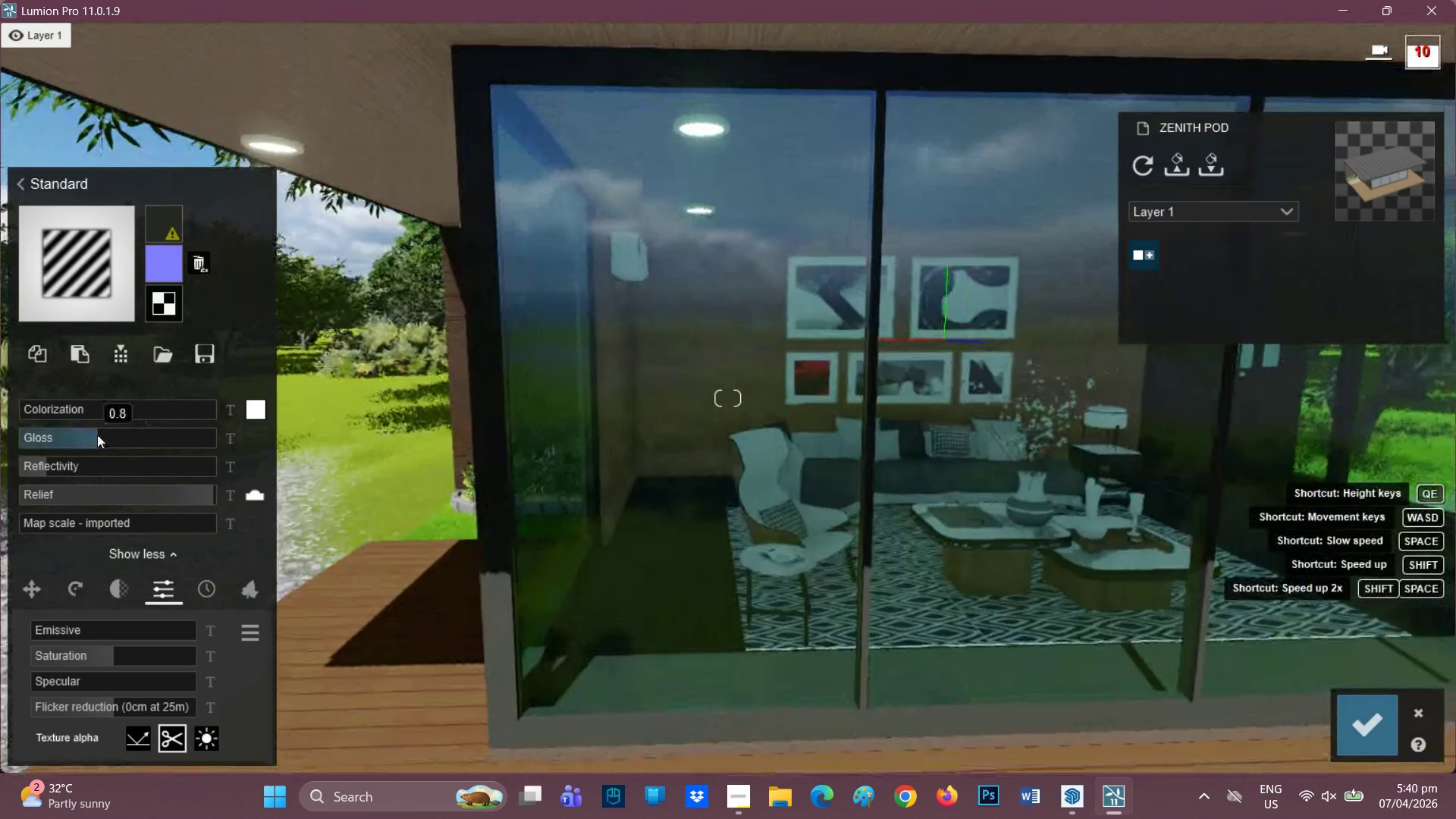 
left_click_drag(start_coordinate=[95, 437], to_coordinate=[17, 432])
 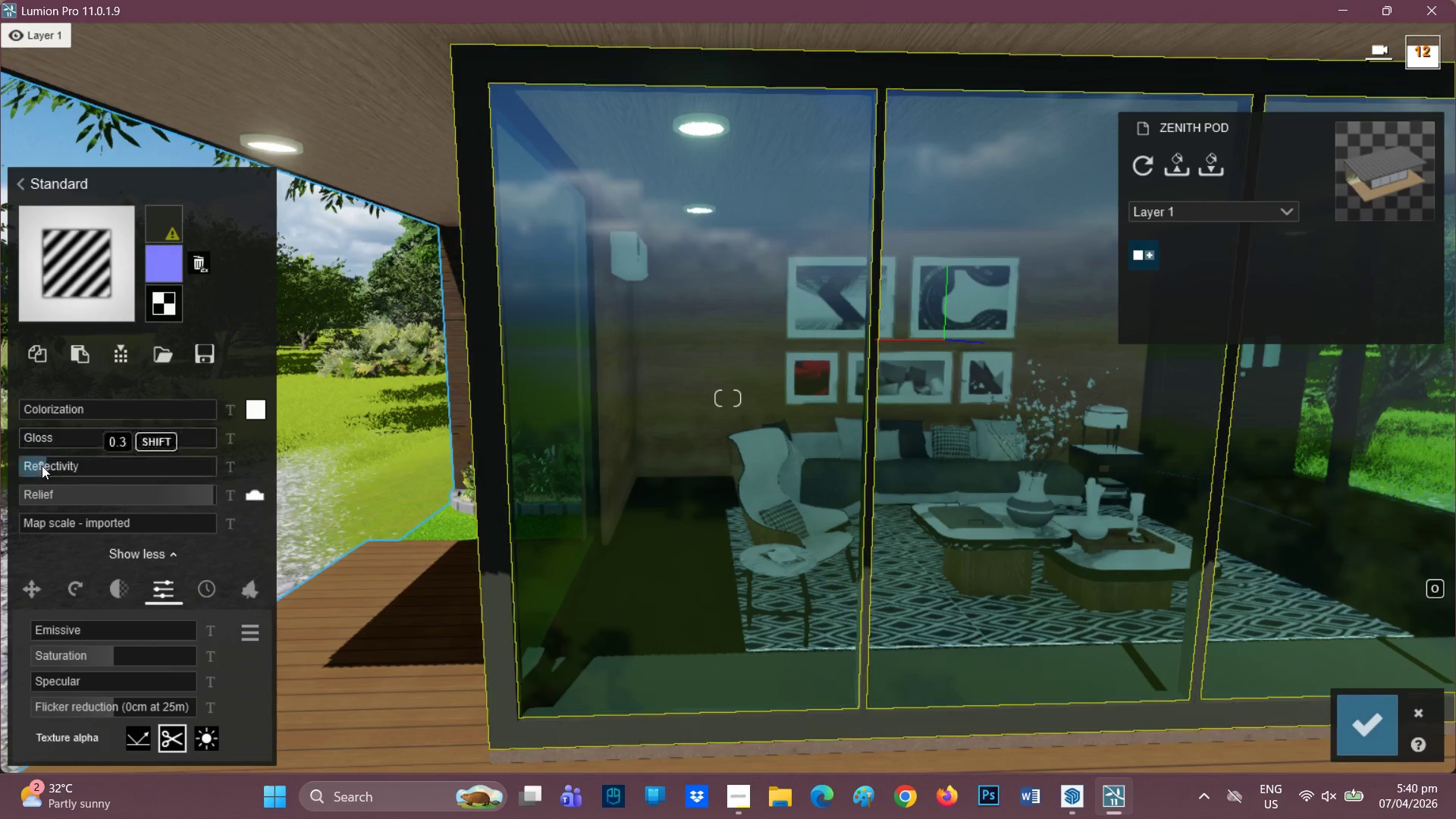 
left_click_drag(start_coordinate=[43, 465], to_coordinate=[13, 462])
 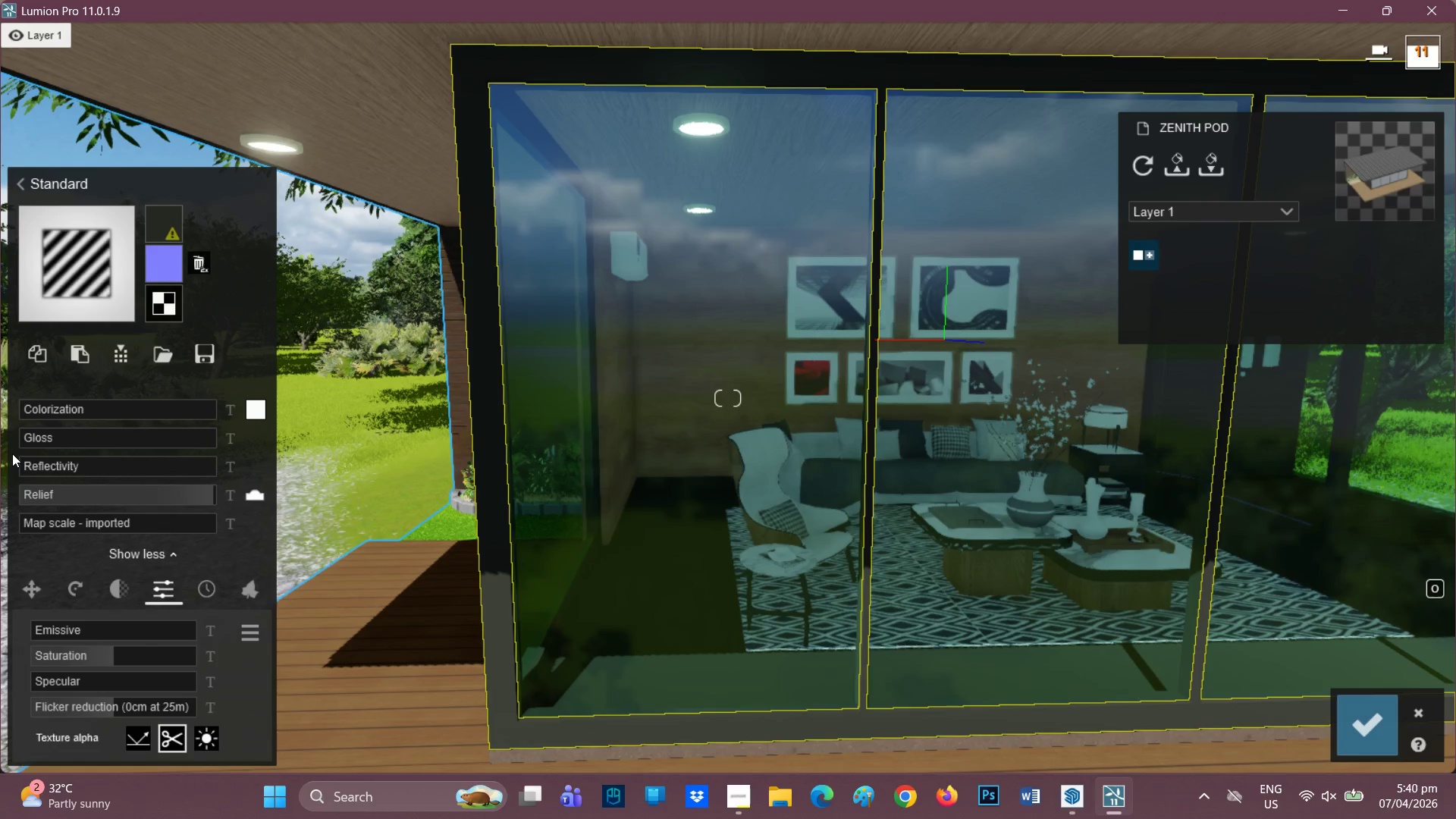 
wait(5.95)
 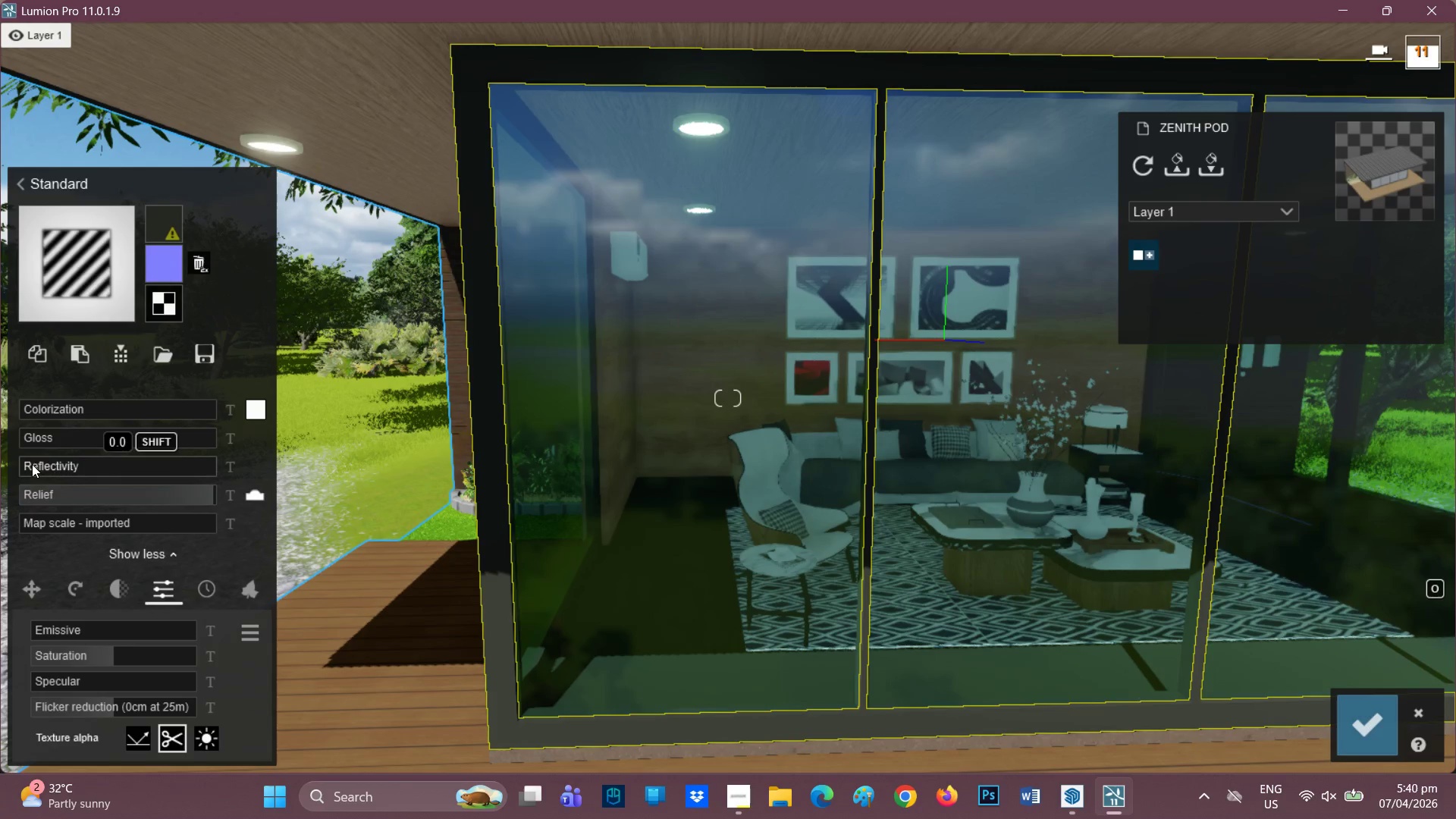 
left_click([28, 471])
 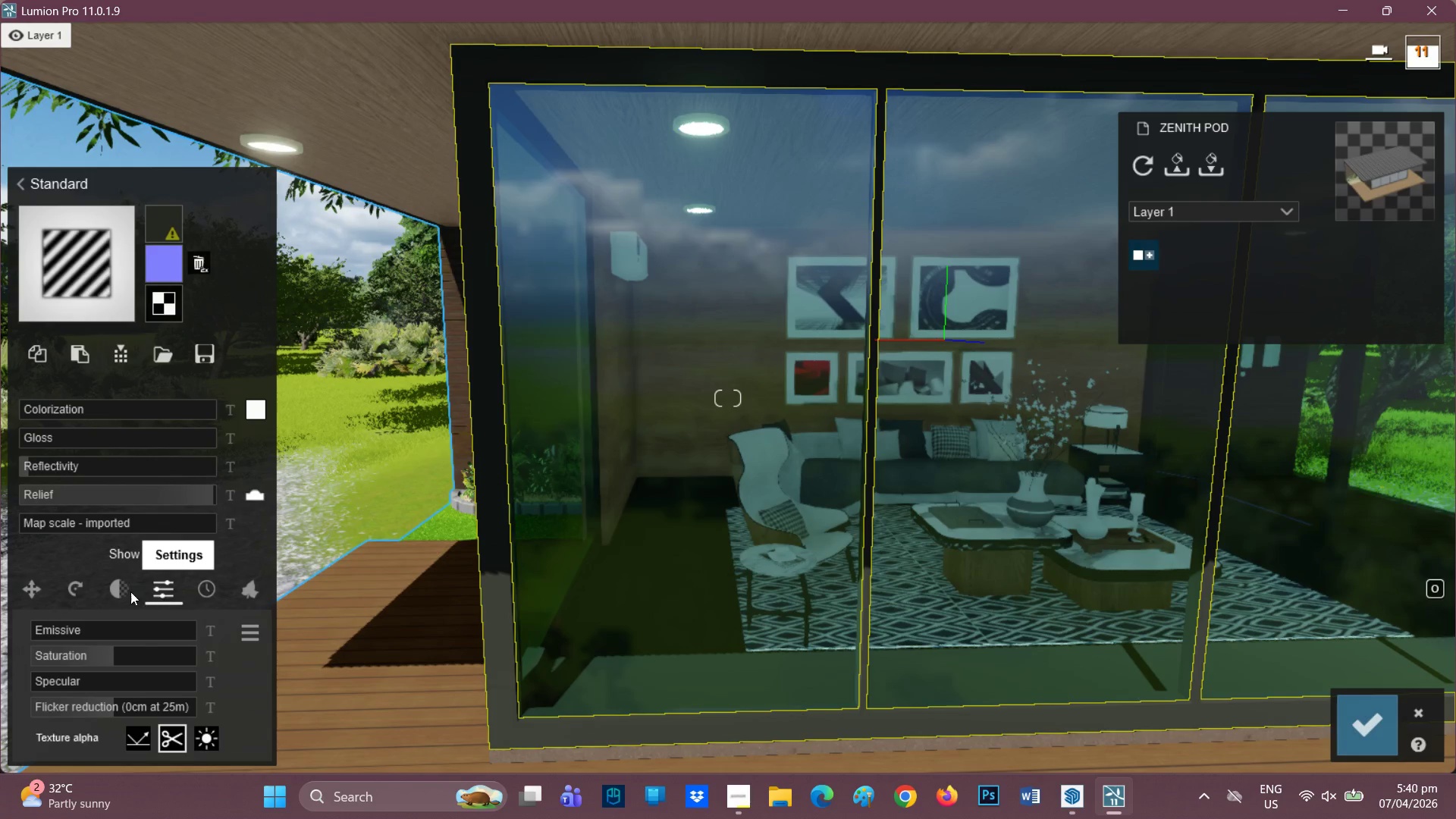 
wait(8.03)
 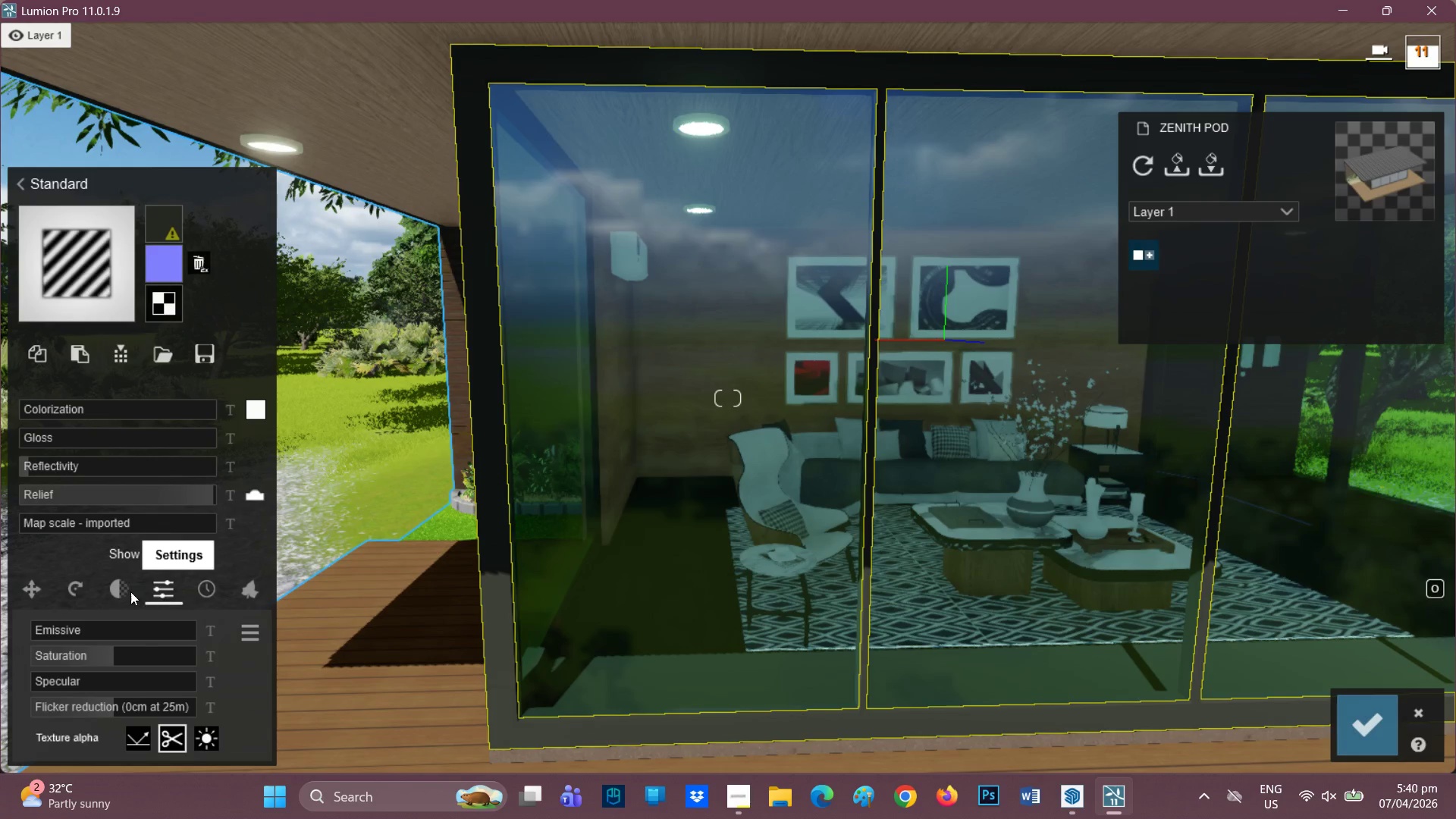 
left_click([199, 592])
 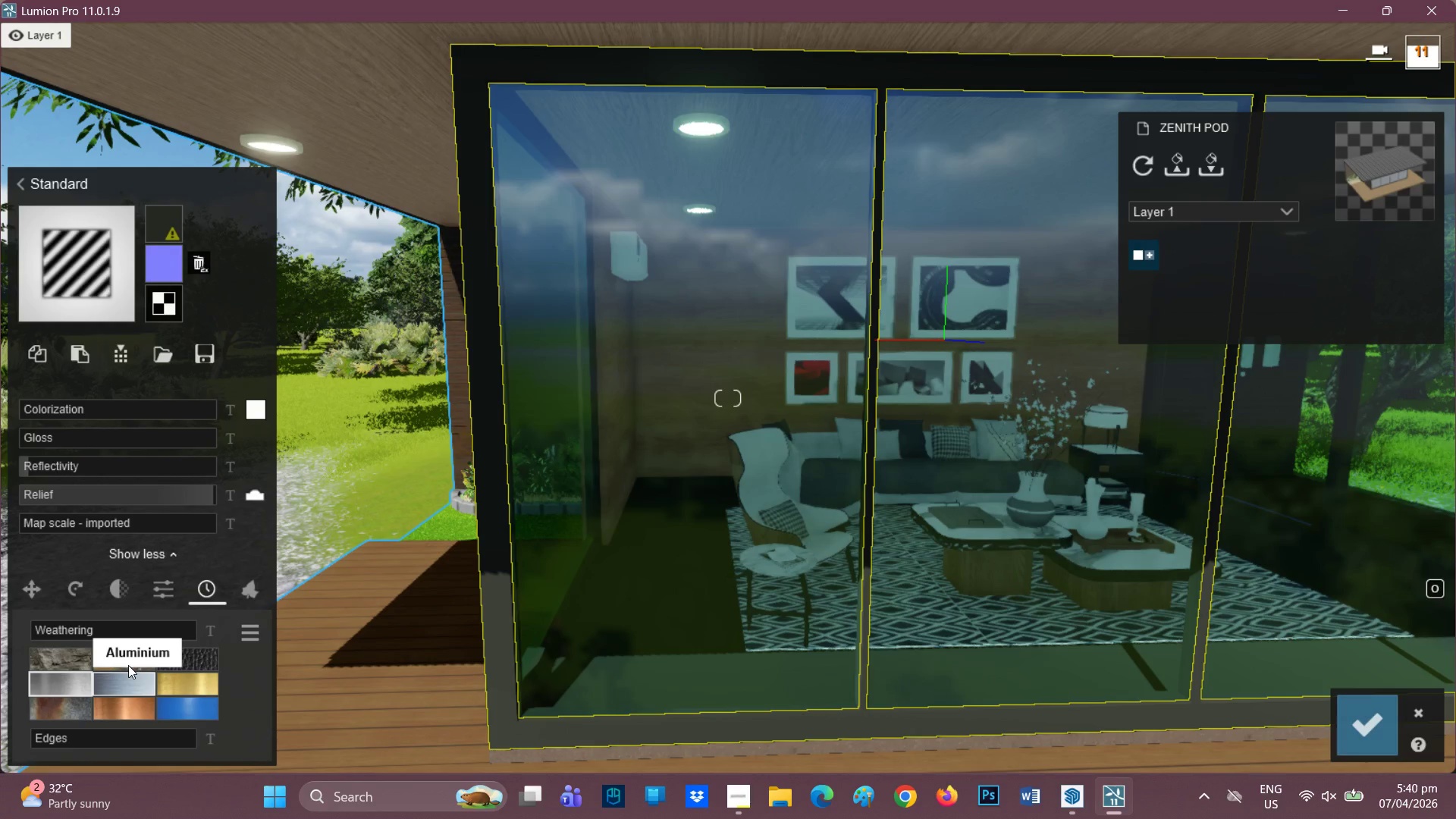 
left_click([128, 676])
 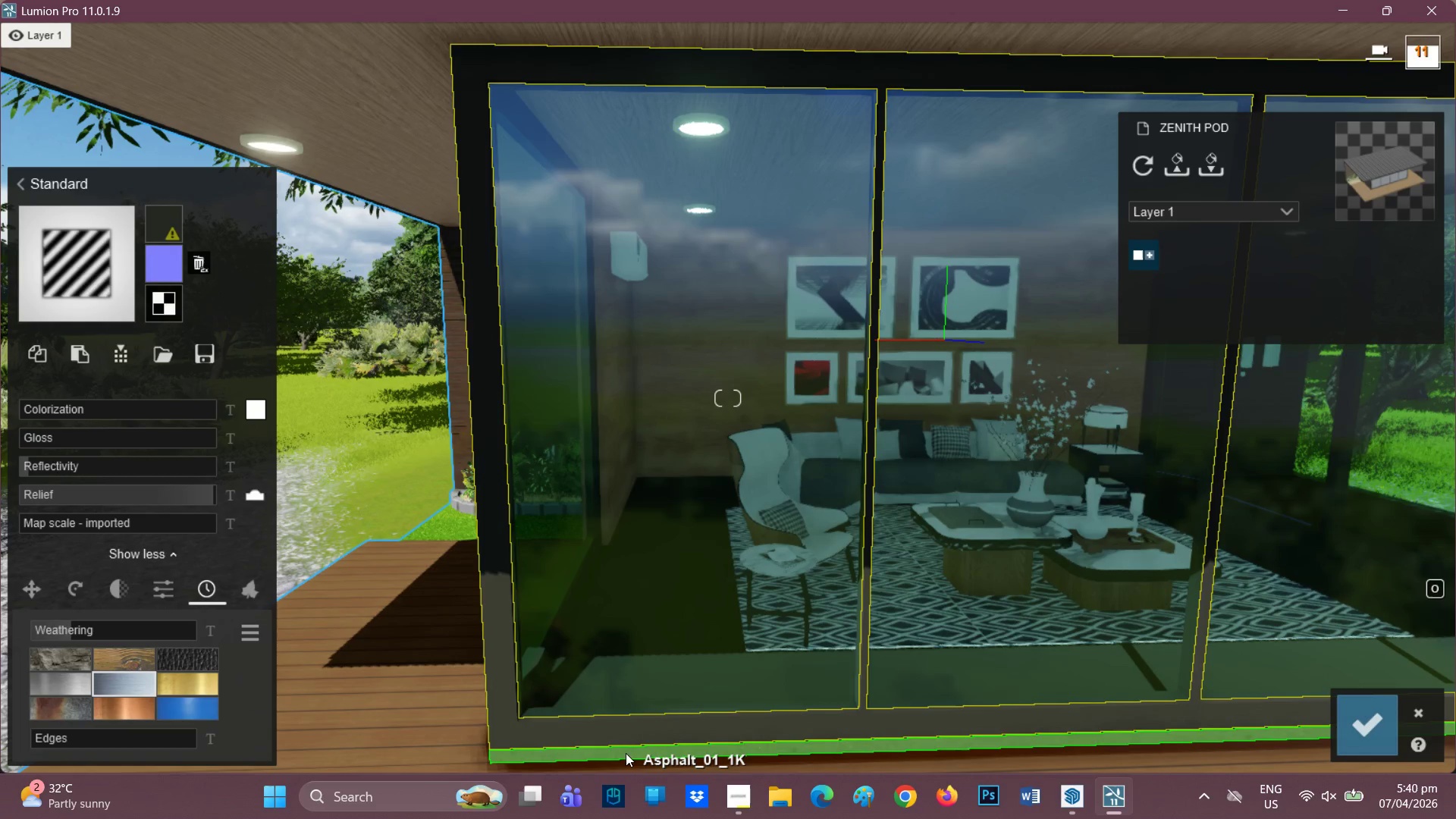 
wait(5.88)
 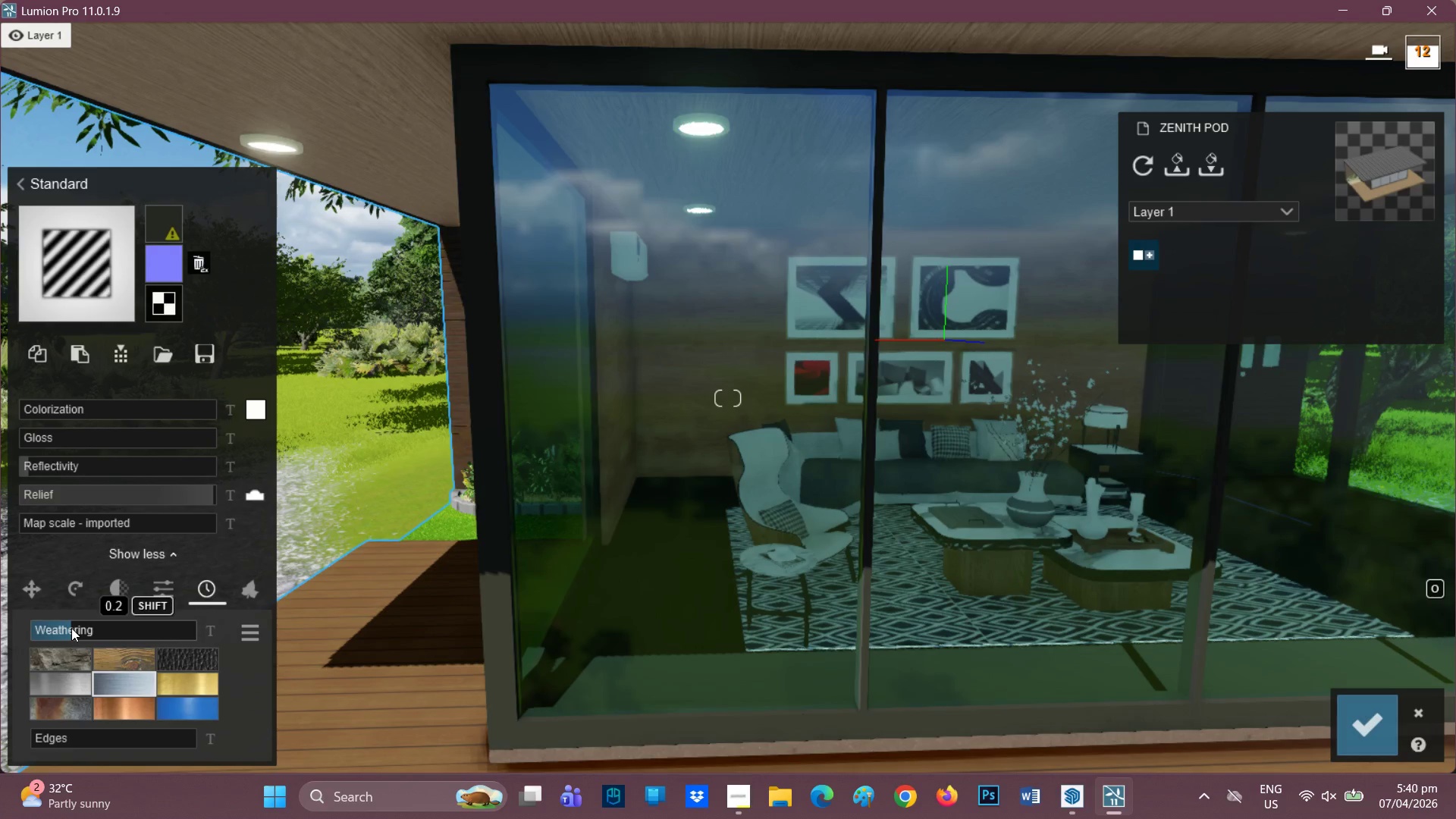 
hold_key(key=A, duration=0.39)
 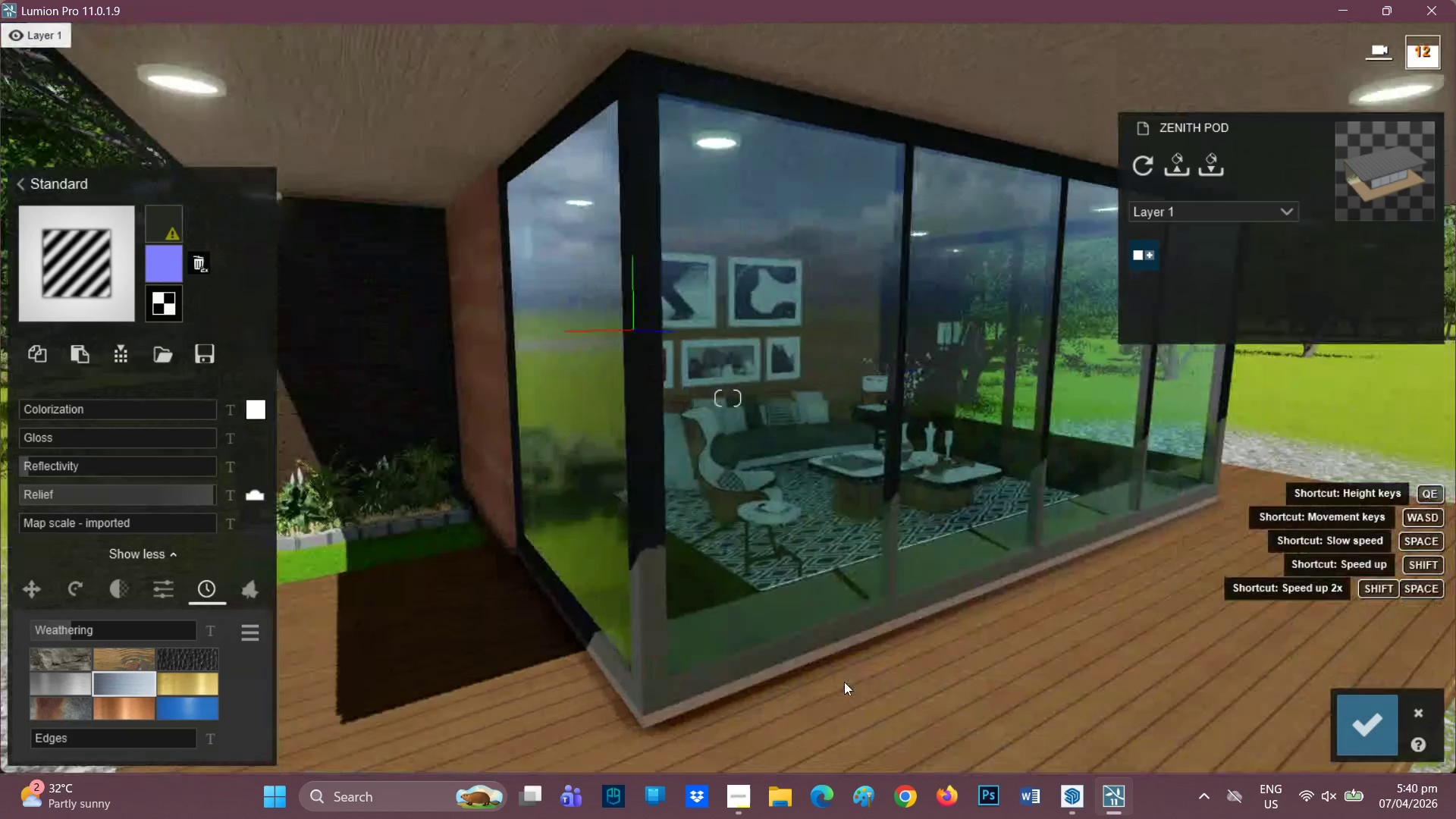 
scroll: coordinate [657, 734], scroll_direction: up, amount: 1.0
 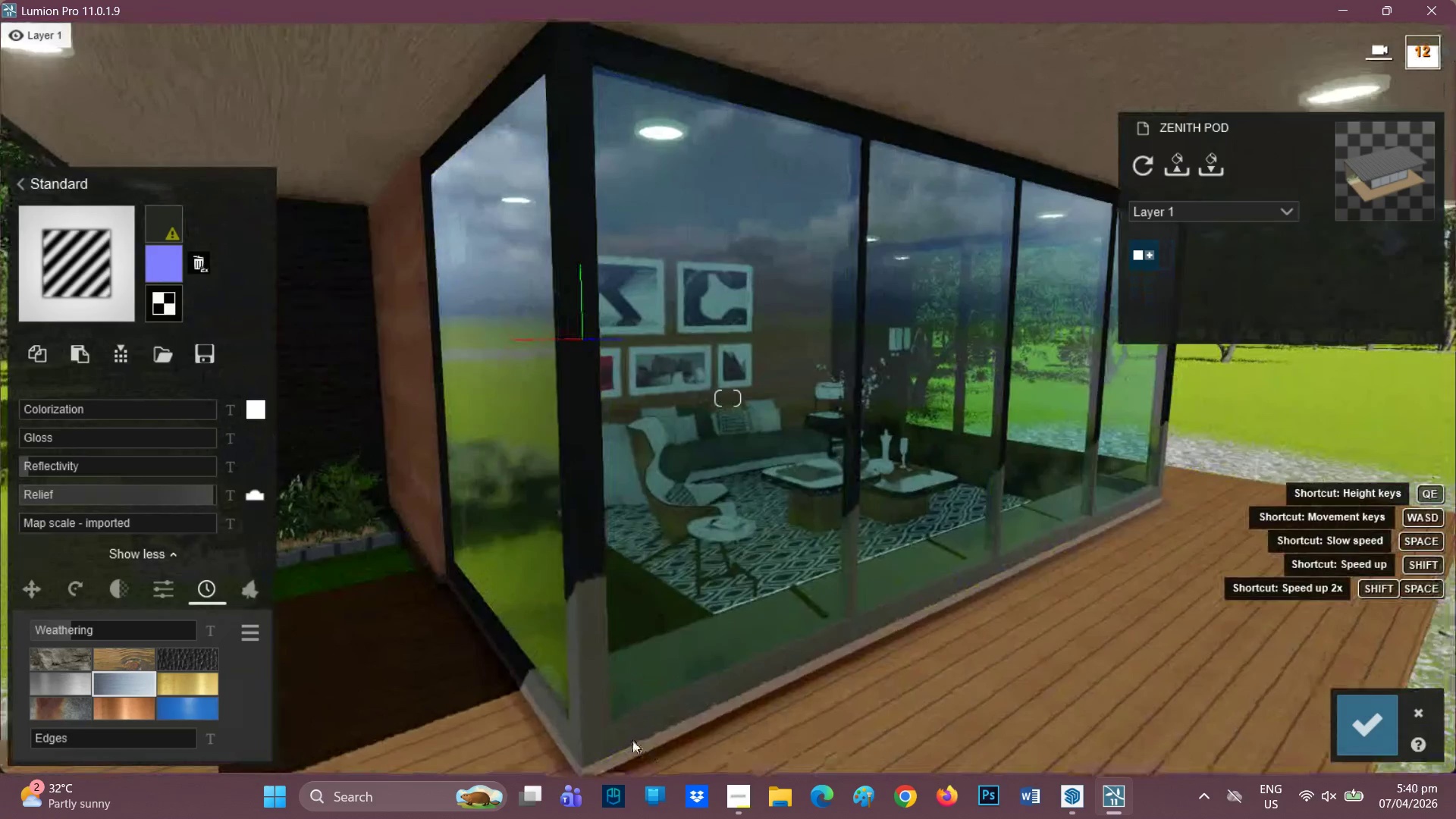 
type(aa)
 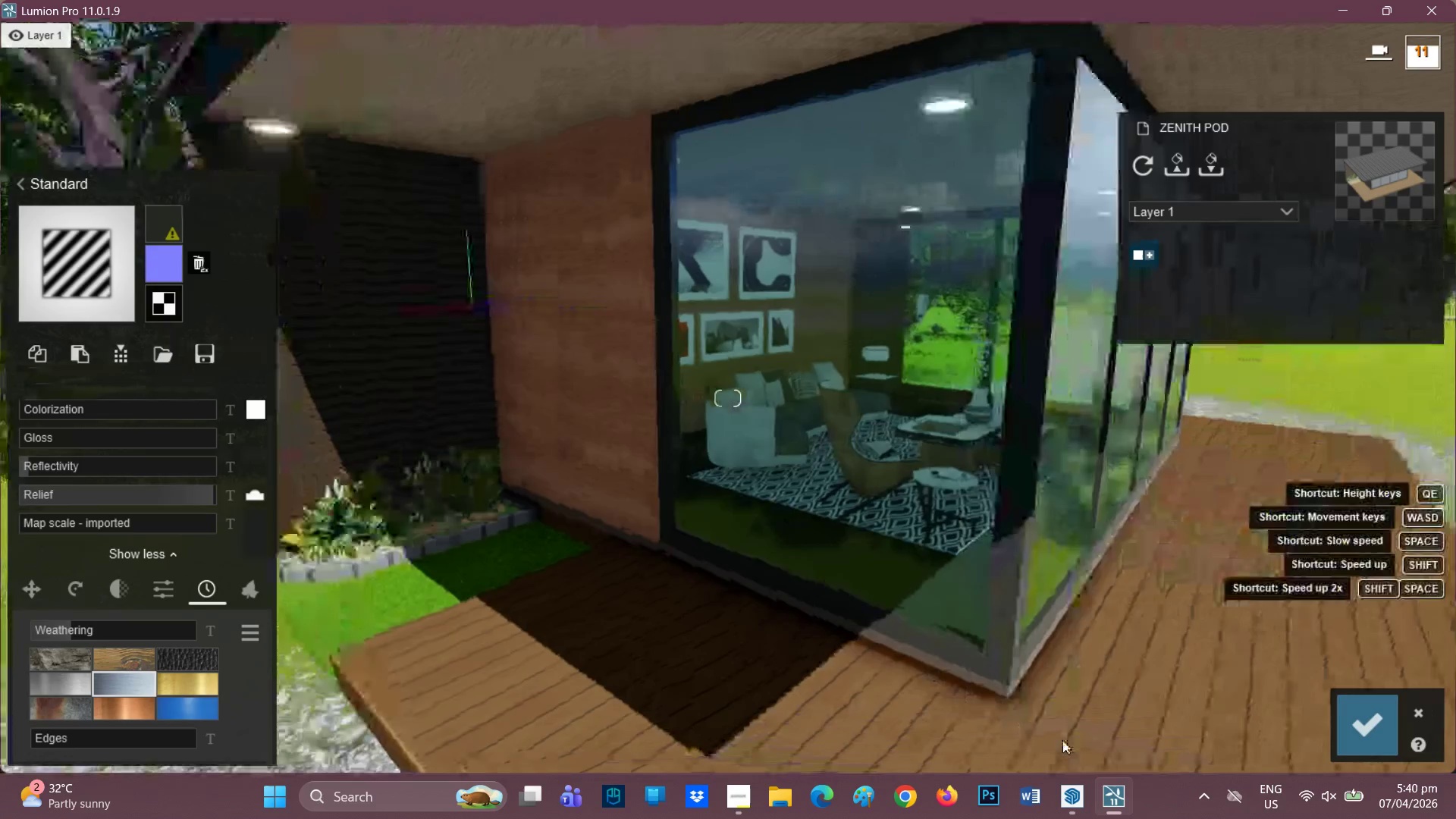 
scroll: coordinate [940, 678], scroll_direction: up, amount: 1.0
 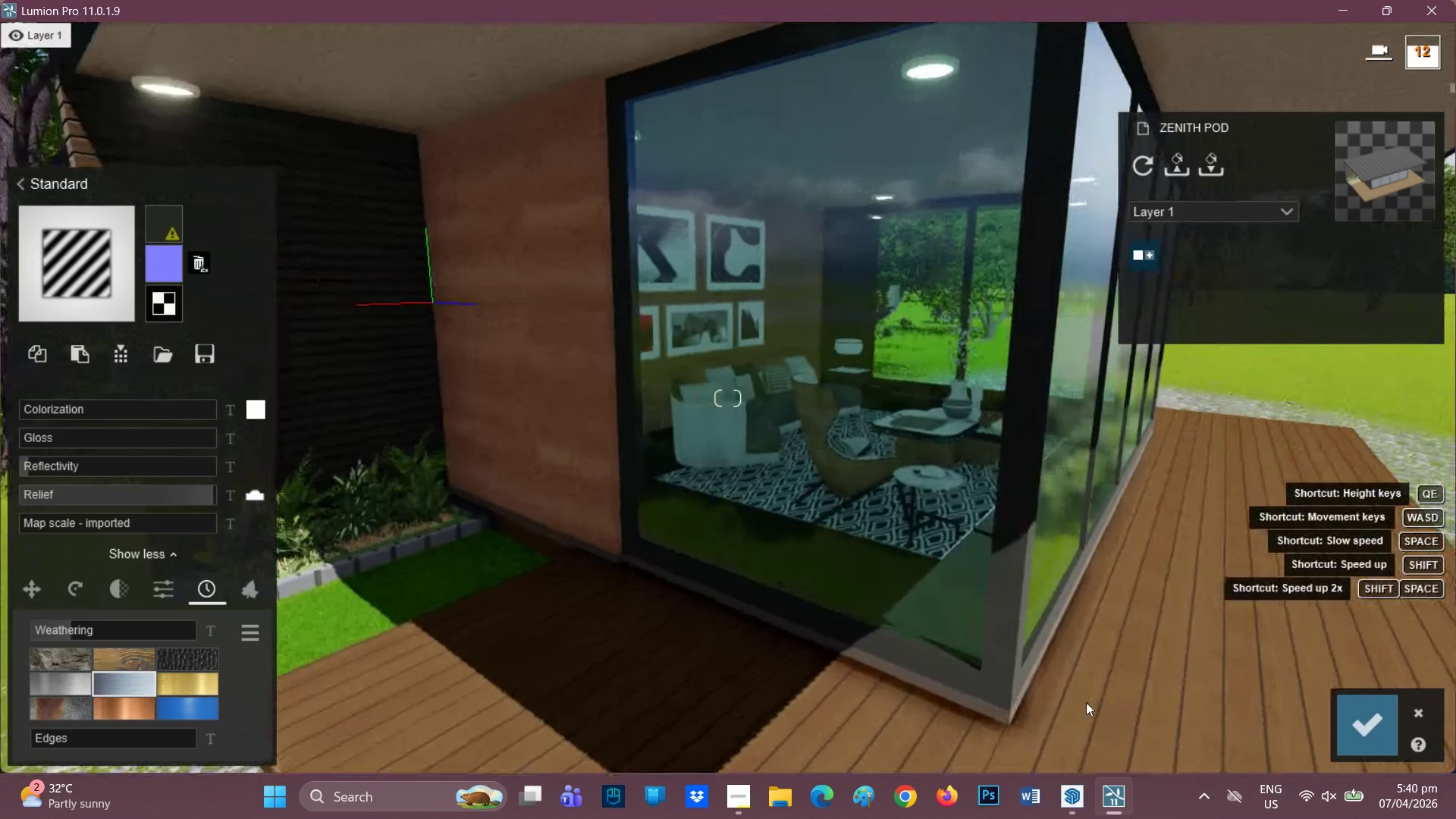 
left_click([1086, 701])
 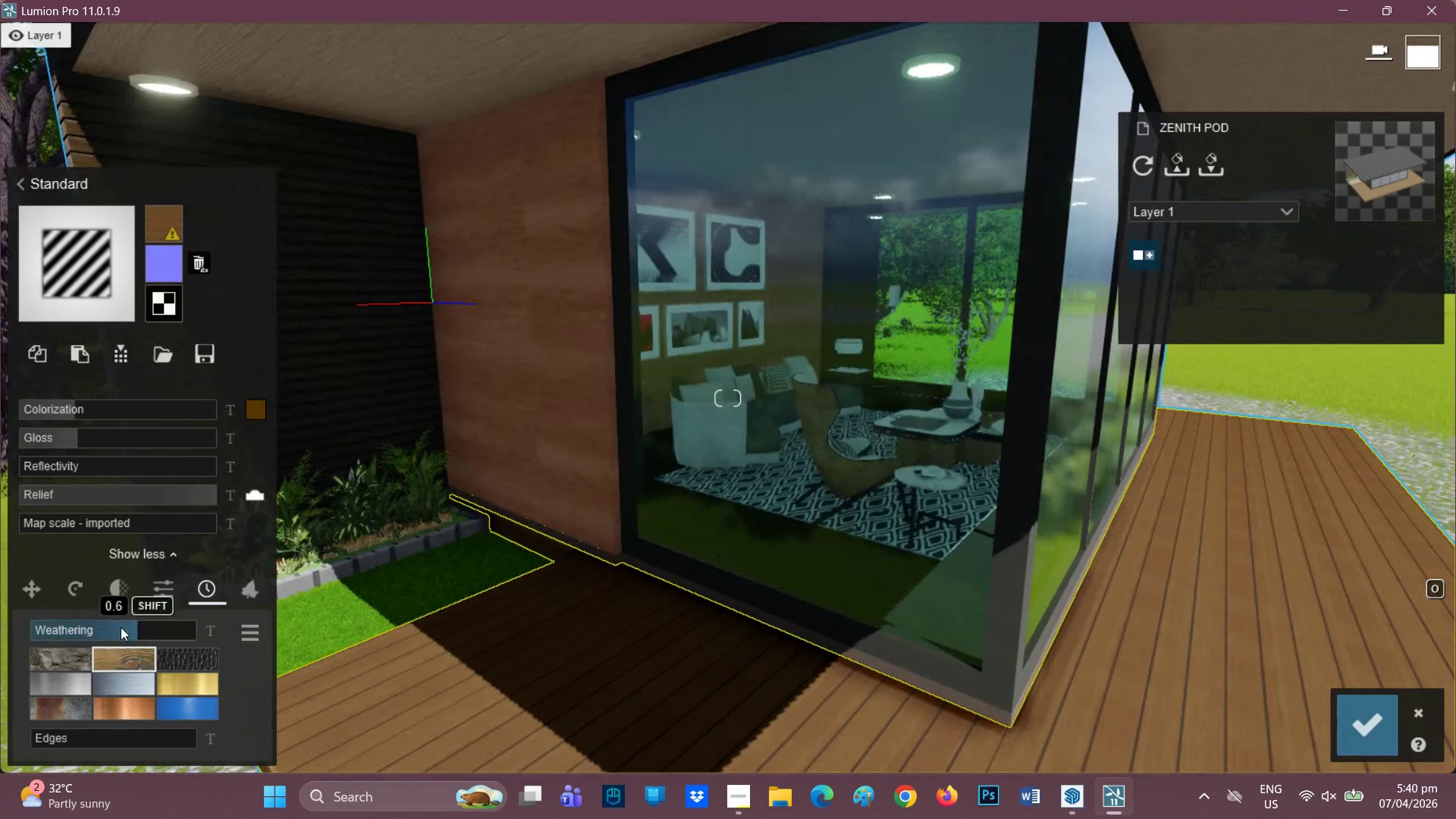 
left_click_drag(start_coordinate=[124, 627], to_coordinate=[72, 624])
 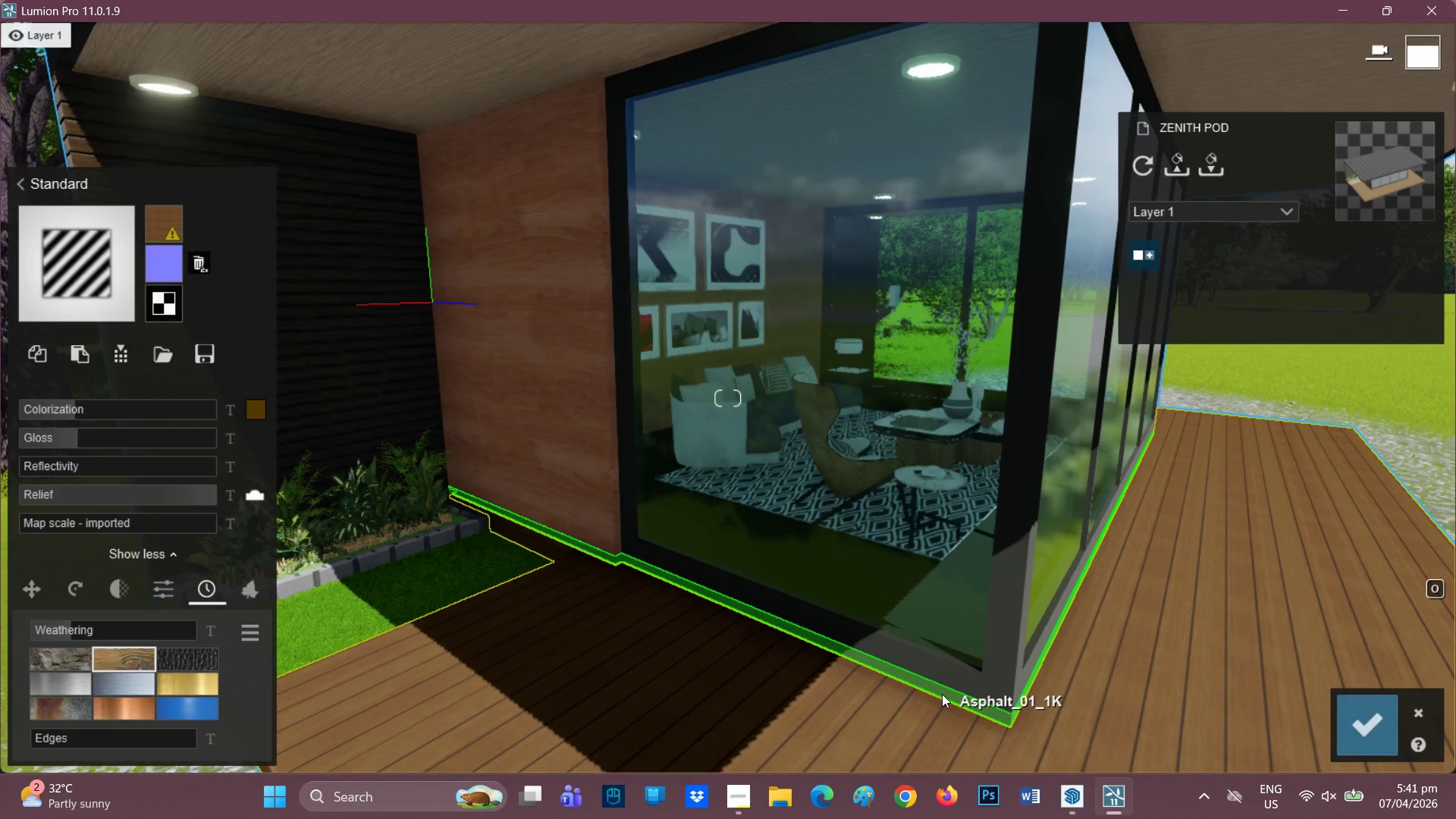 
left_click([942, 694])
 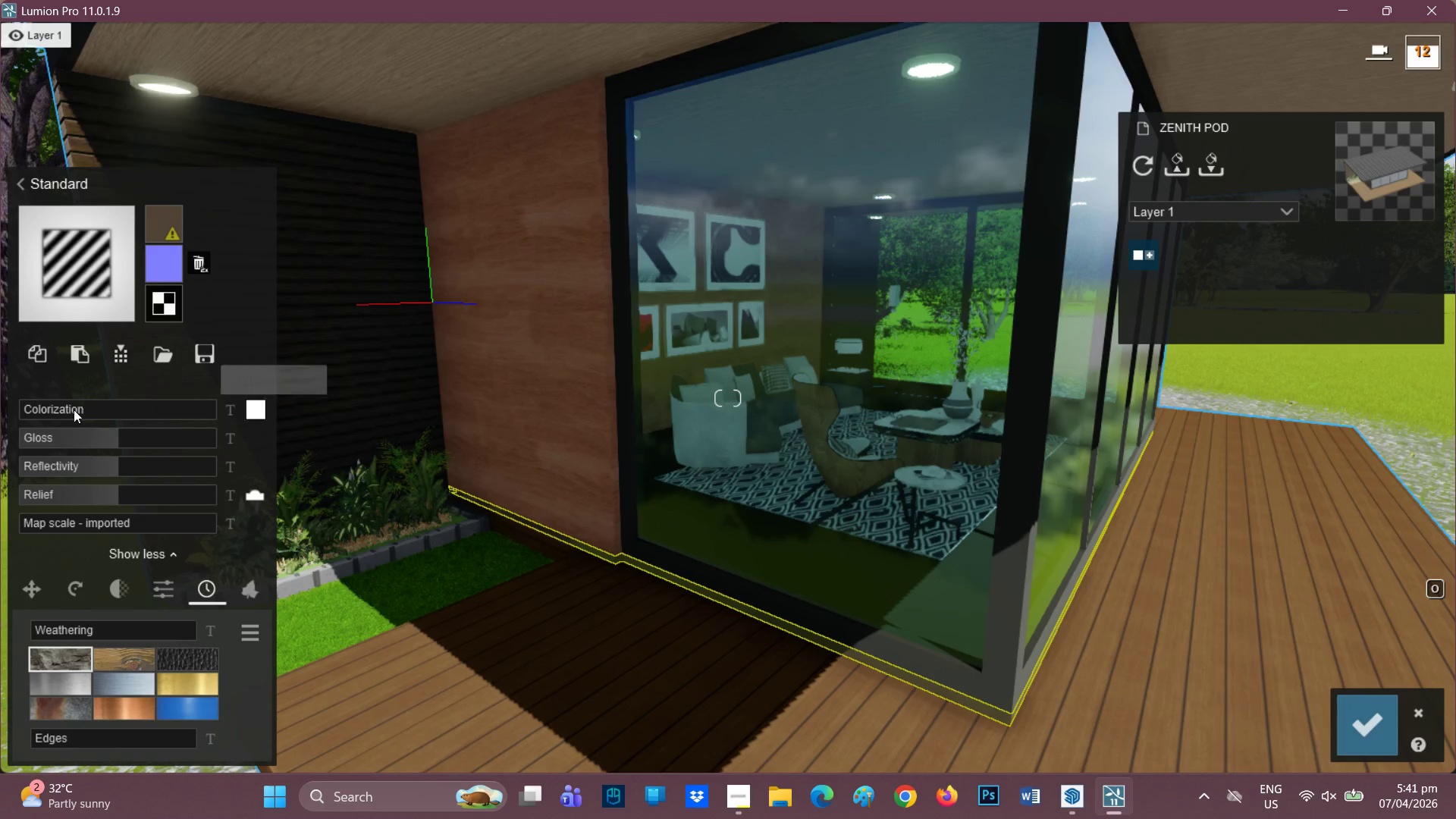 
wait(7.98)
 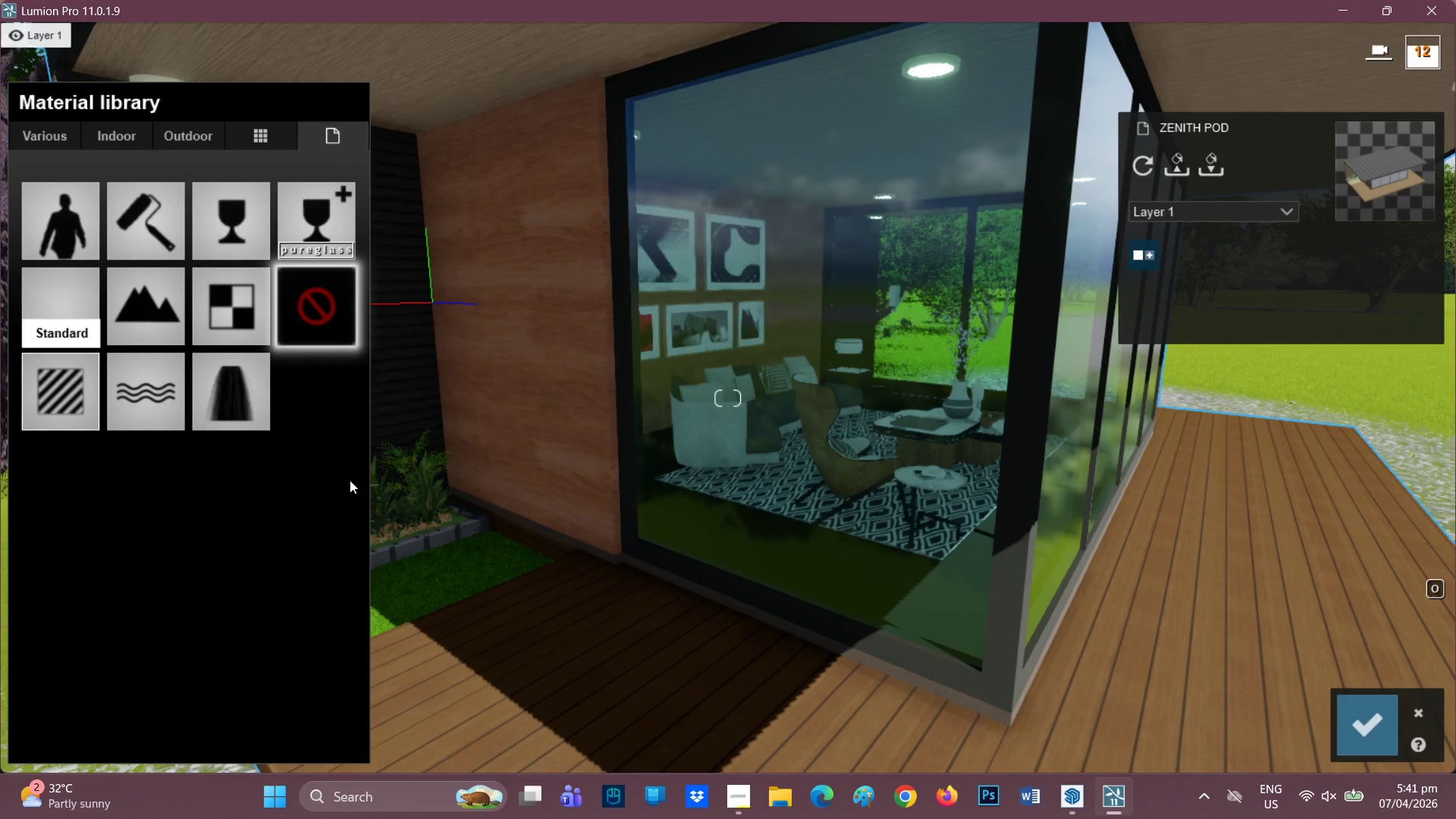 
mouse_move([97, 614])
 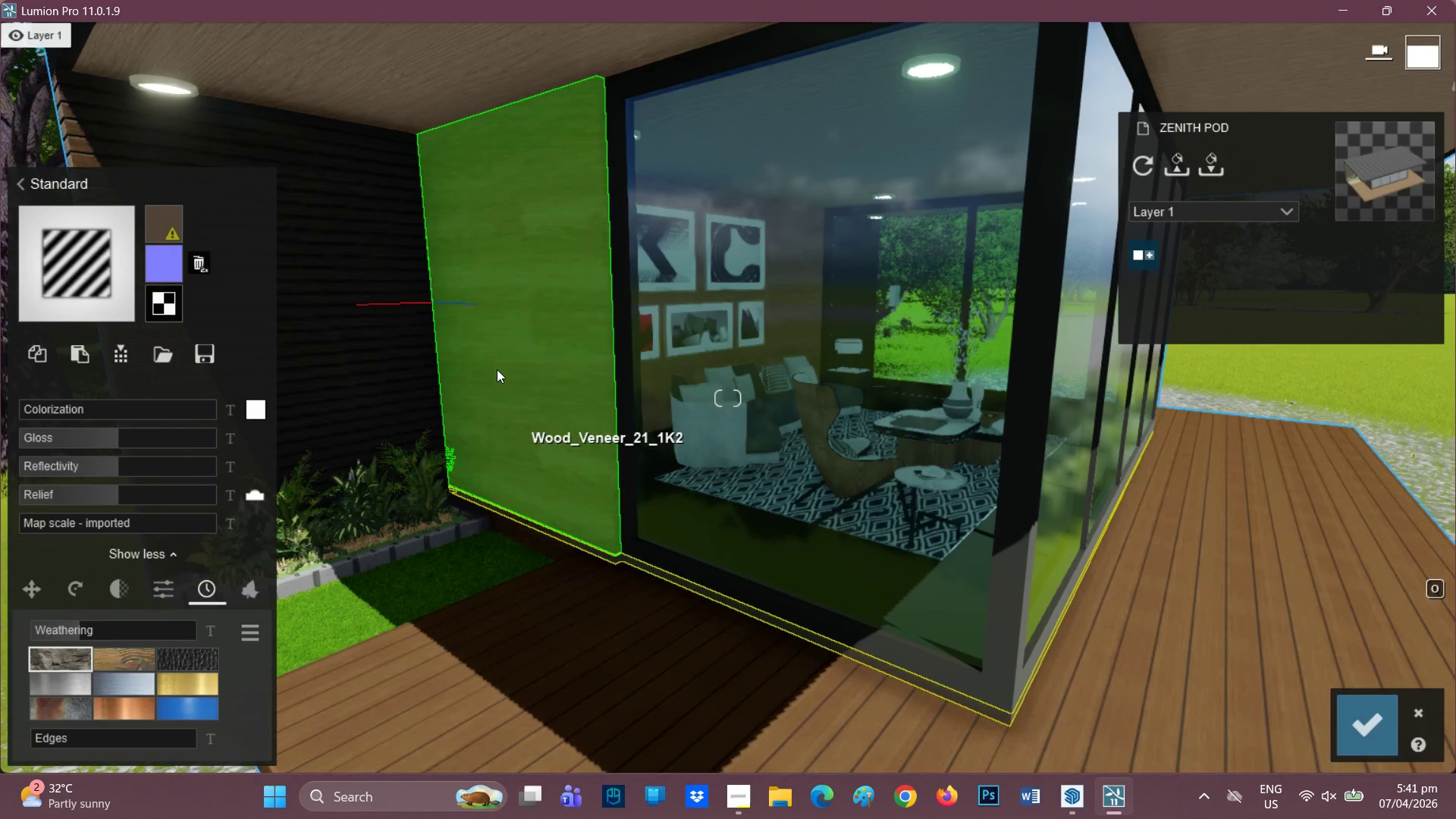 
left_click([510, 348])
 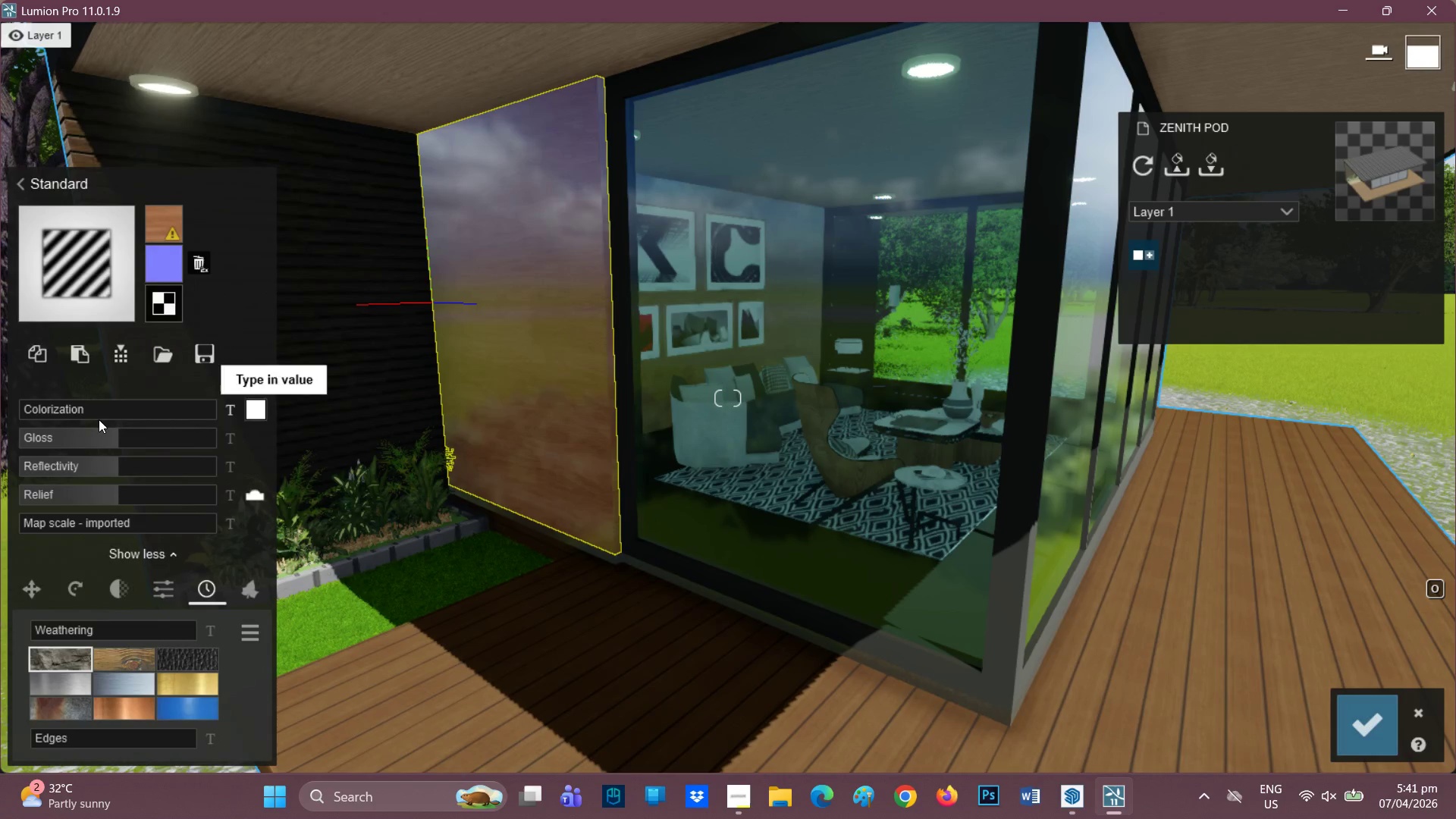 
left_click_drag(start_coordinate=[99, 473], to_coordinate=[1, 479])
 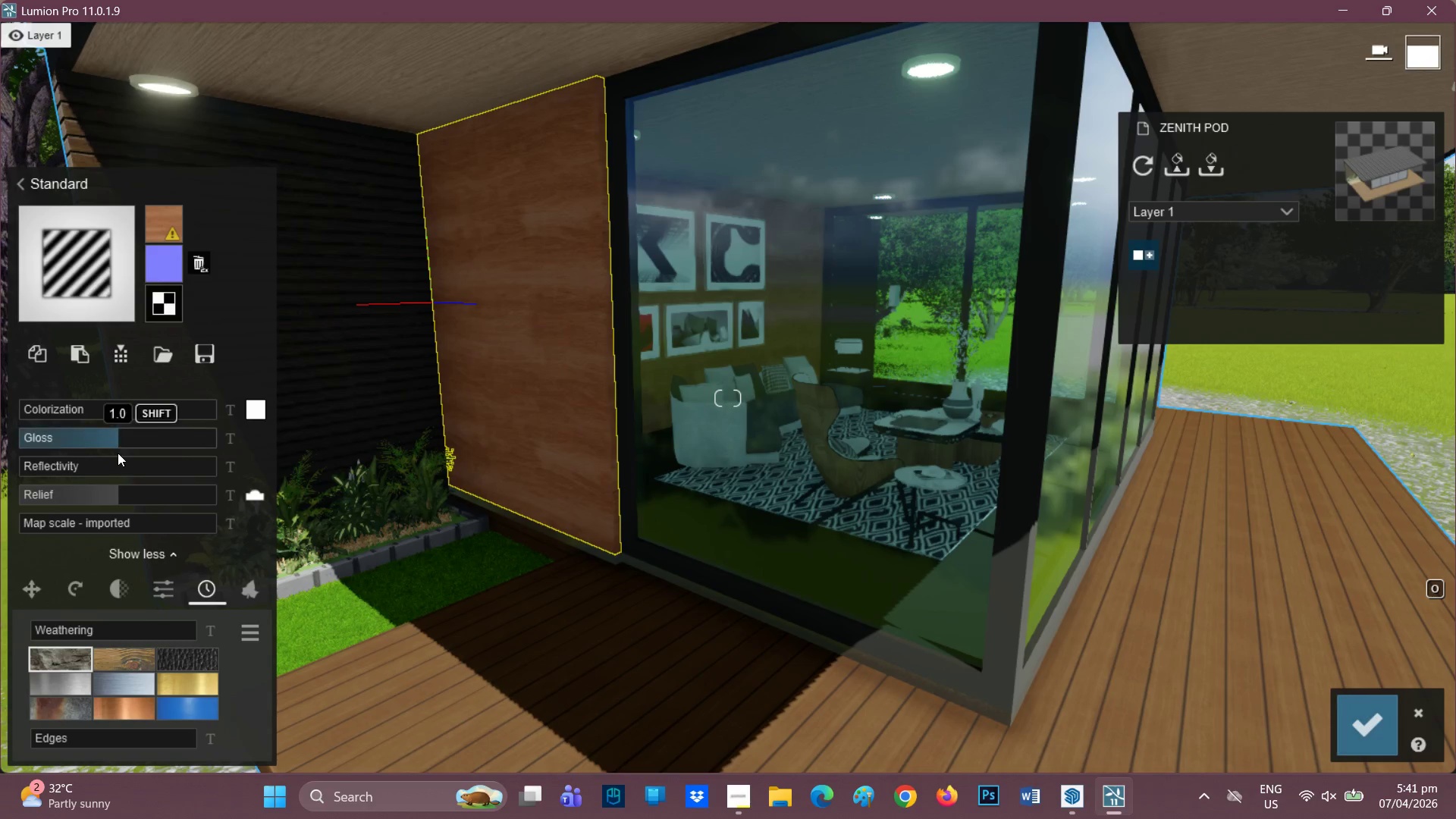 
left_click_drag(start_coordinate=[106, 444], to_coordinate=[80, 446])
 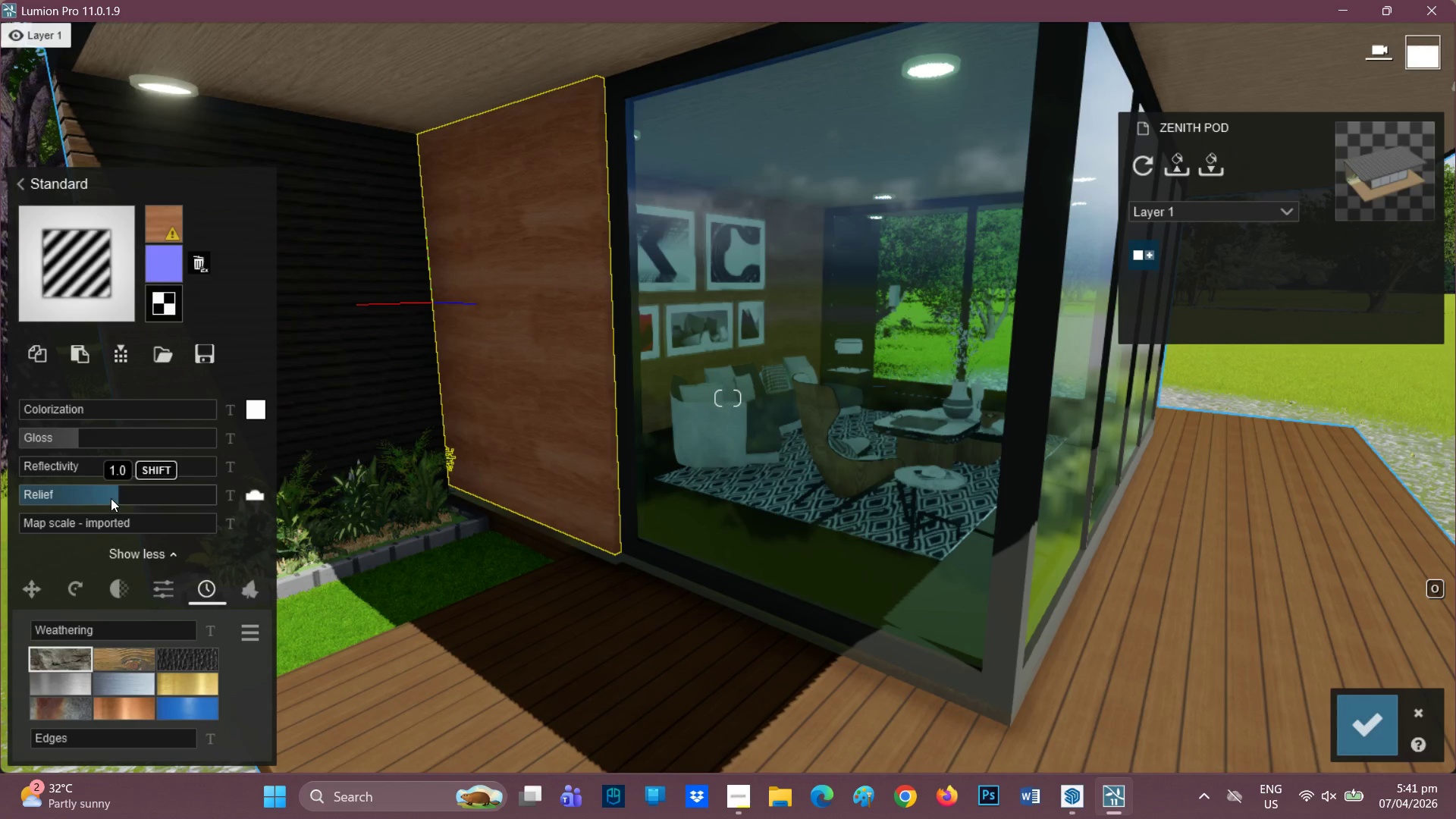 
left_click_drag(start_coordinate=[115, 496], to_coordinate=[226, 492])
 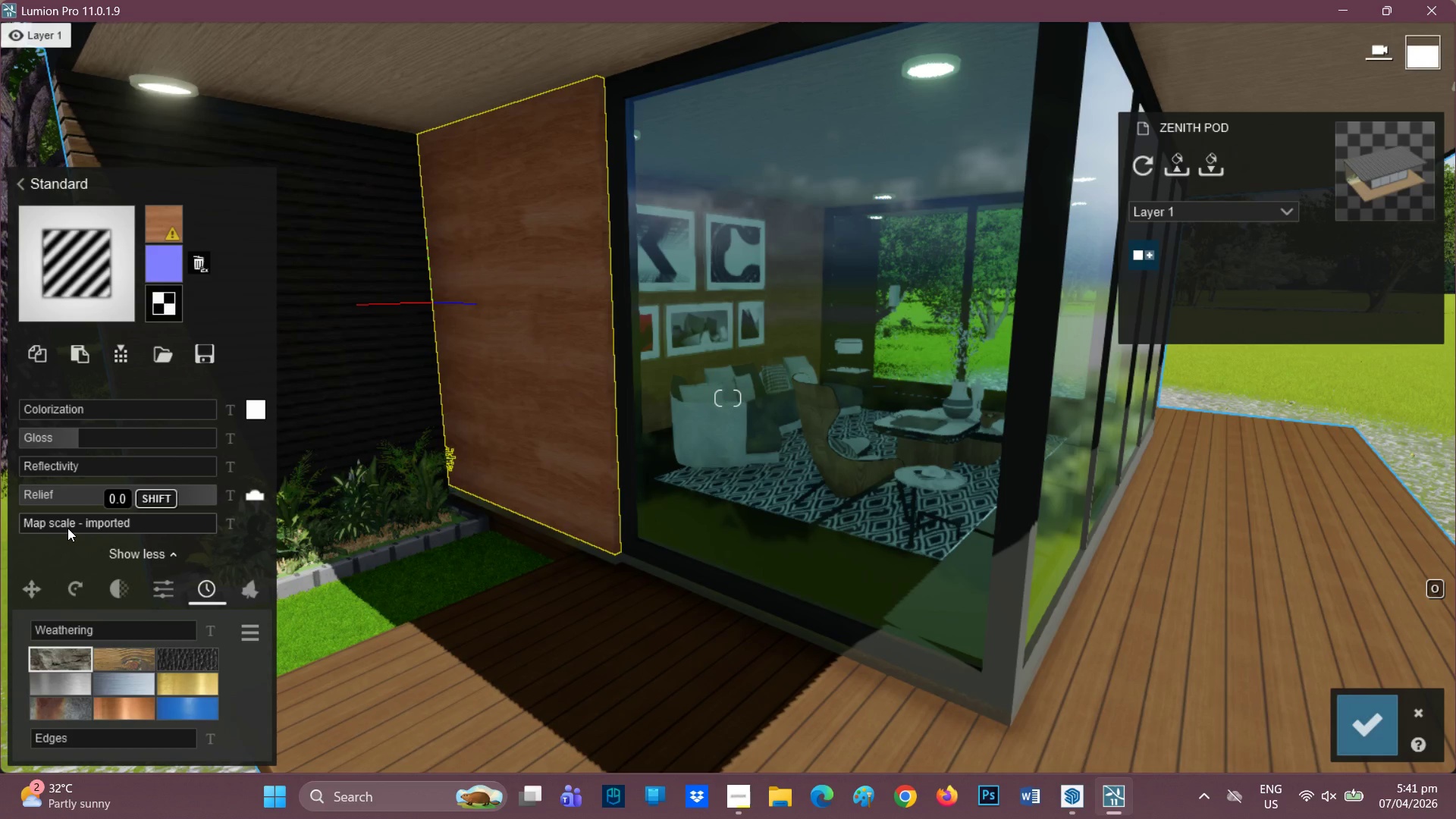 
left_click_drag(start_coordinate=[67, 528], to_coordinate=[64, 519])
 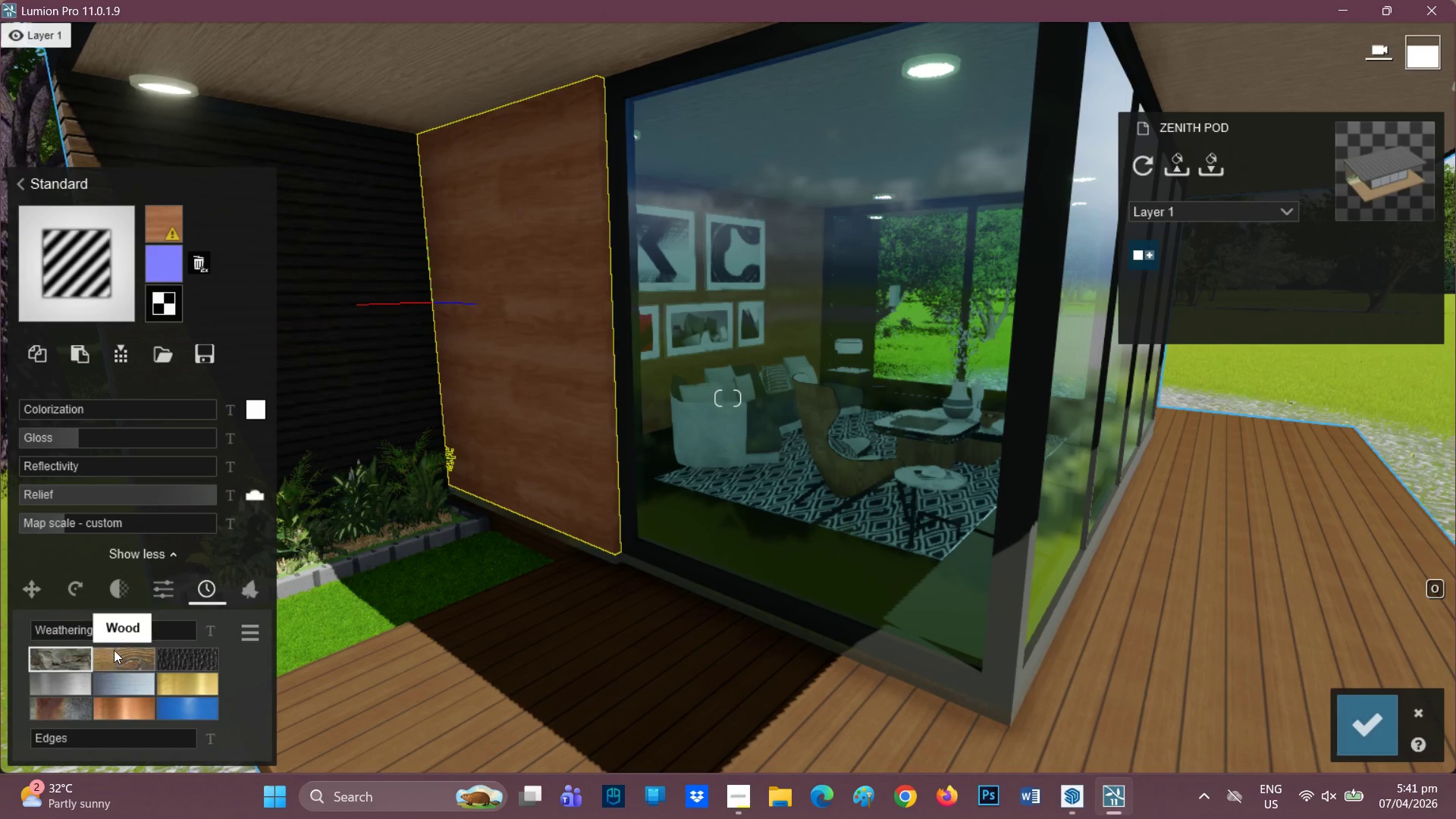 
left_click_drag(start_coordinate=[64, 634], to_coordinate=[79, 629])
 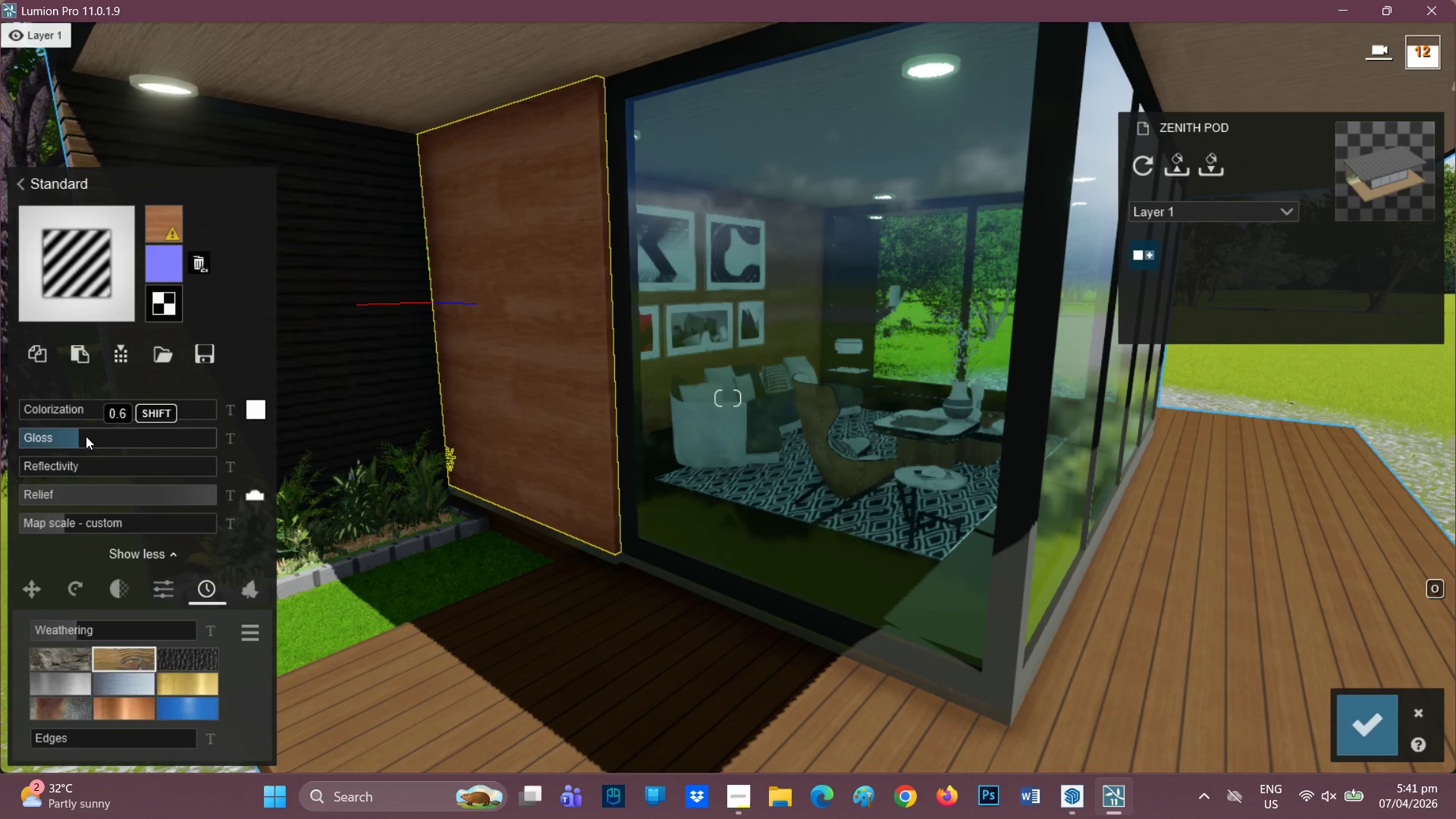 
left_click_drag(start_coordinate=[77, 438], to_coordinate=[71, 441])
 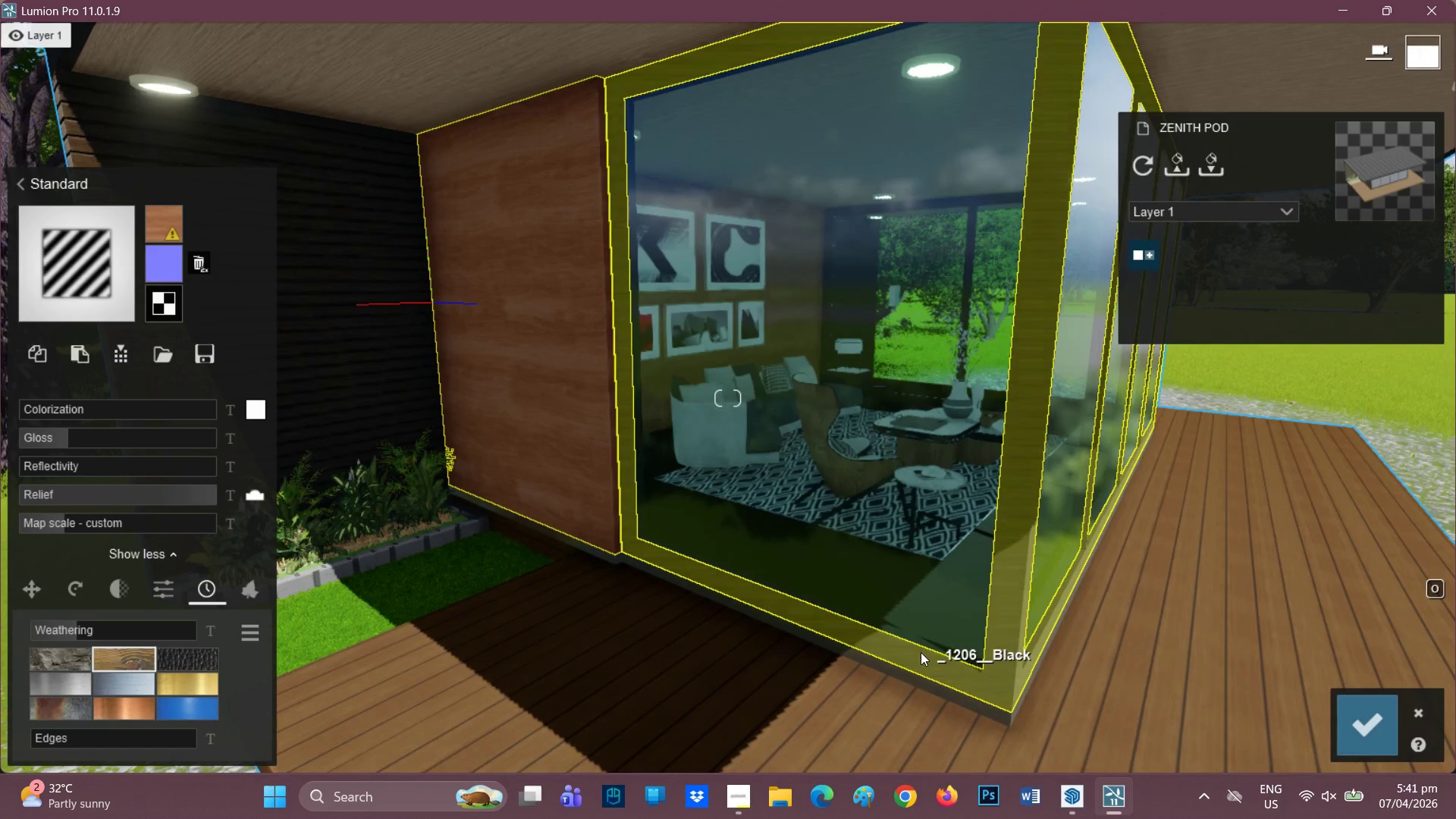 
wait(8.5)
 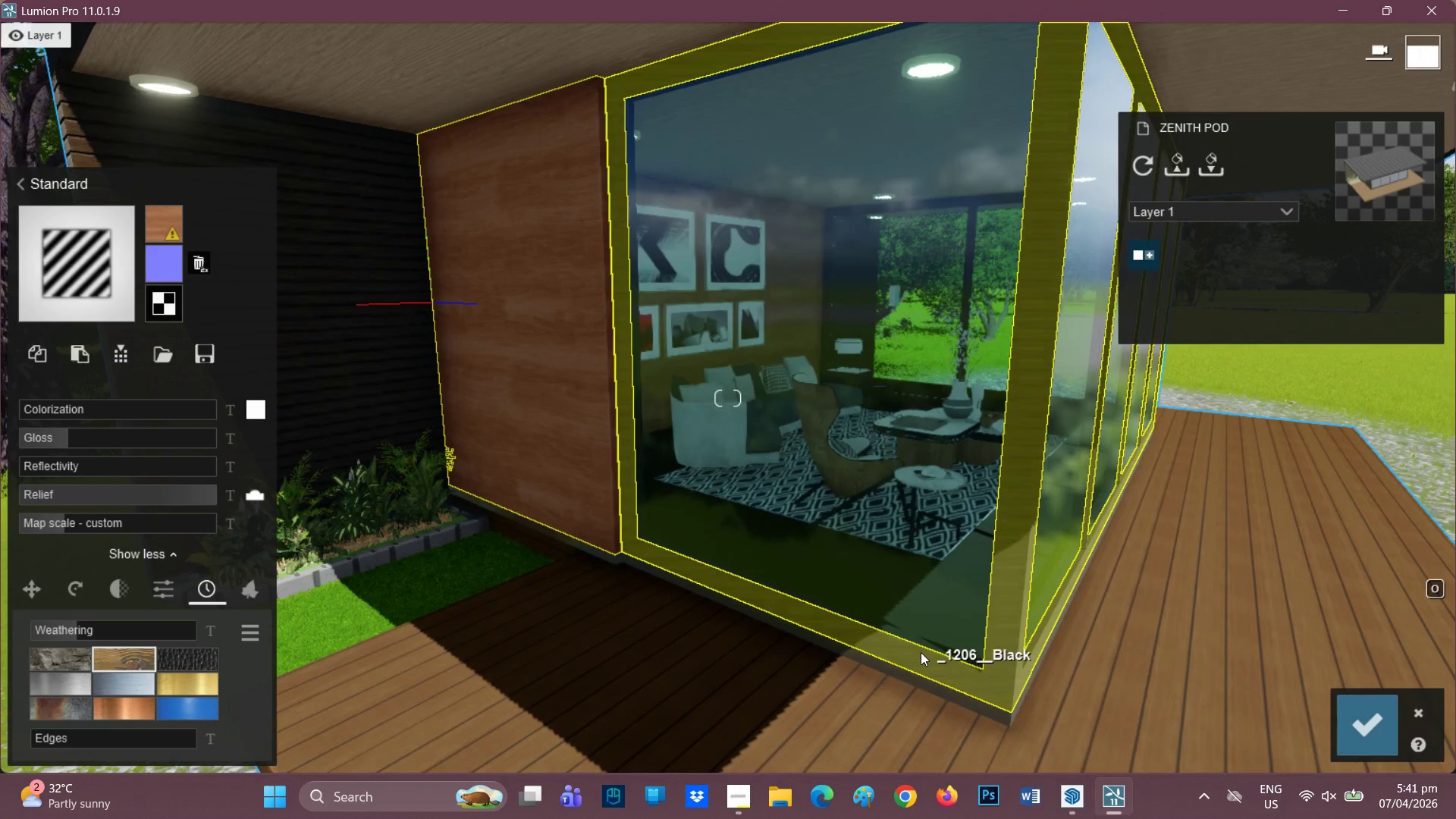 
scroll: coordinate [1062, 650], scroll_direction: up, amount: 1.0
 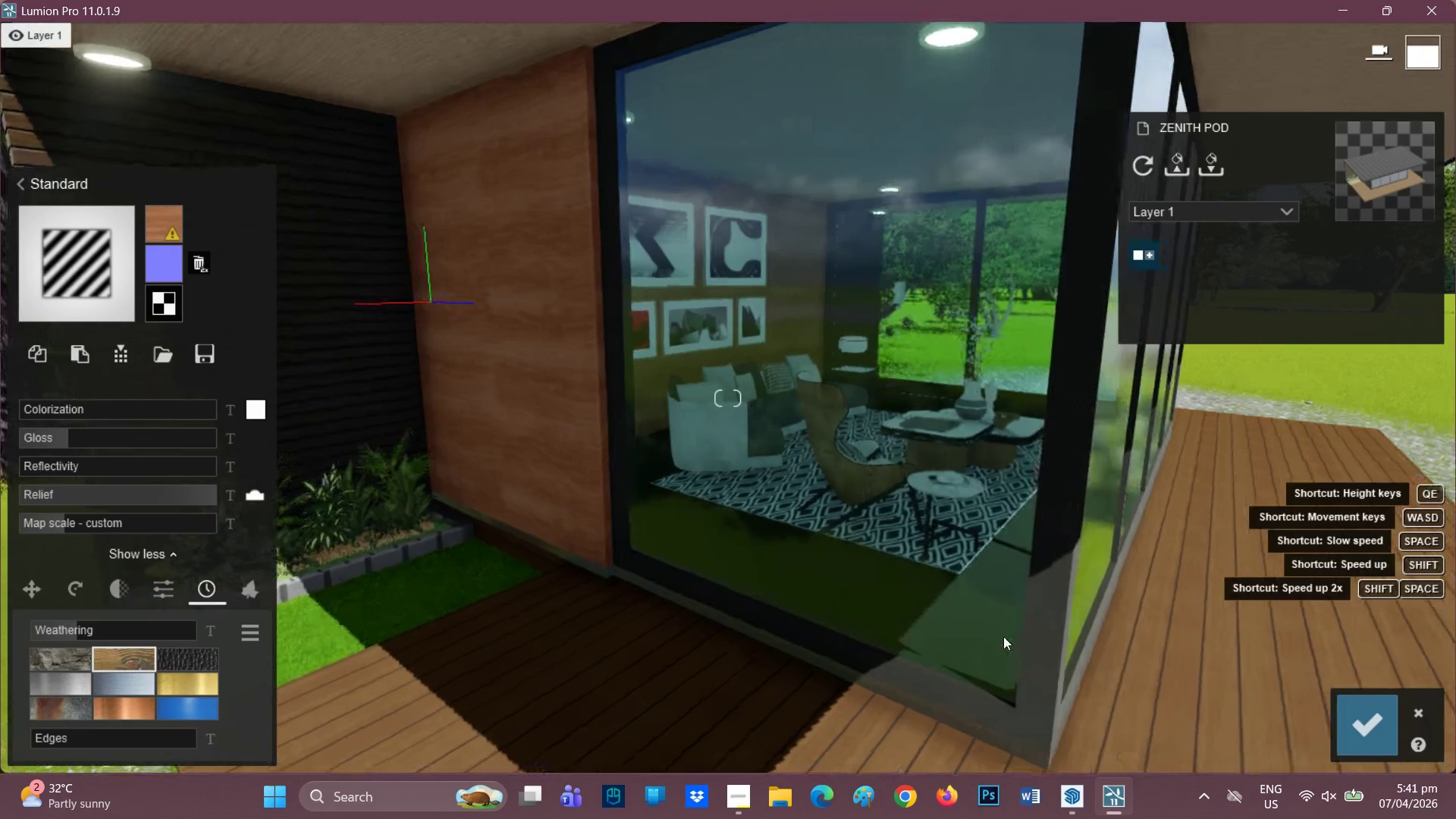 
hold_key(key=D, duration=0.64)
 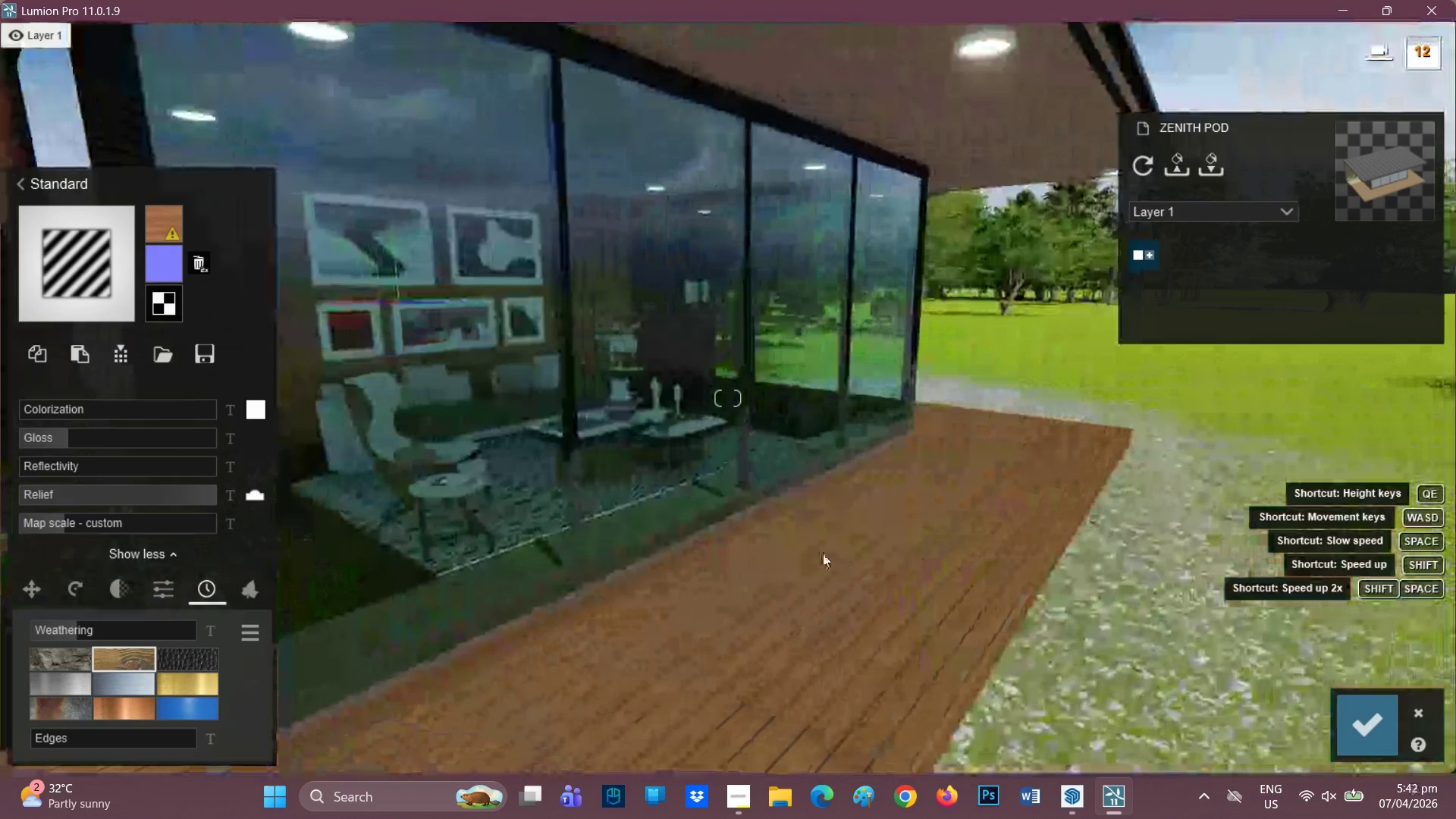 
hold_key(key=D, duration=0.47)
 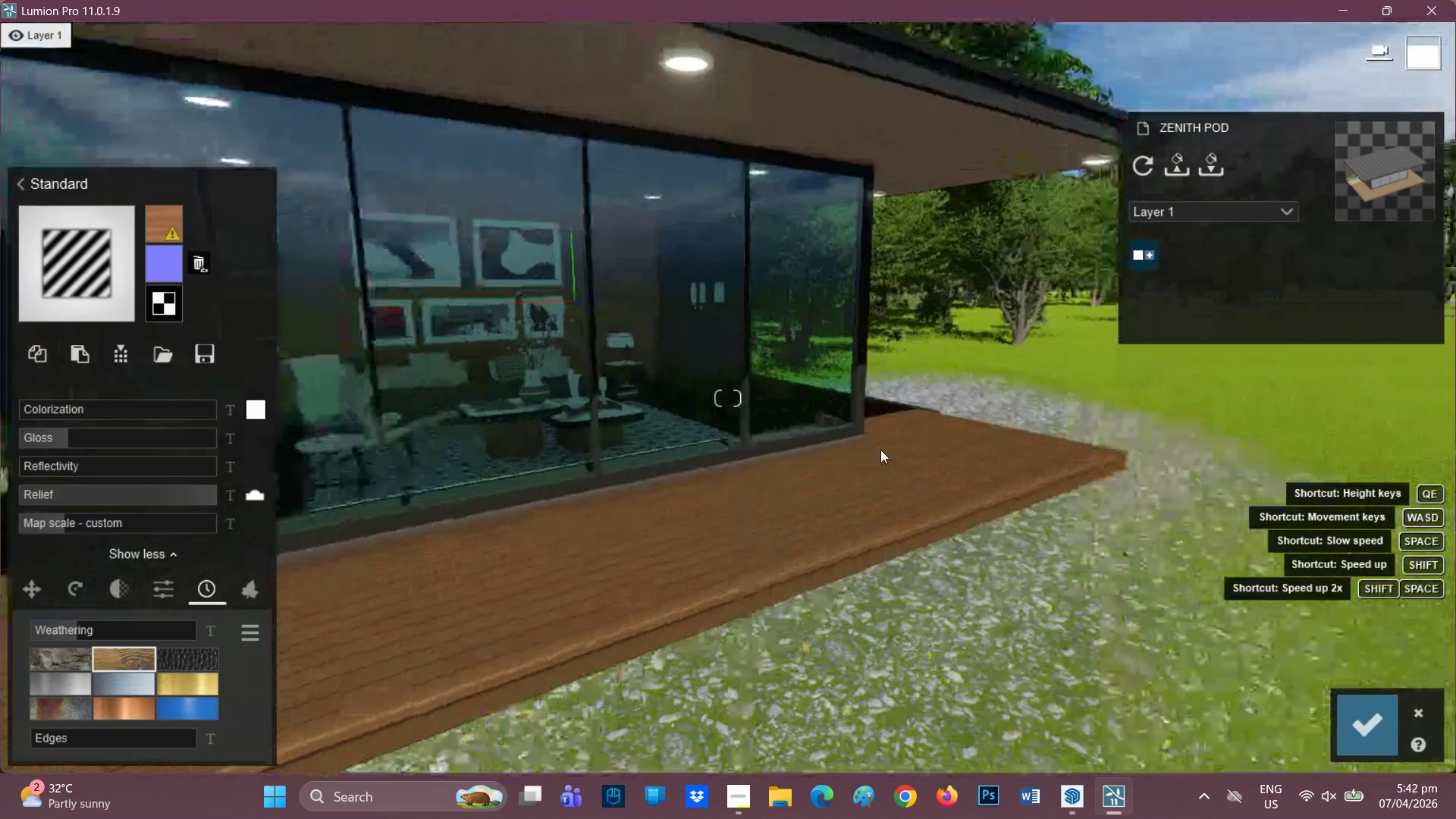 
hold_key(key=D, duration=0.8)
 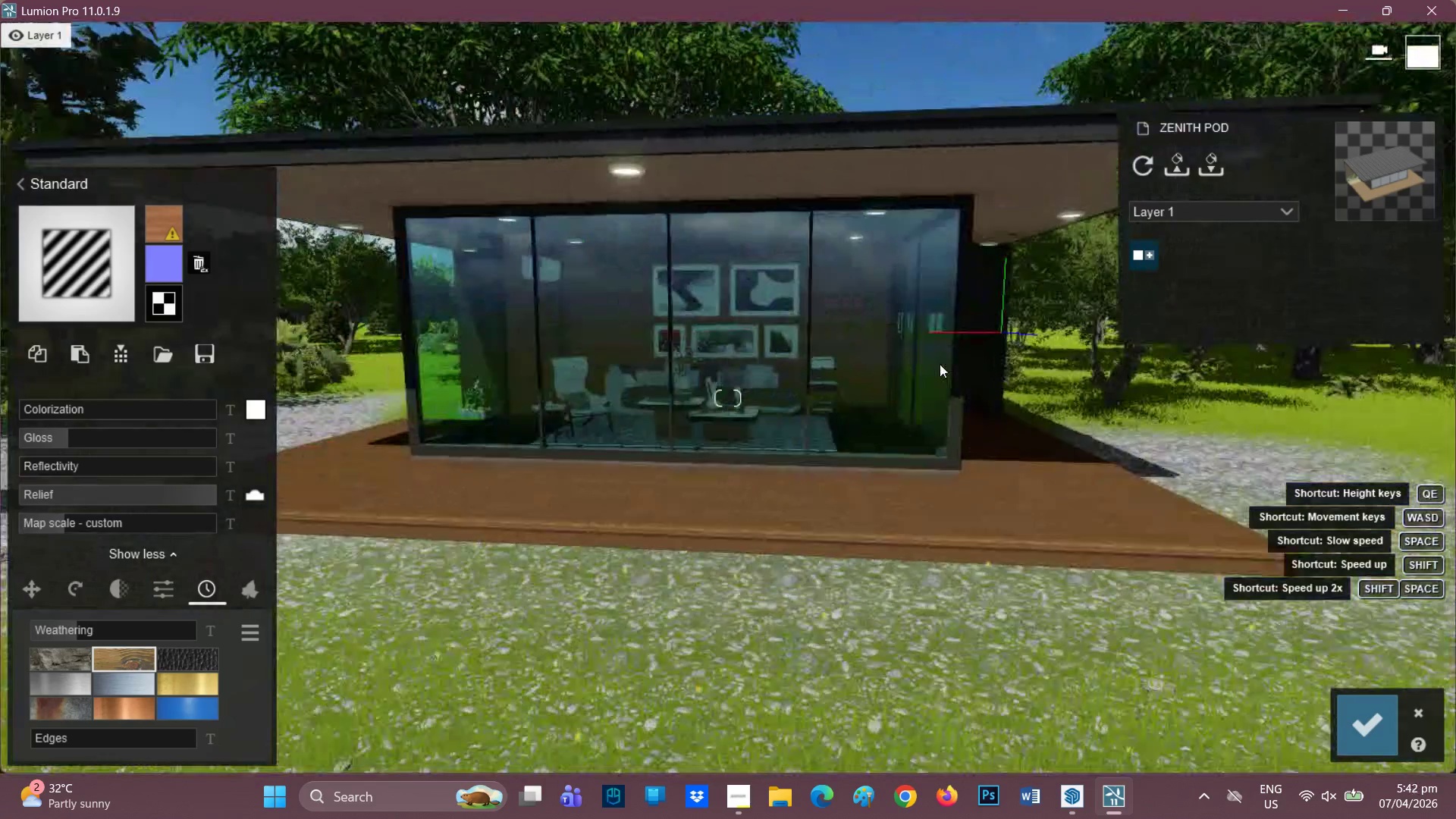 
hold_key(key=D, duration=1.17)
 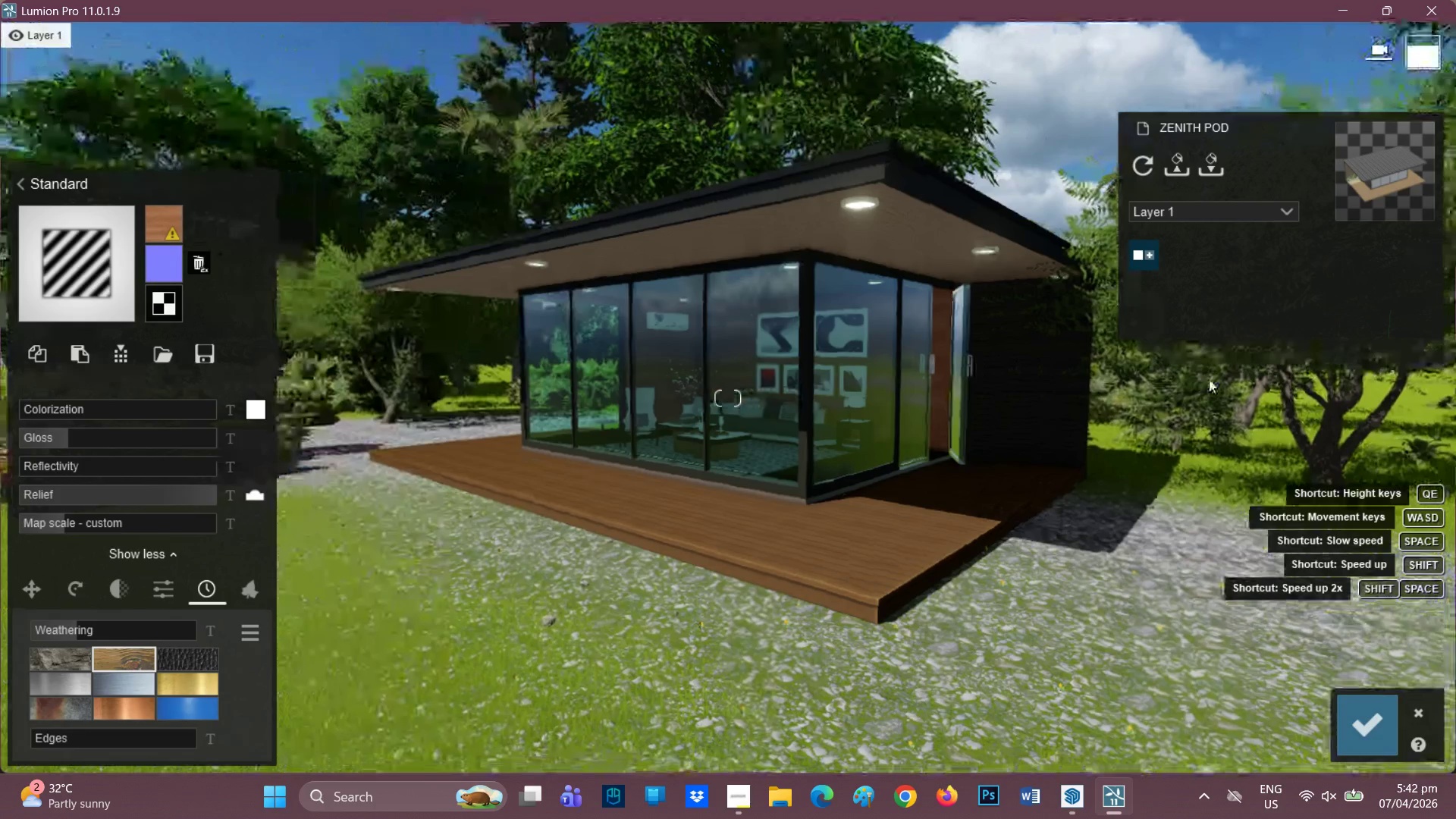 
scroll: coordinate [1023, 372], scroll_direction: up, amount: 1.0
 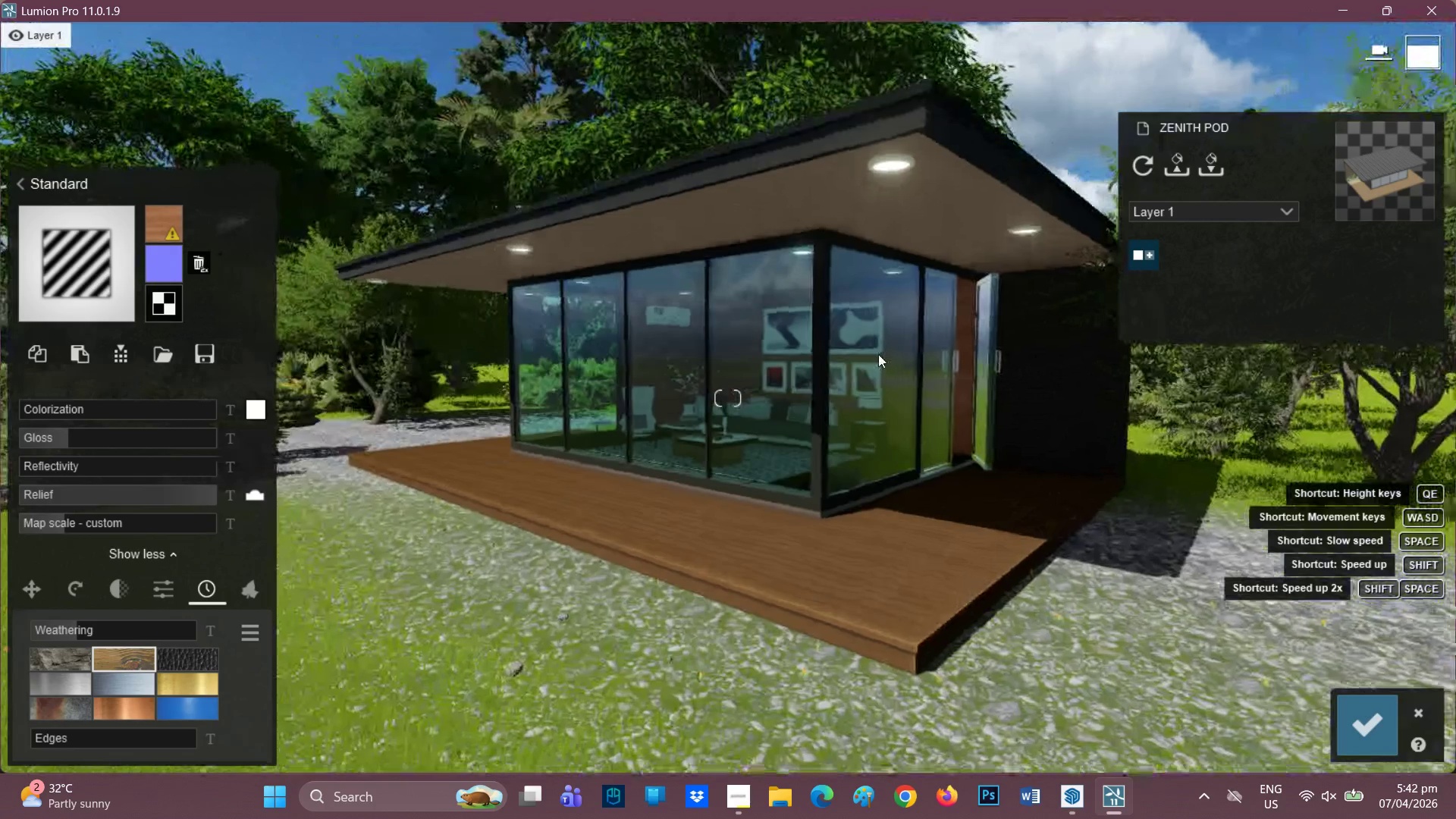 
left_click([878, 354])
 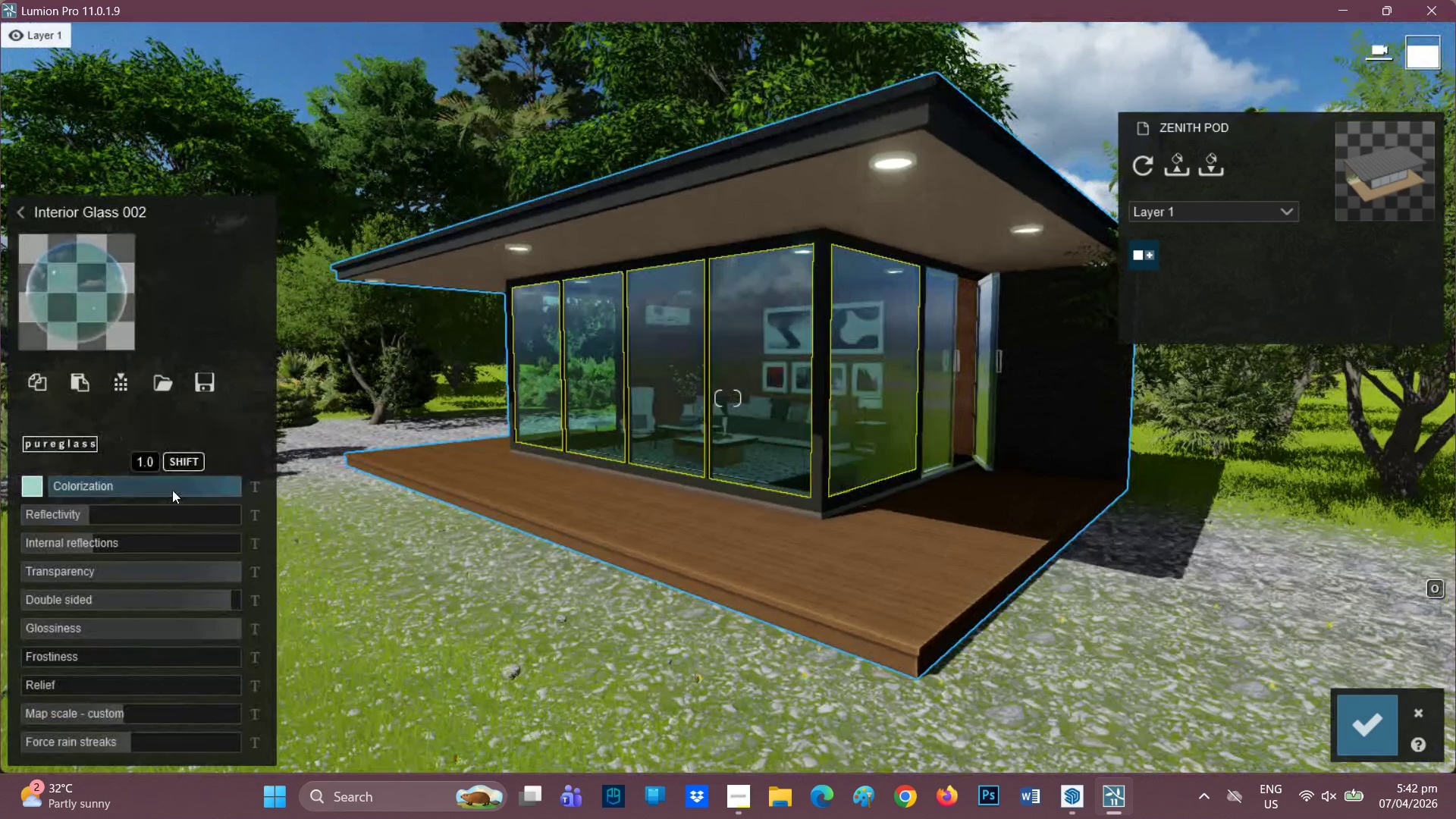 
left_click_drag(start_coordinate=[83, 513], to_coordinate=[66, 516])
 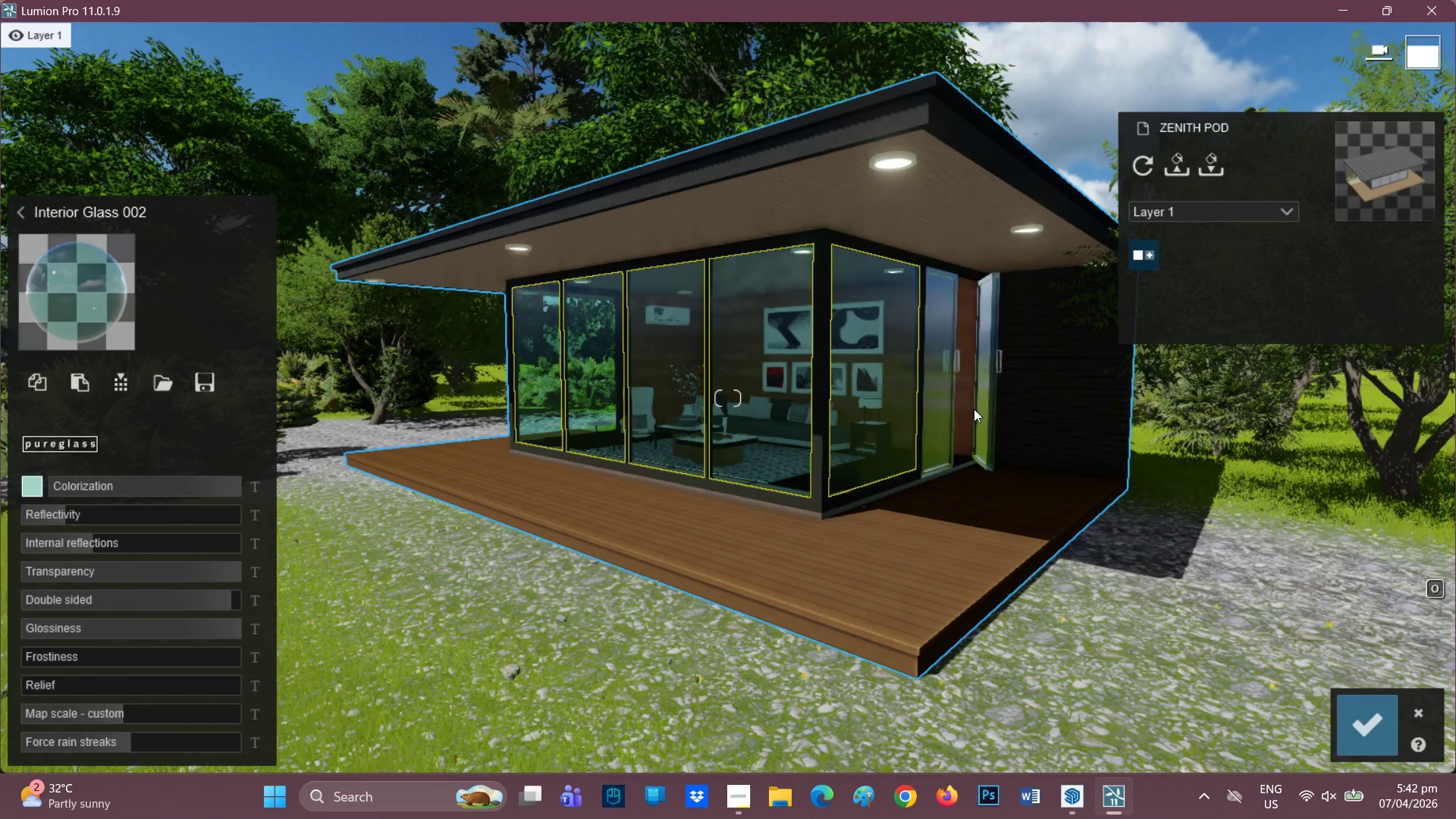 
left_click([932, 382])
 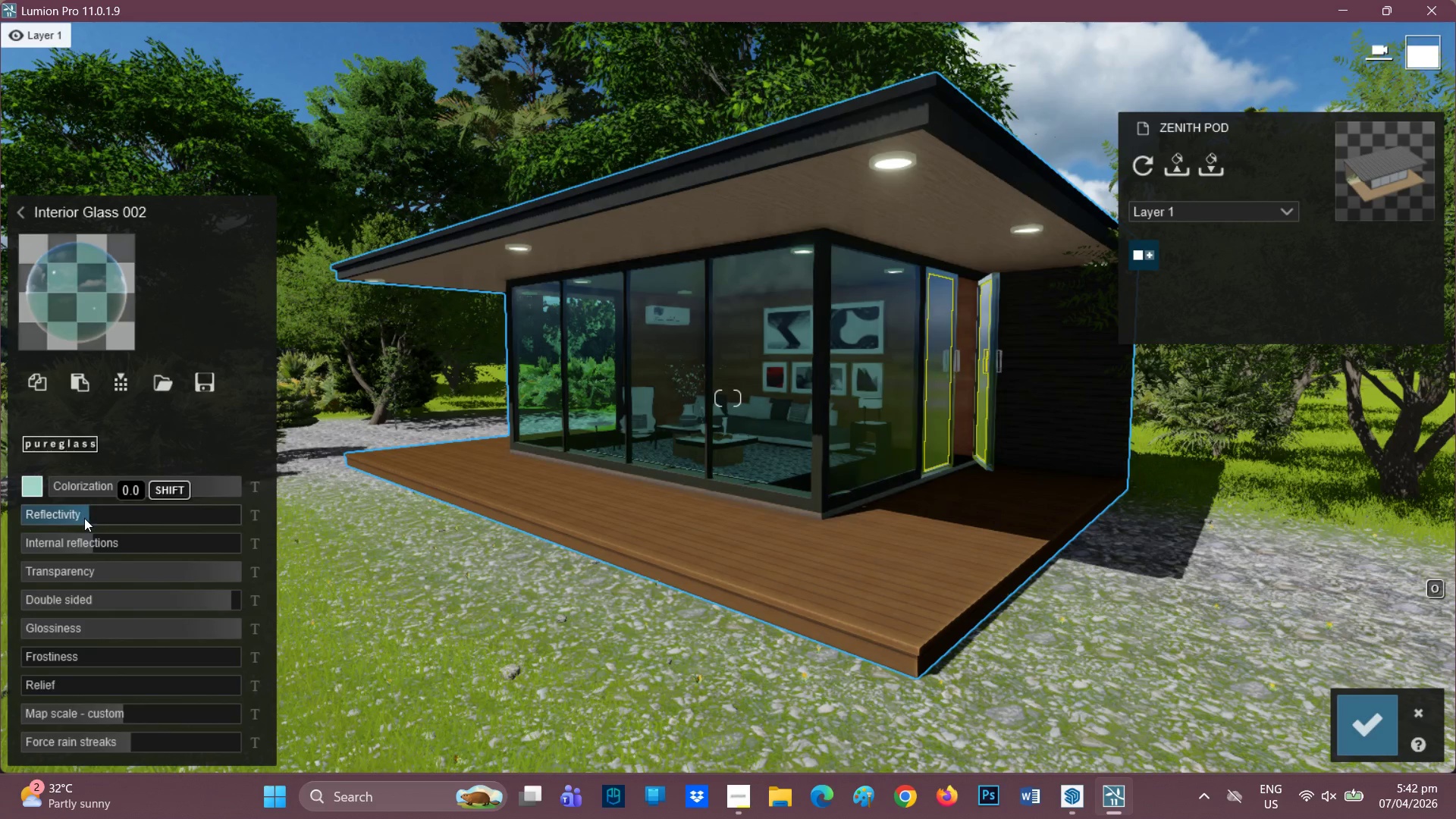 
left_click_drag(start_coordinate=[84, 517], to_coordinate=[73, 518])
 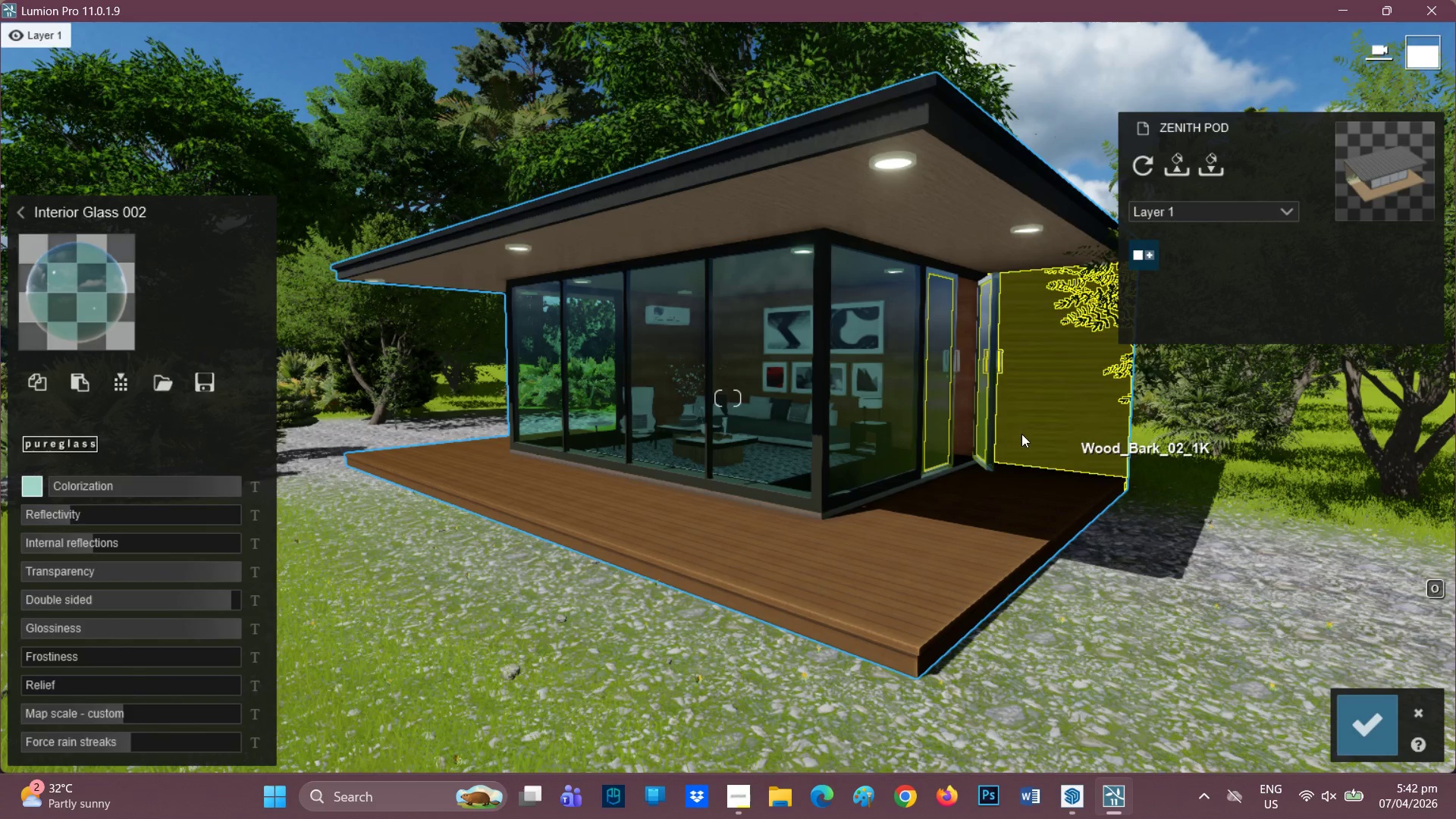 
hold_key(key=D, duration=0.36)
 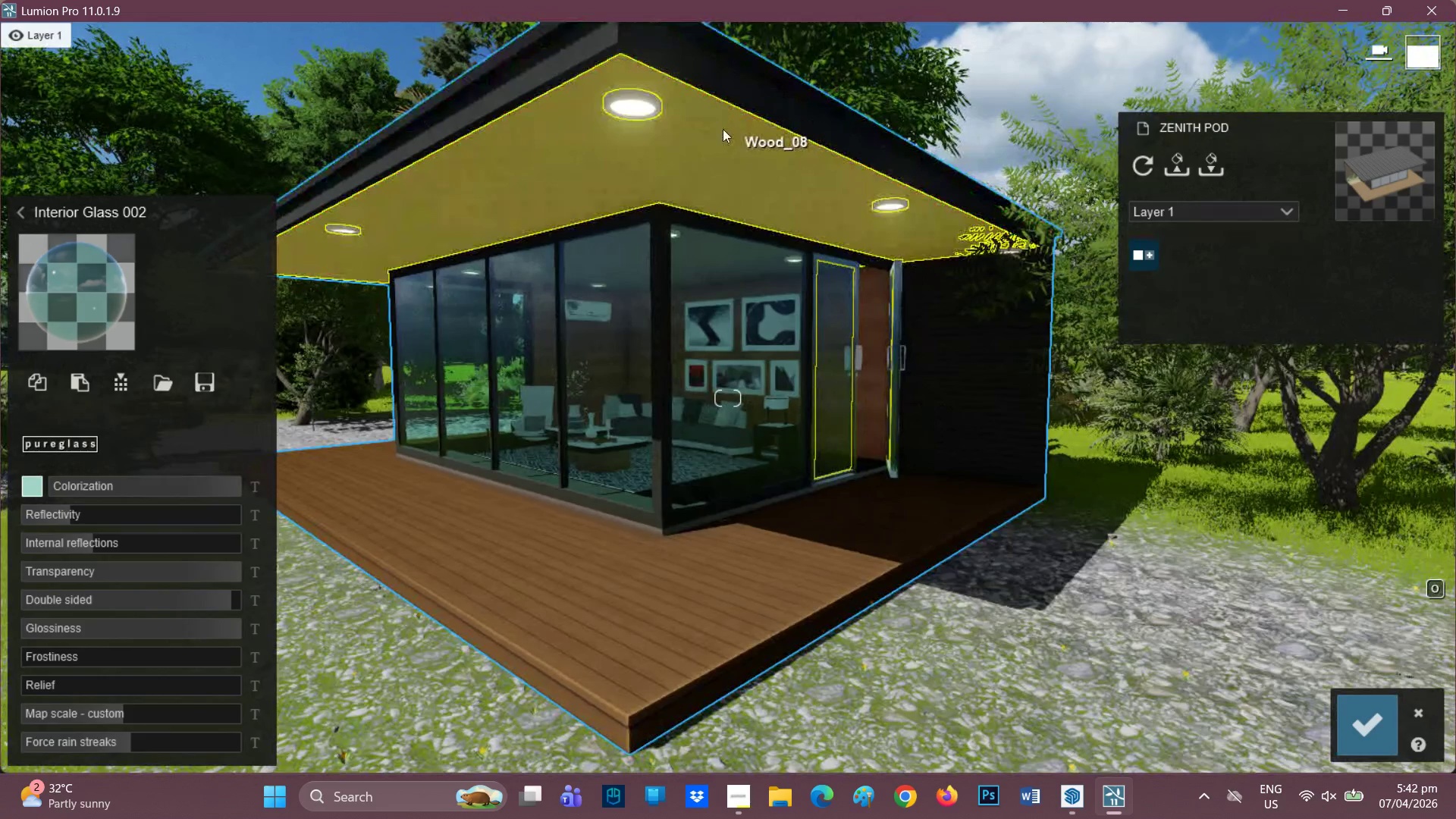 
scroll: coordinate [1030, 435], scroll_direction: up, amount: 1.0
 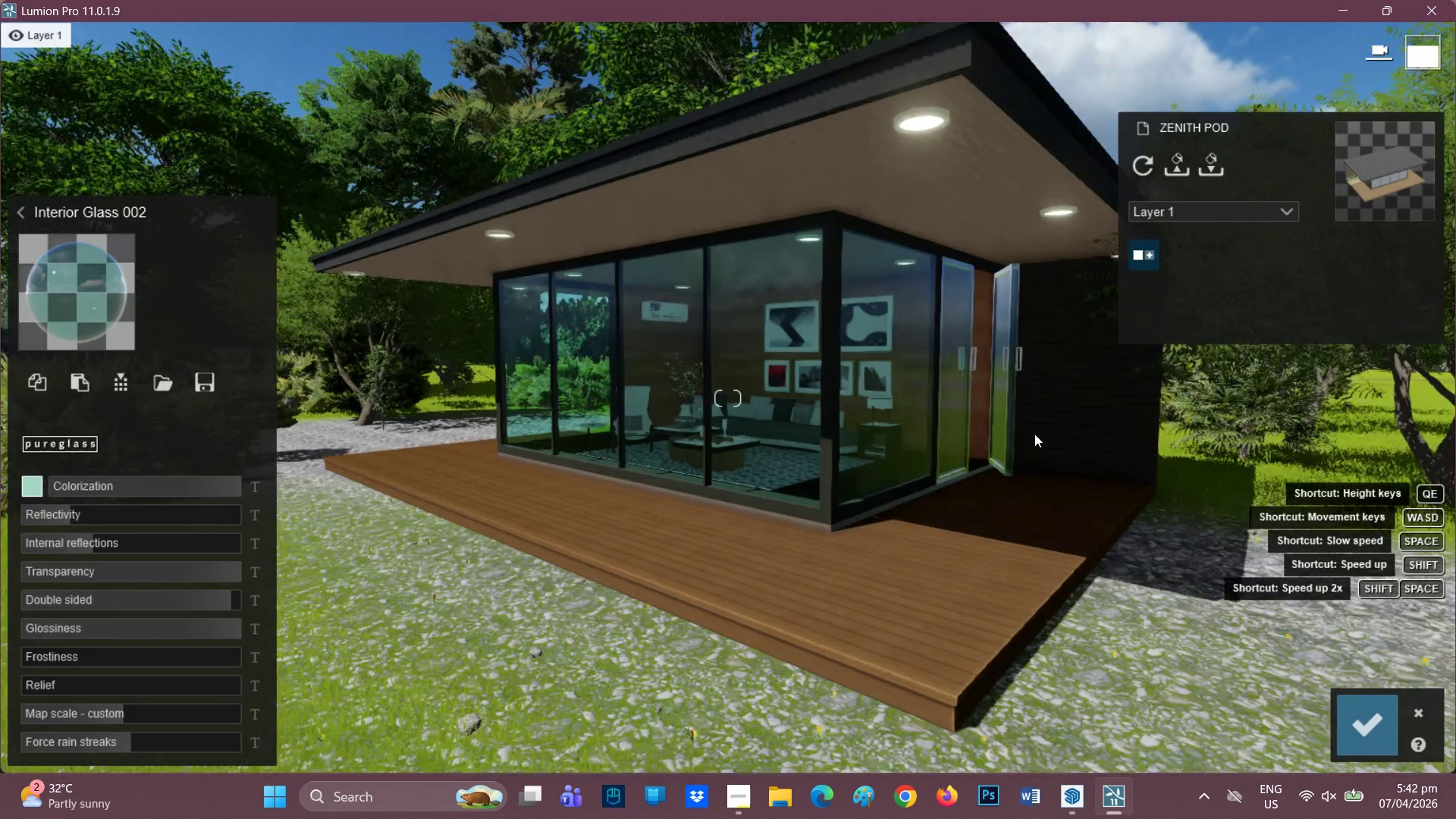 
key(Q)
 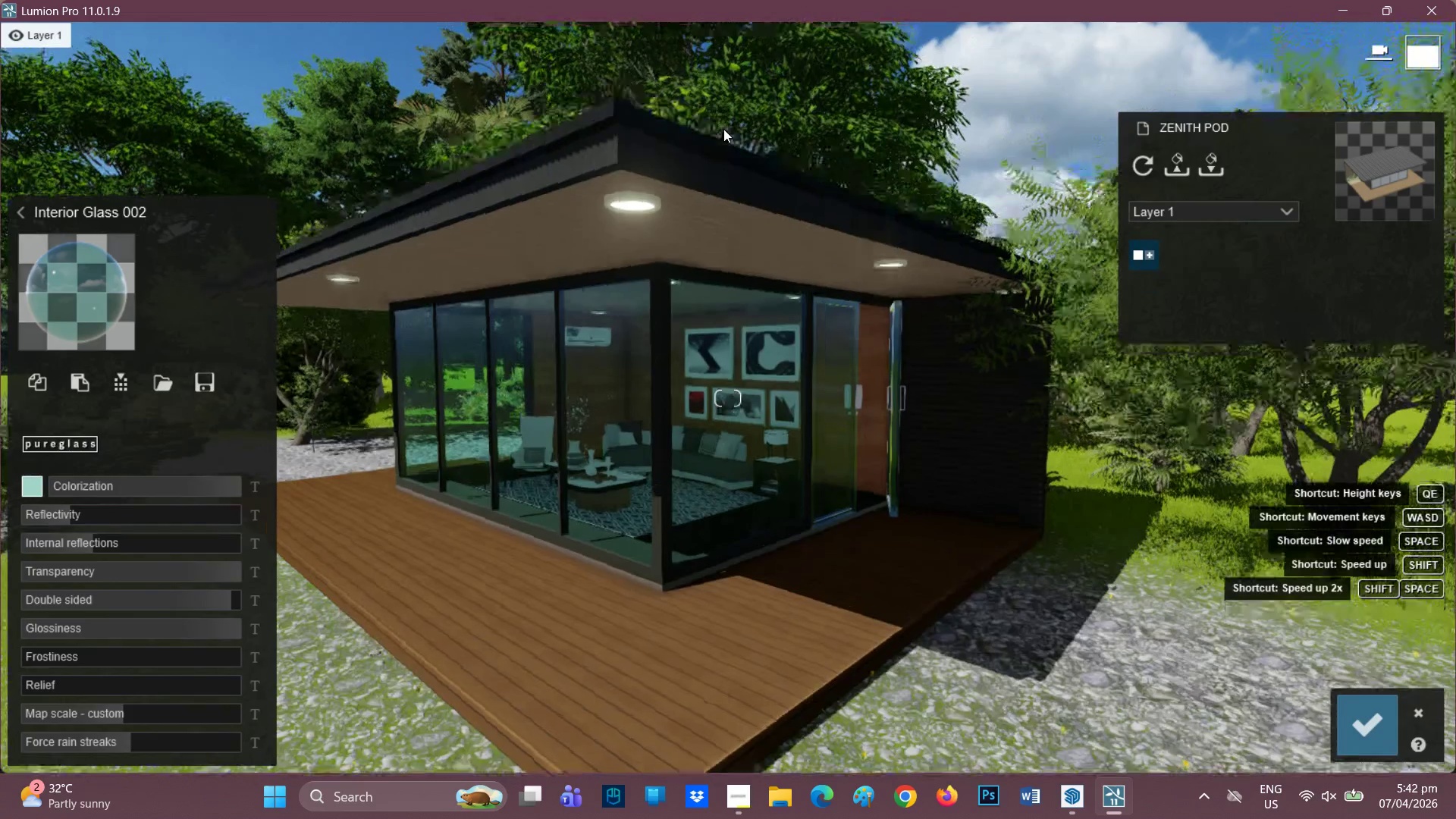 
hold_key(key=Q, duration=0.48)
 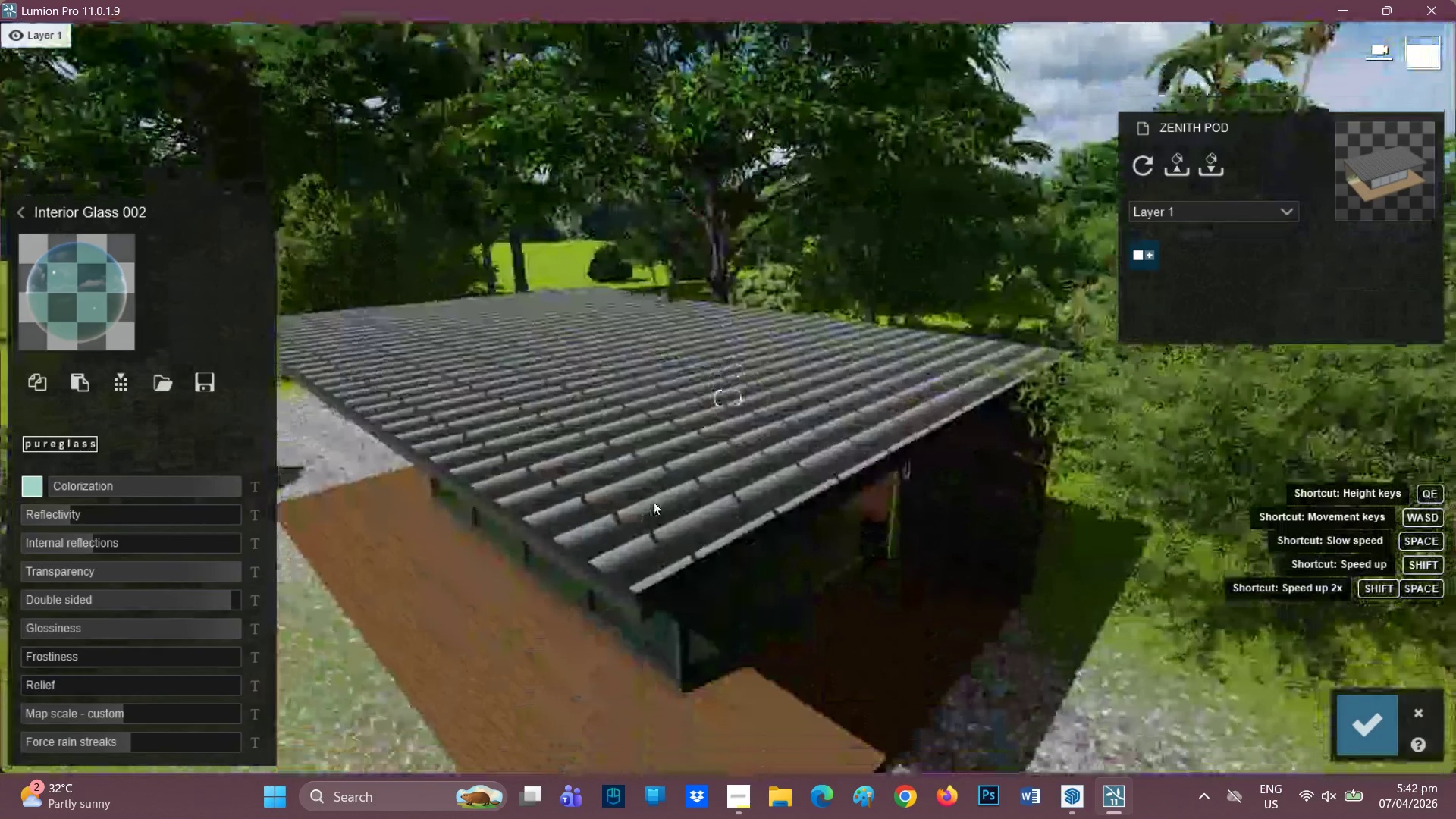 
left_click([644, 500])
 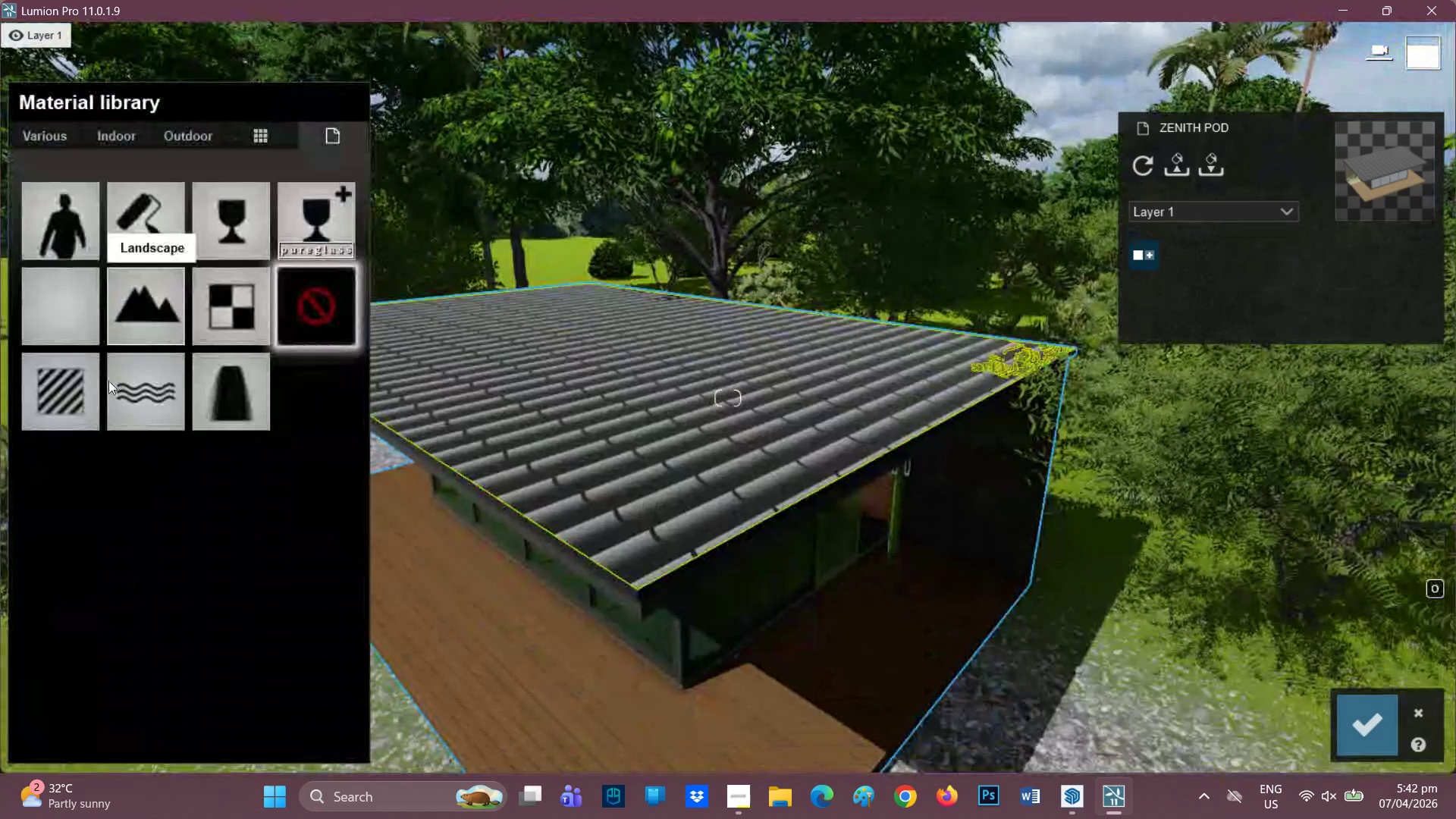 
left_click([73, 394])
 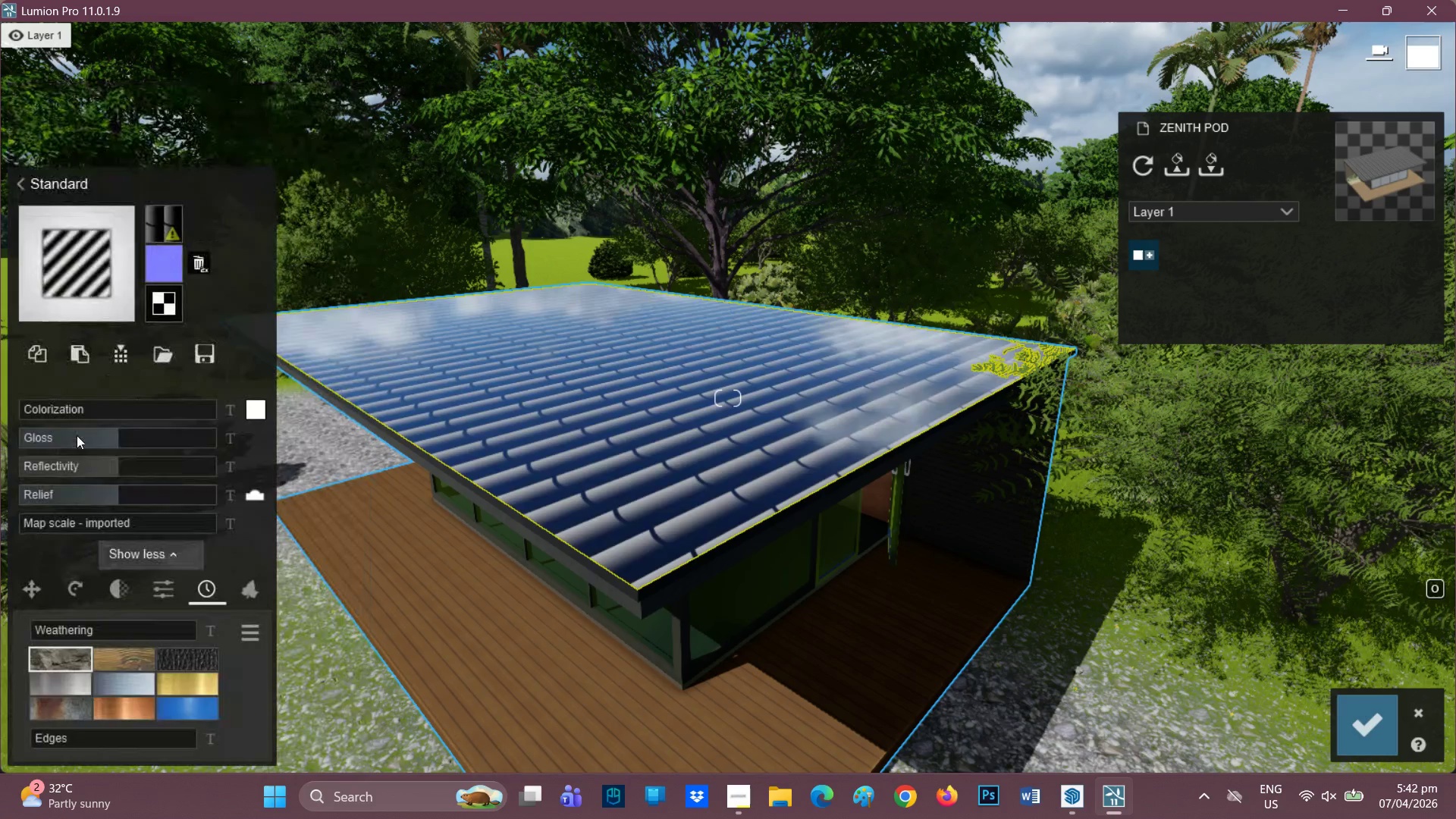 
left_click_drag(start_coordinate=[107, 469], to_coordinate=[12, 476])
 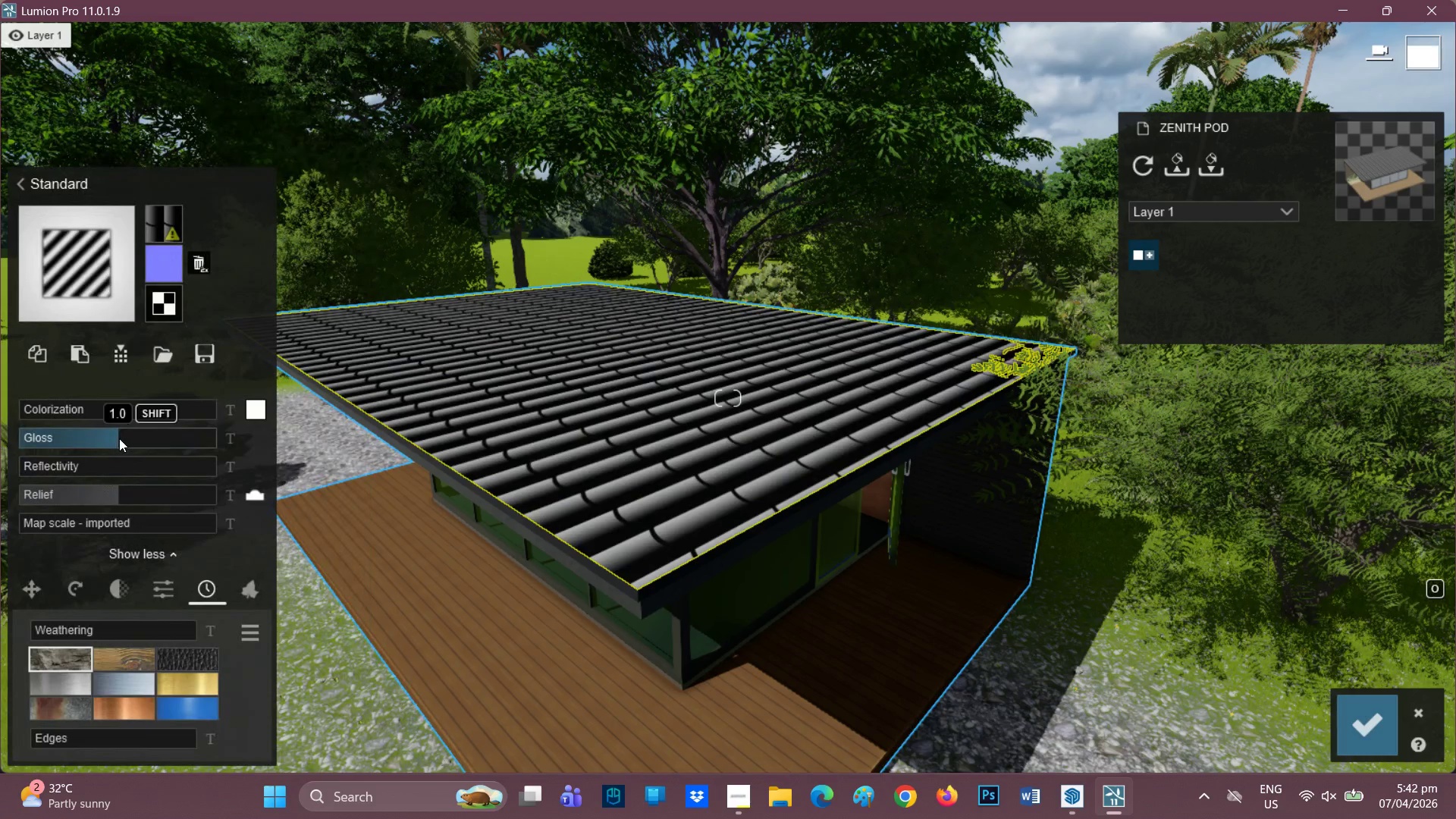 
left_click_drag(start_coordinate=[118, 438], to_coordinate=[5, 437])
 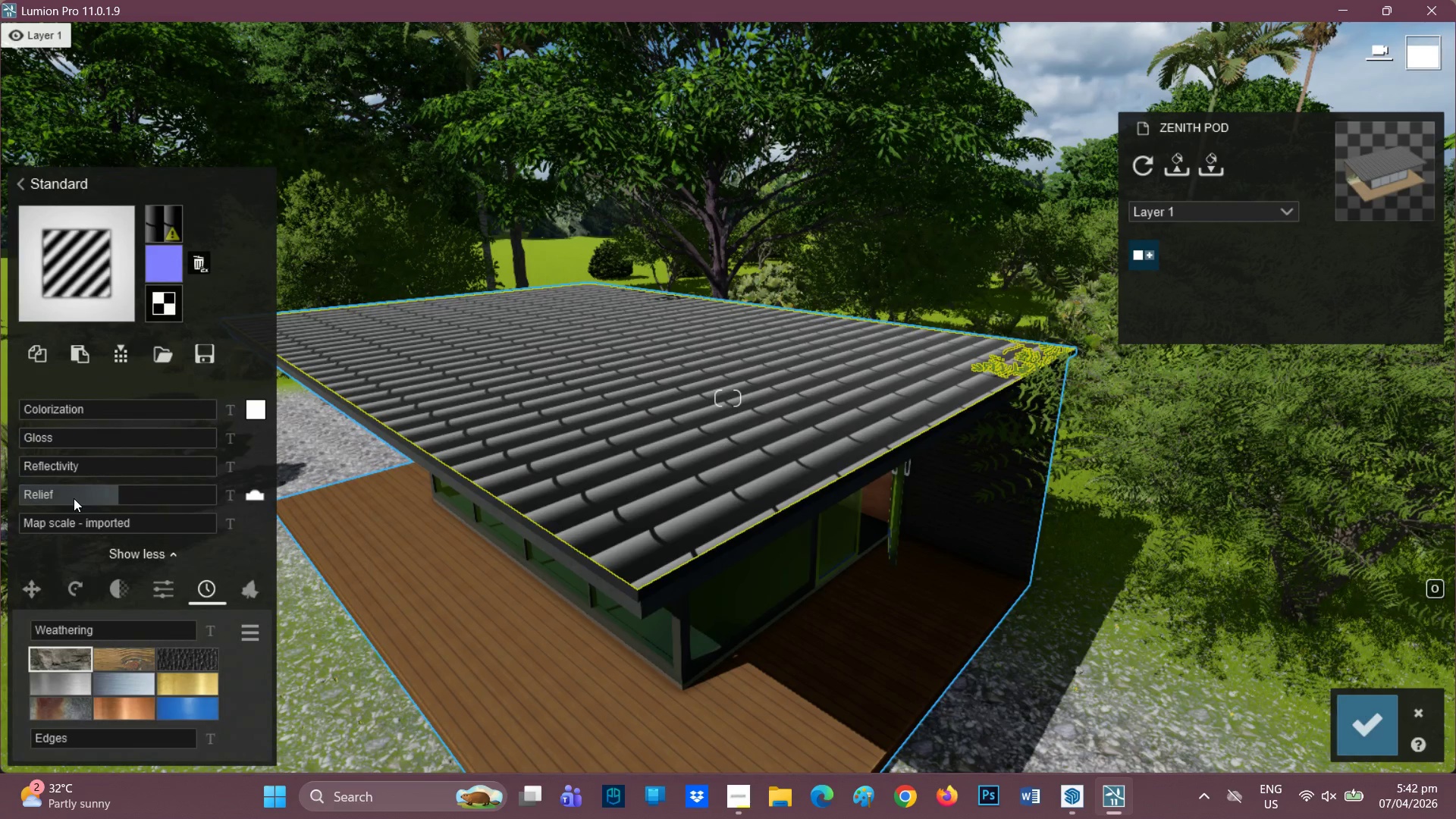 
left_click_drag(start_coordinate=[76, 497], to_coordinate=[240, 485])
 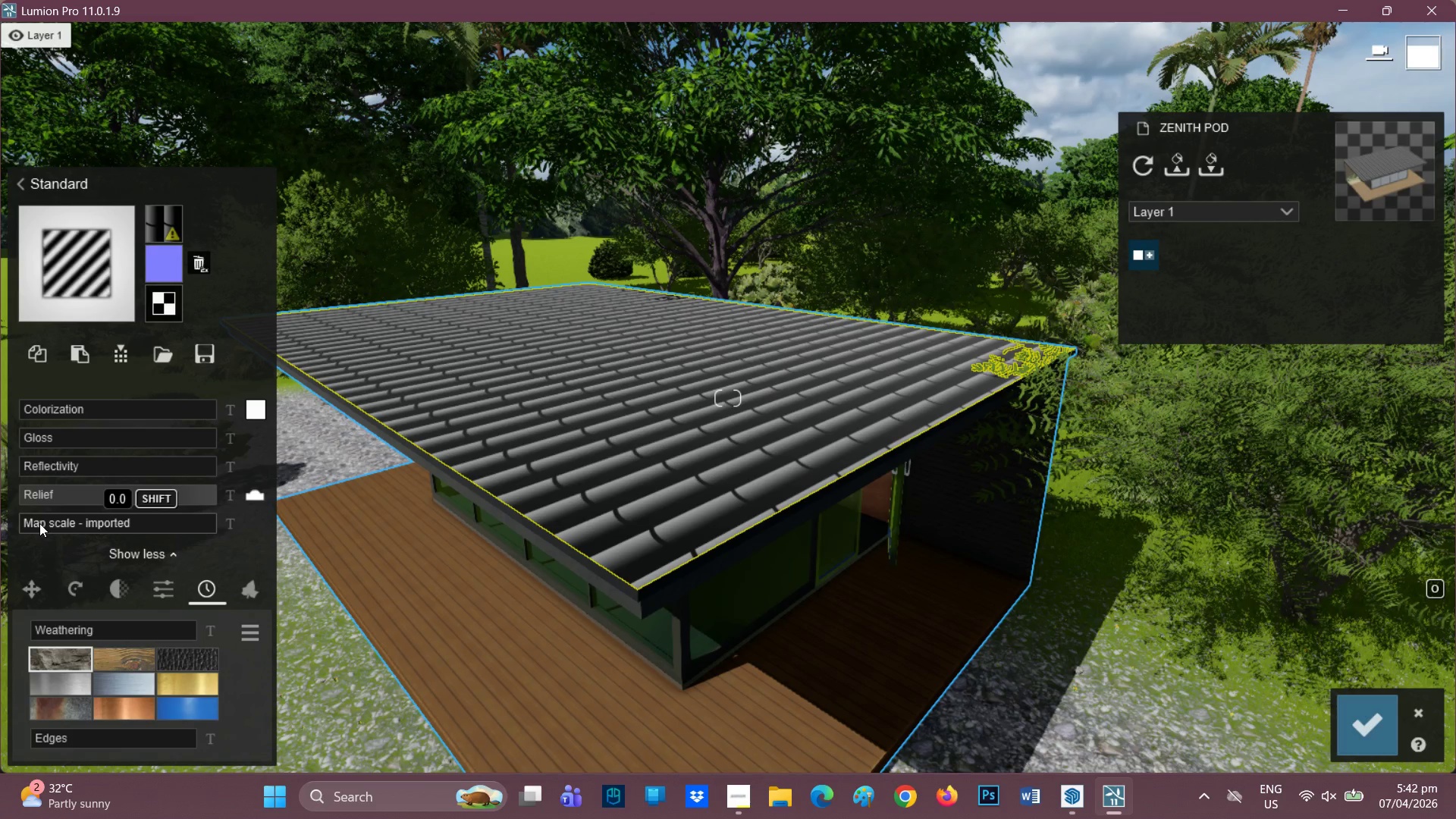 
left_click_drag(start_coordinate=[40, 522], to_coordinate=[30, 506])
 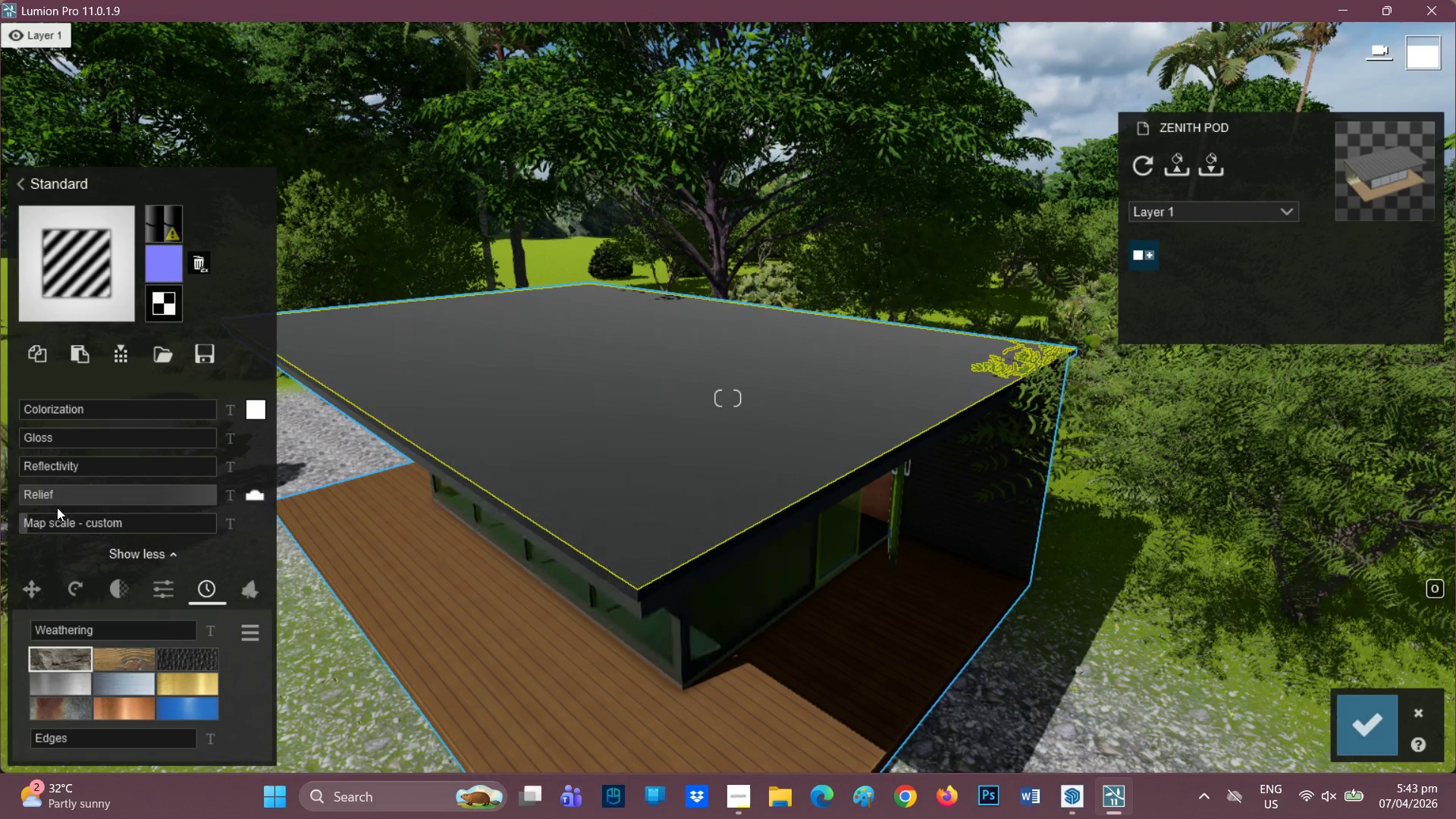 
mouse_move([34, 529])
 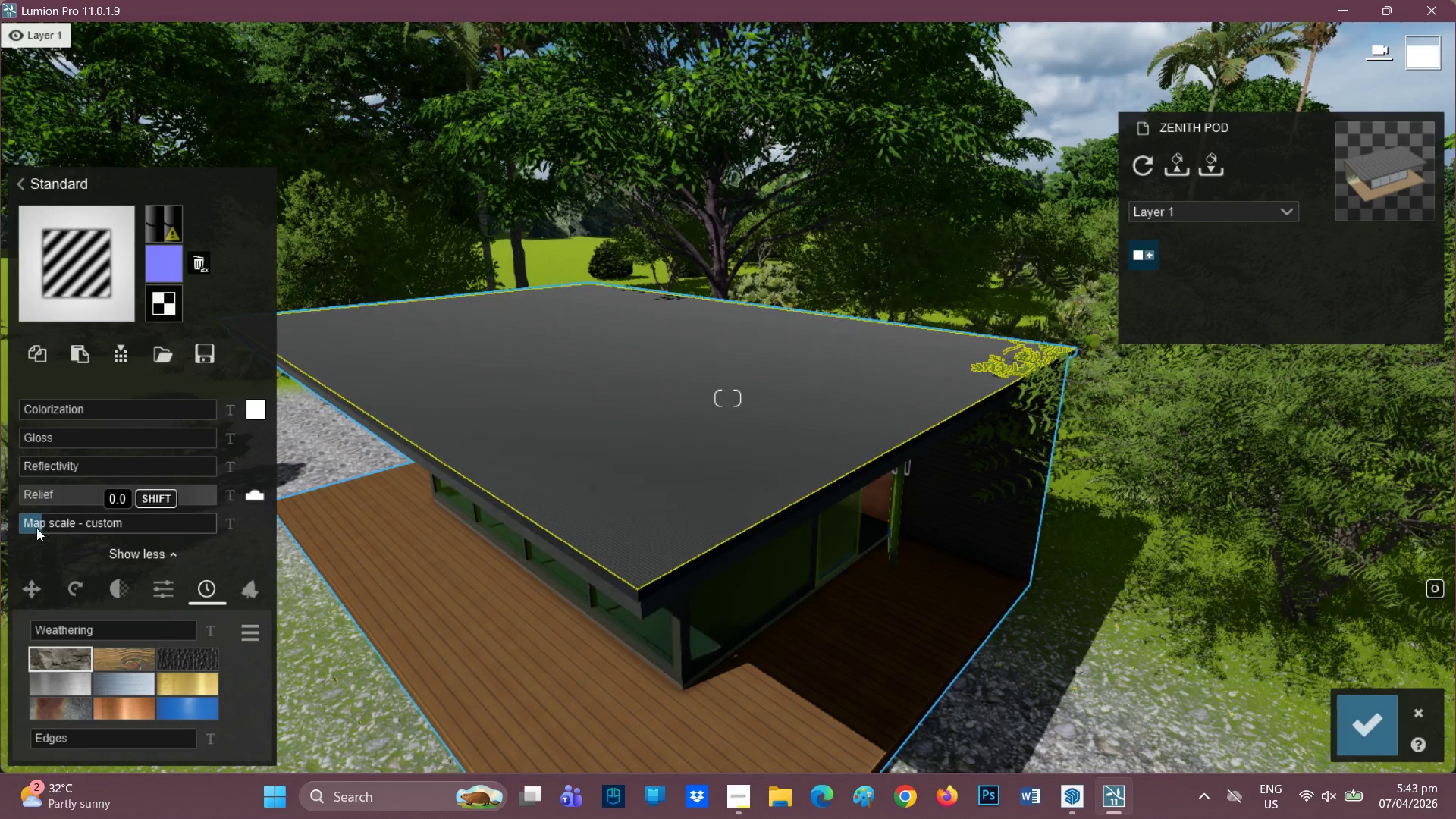 
left_click_drag(start_coordinate=[36, 528], to_coordinate=[0, 525])
 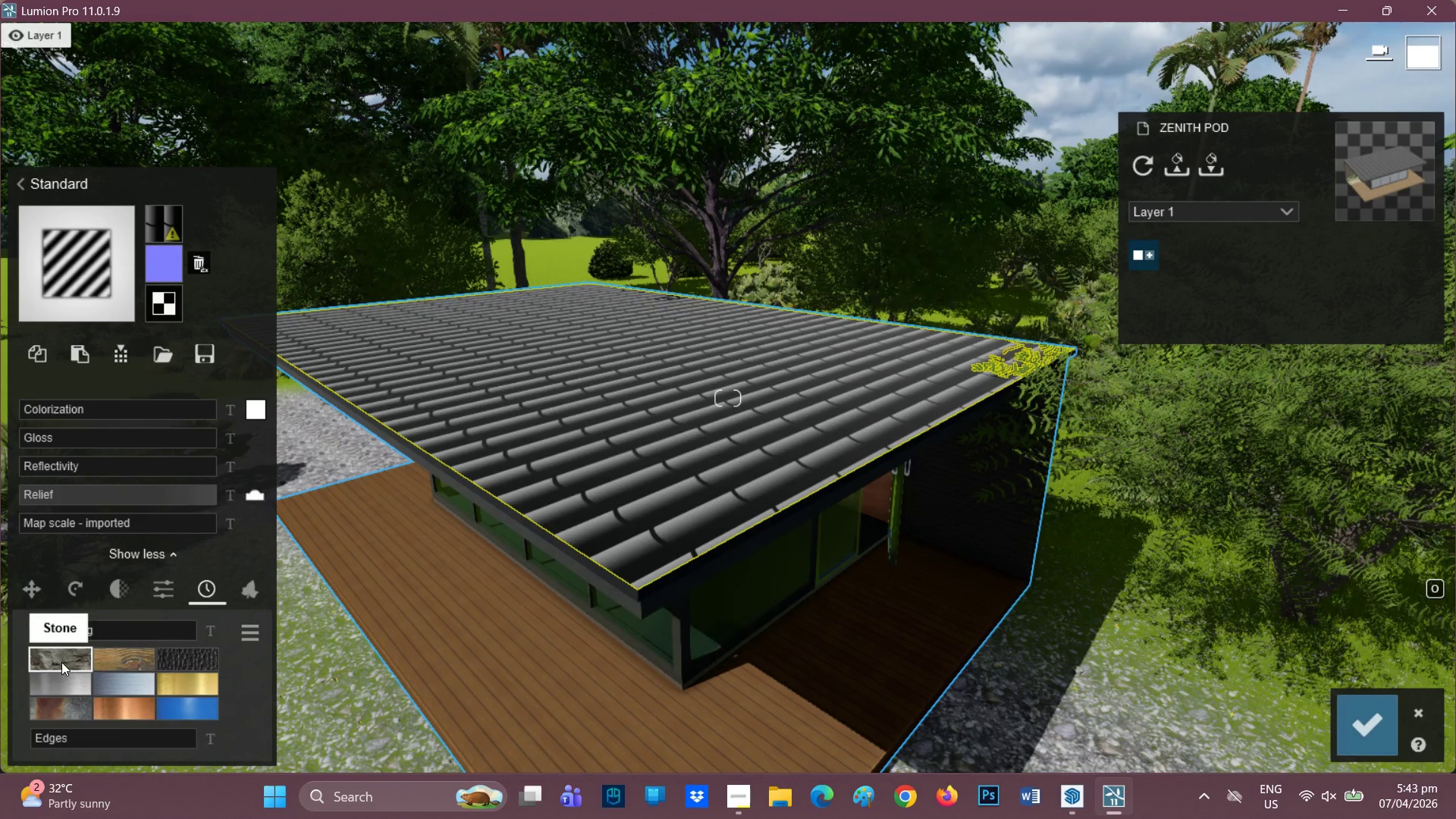 
wait(10.34)
 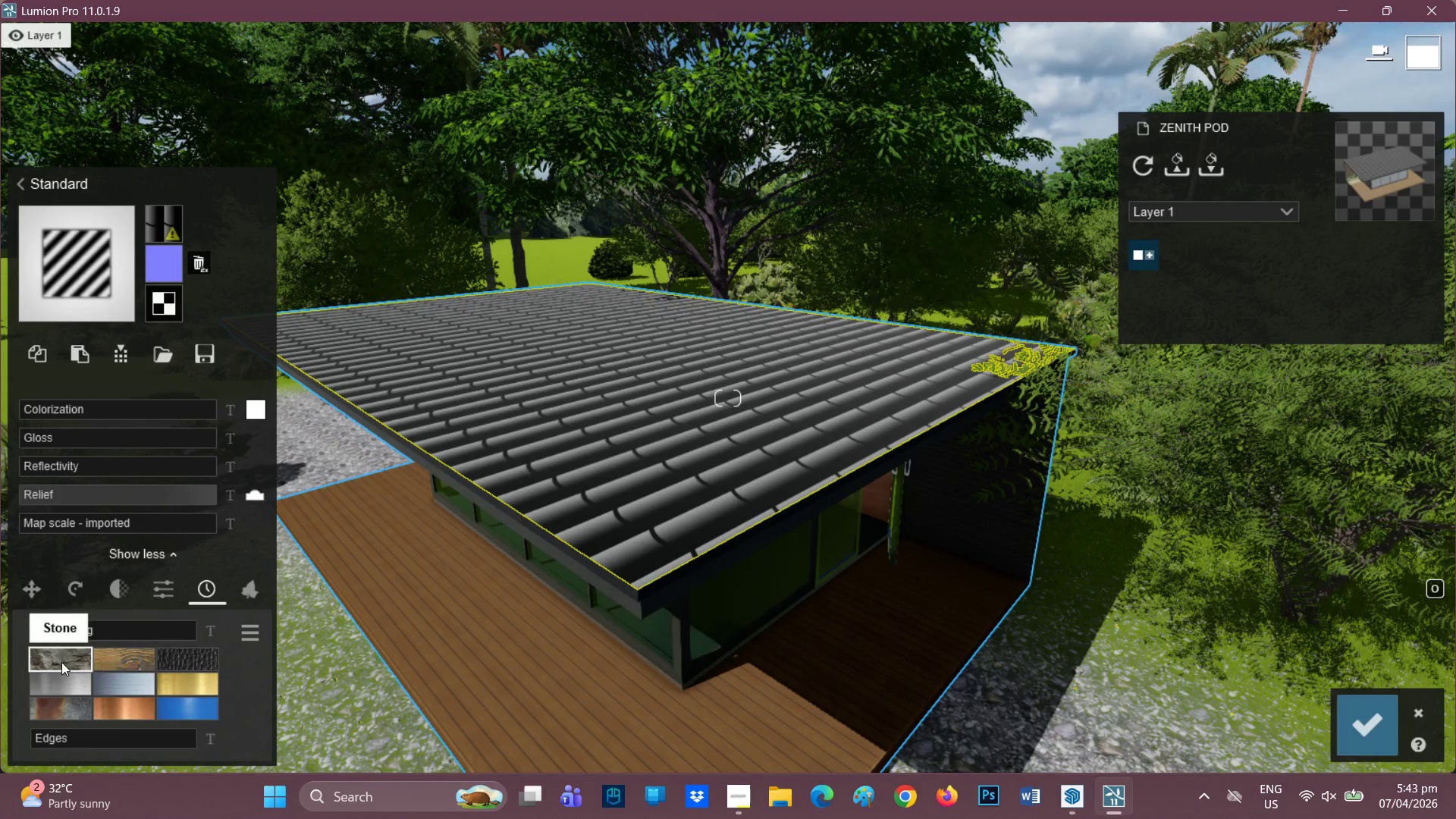 
left_click_drag(start_coordinate=[51, 629], to_coordinate=[152, 615])
 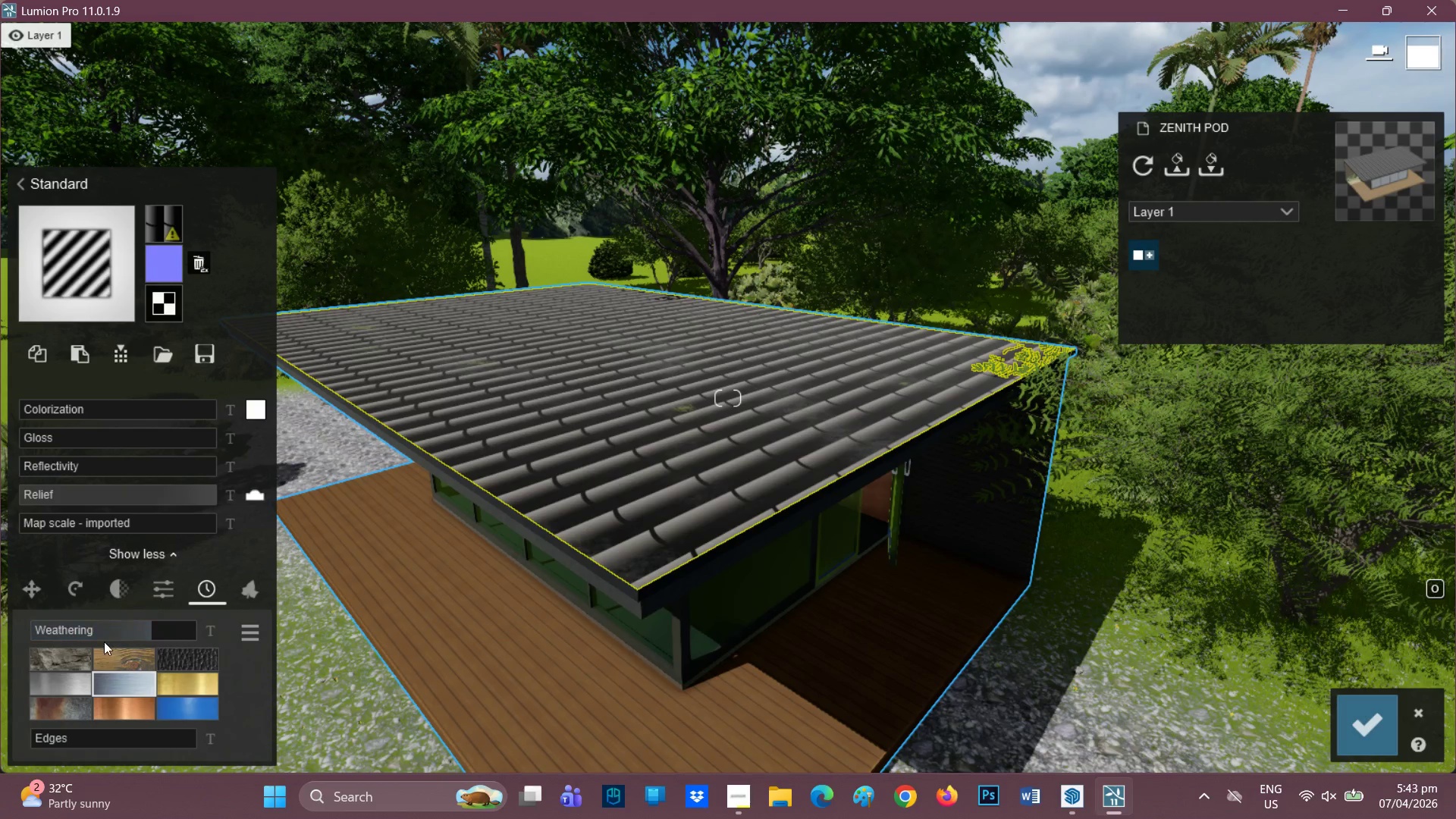 
left_click_drag(start_coordinate=[104, 642], to_coordinate=[96, 637])
 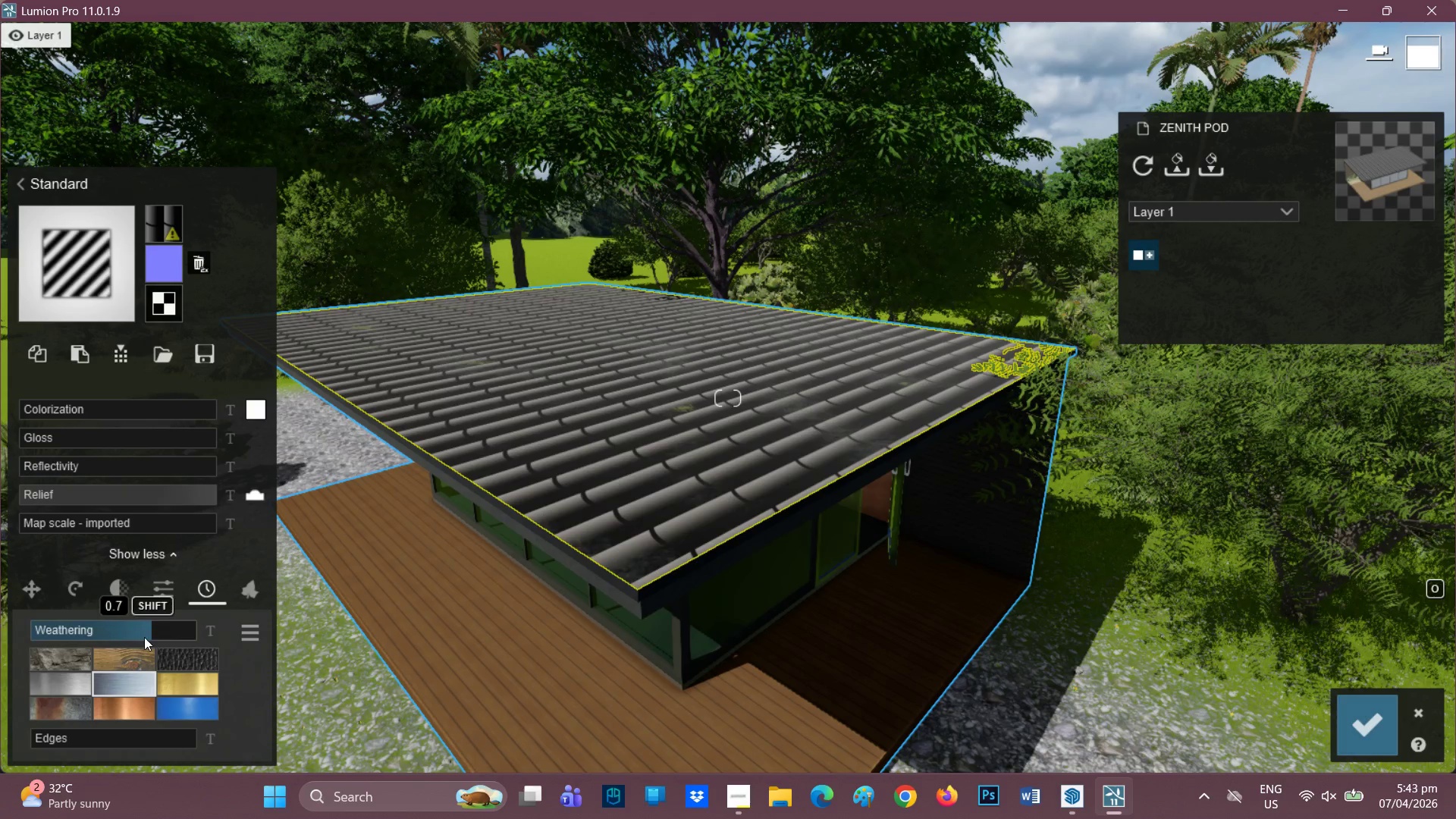 
left_click_drag(start_coordinate=[143, 637], to_coordinate=[149, 633])
 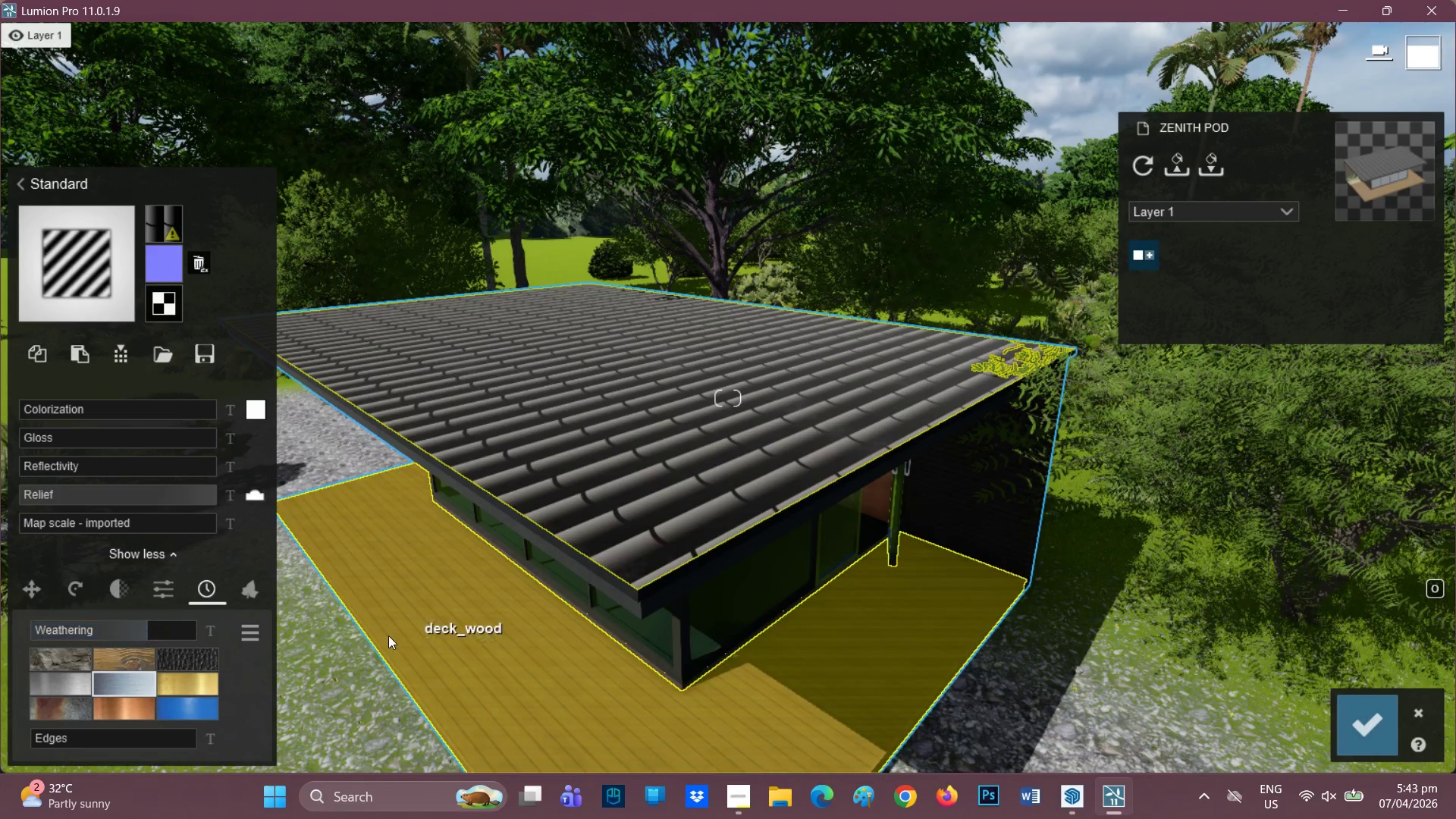 
hold_key(key=Z, duration=0.47)
 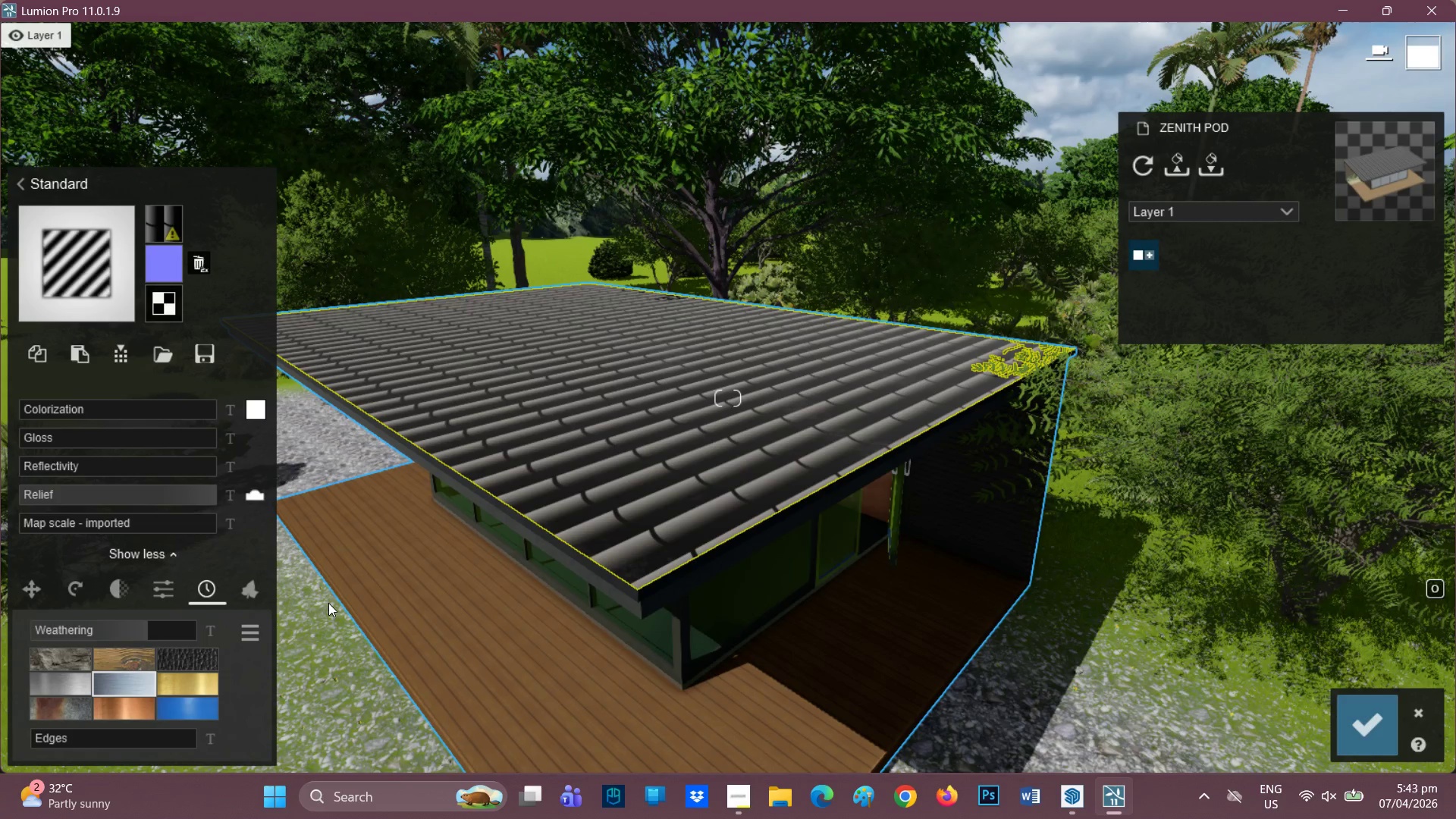 
hold_key(key=A, duration=0.33)
 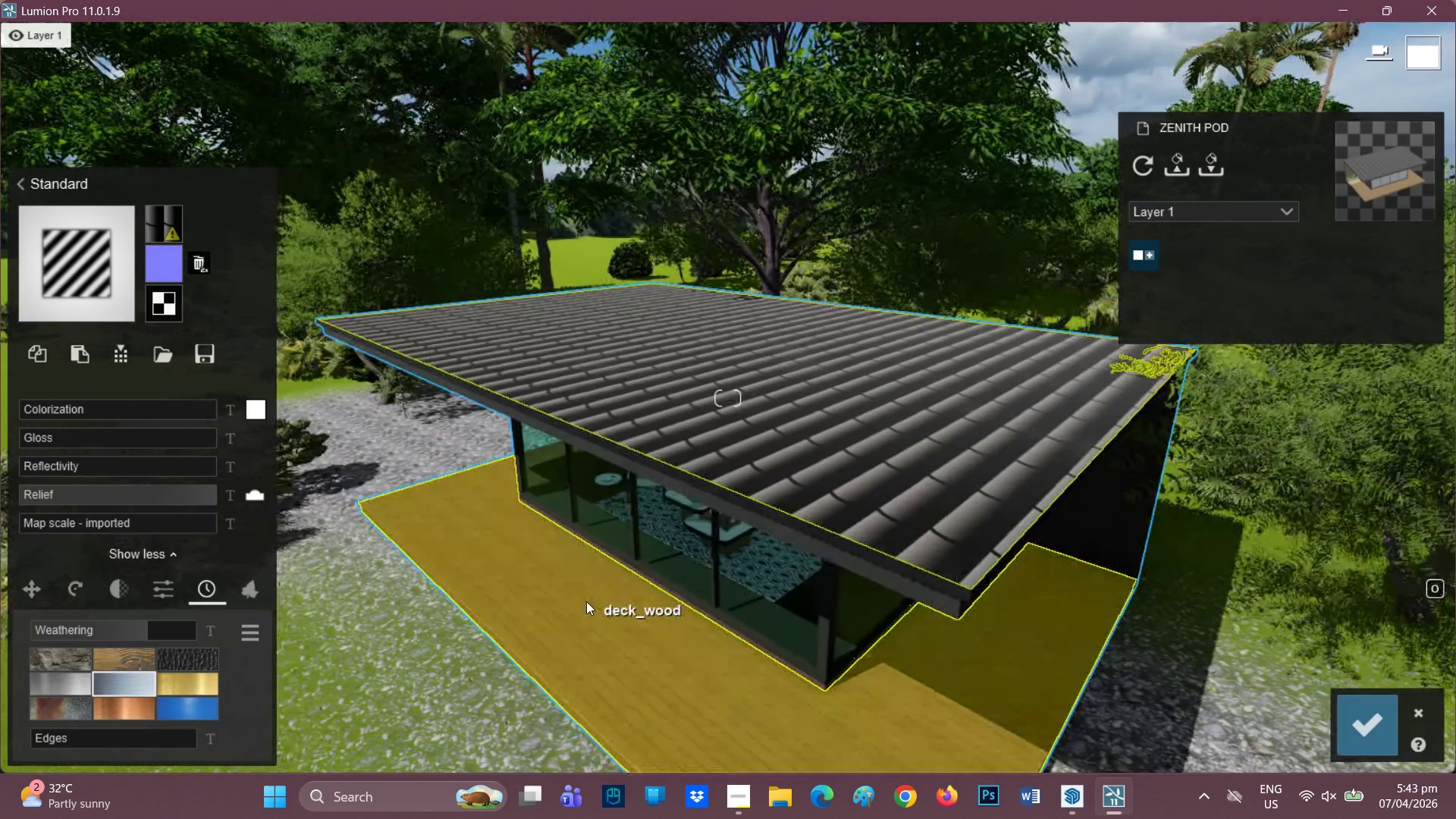 
key(E)
 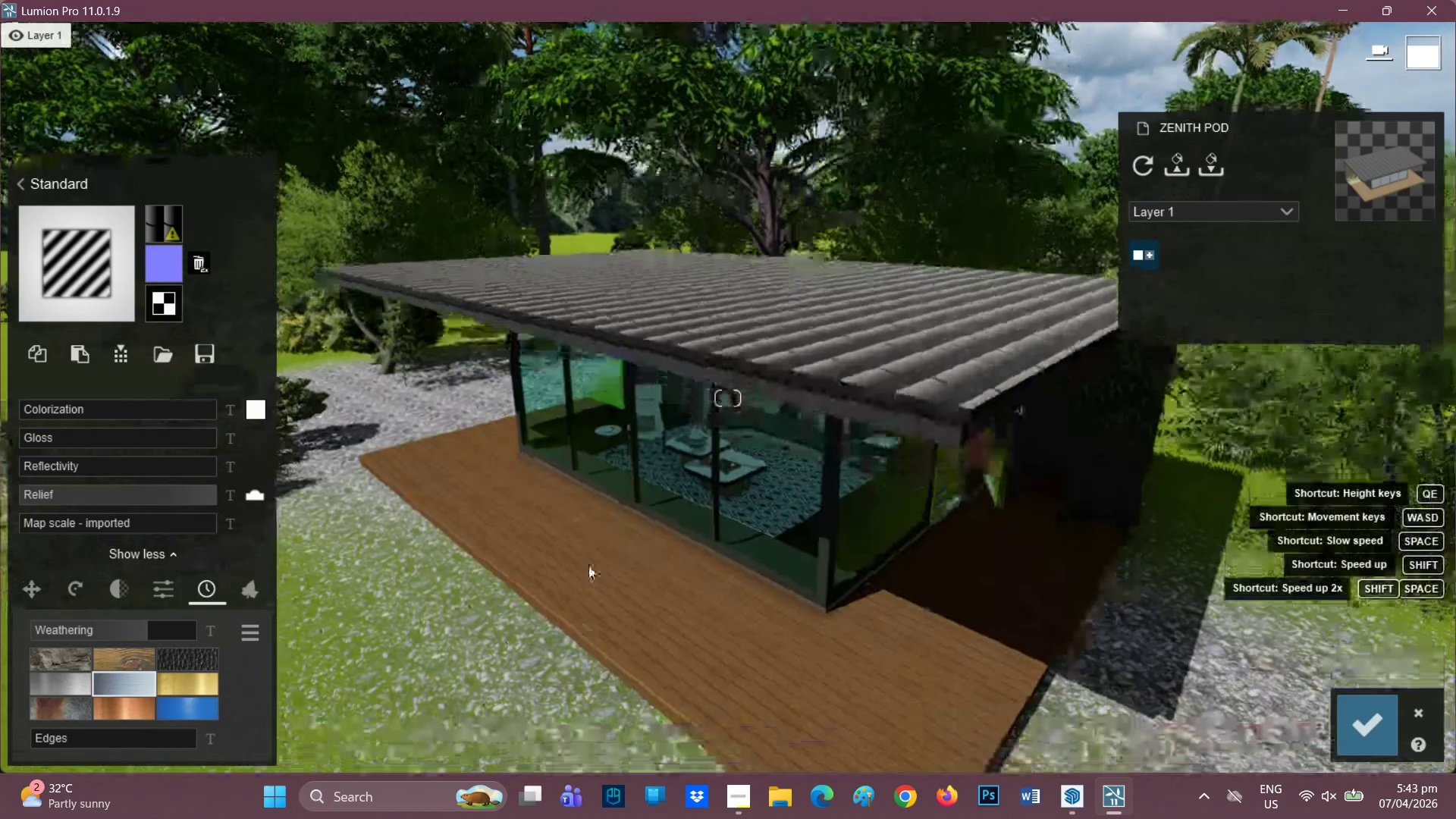 
key(E)
 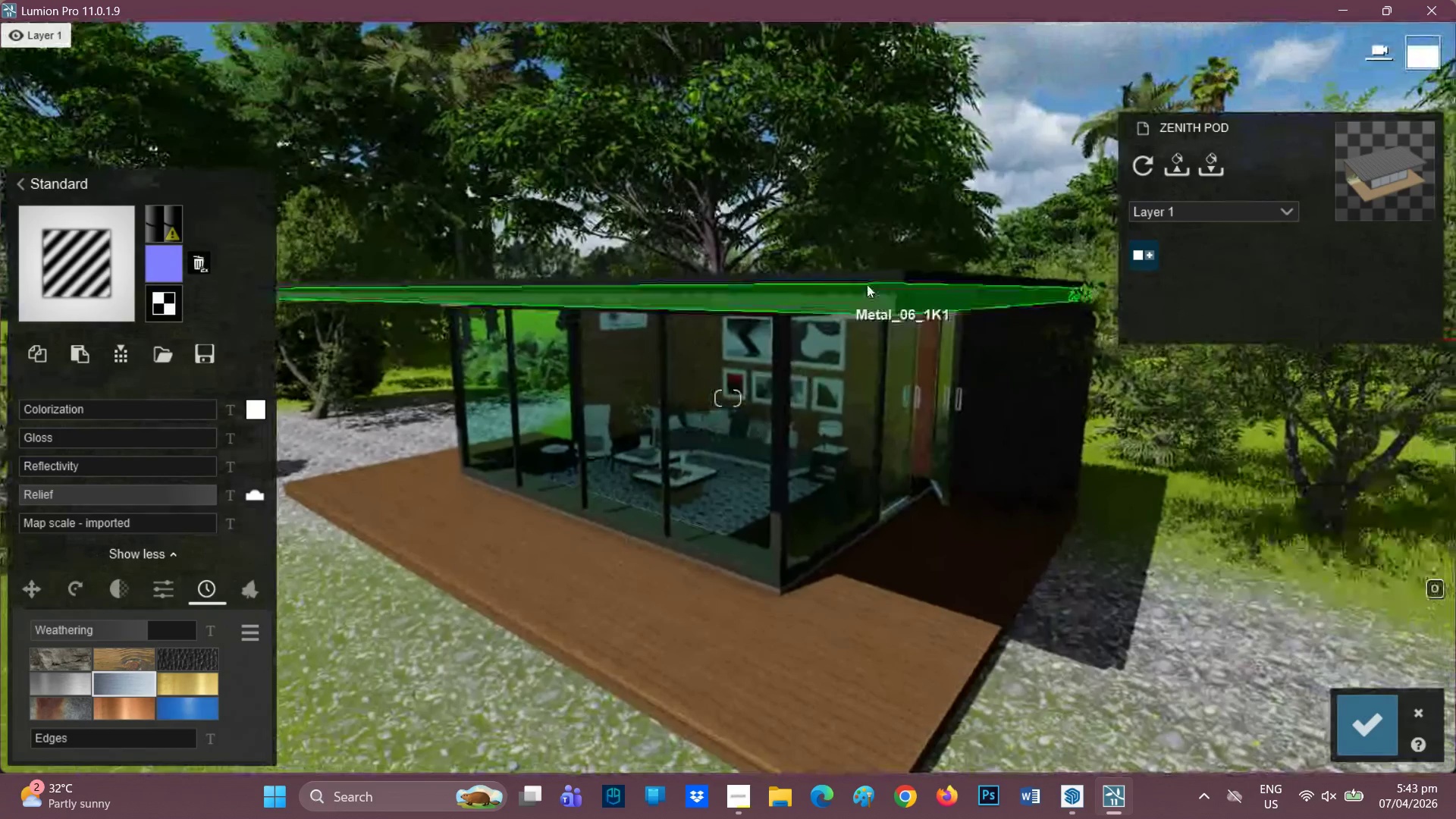 
left_click([880, 276])
 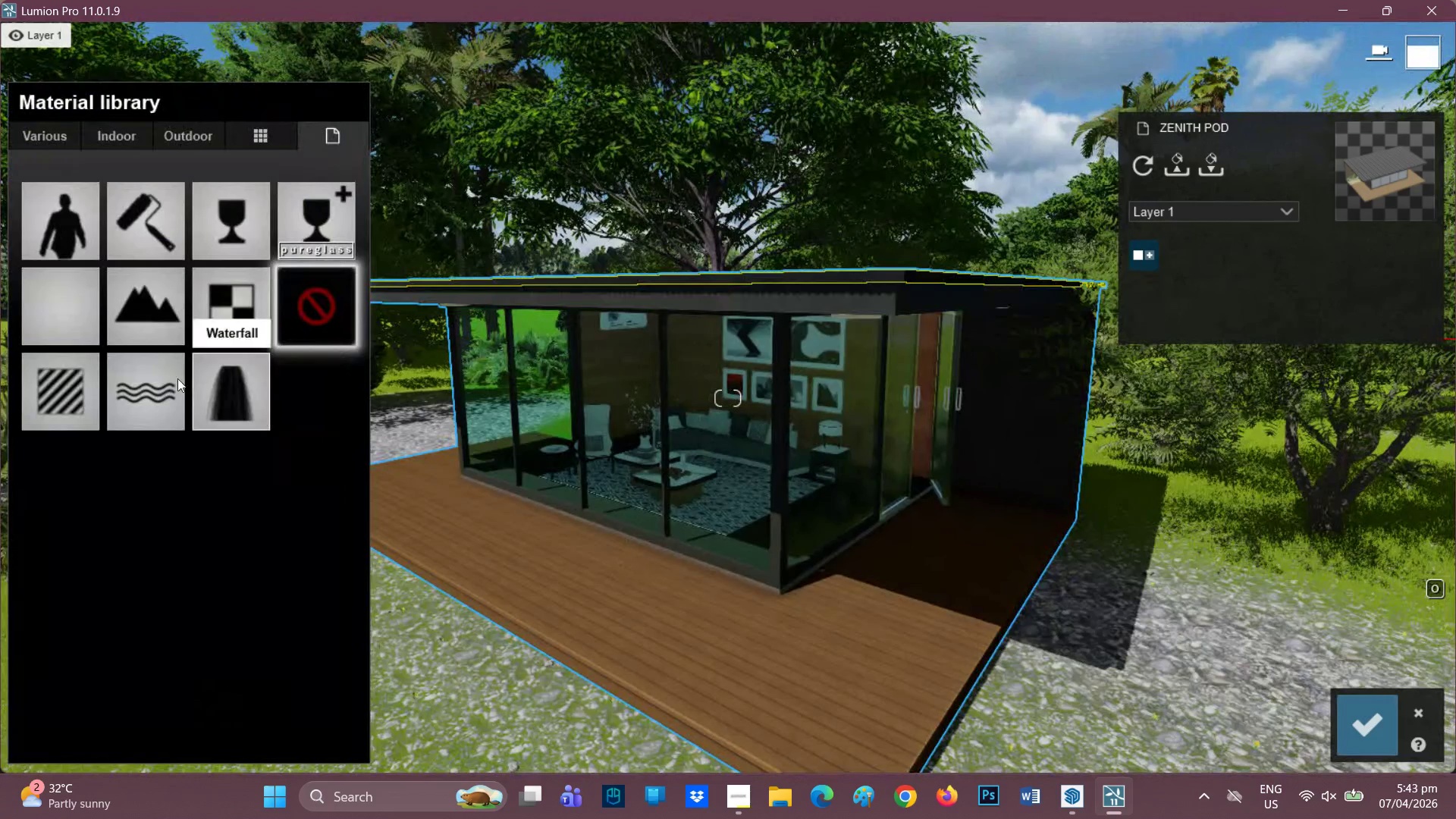 
left_click([34, 388])
 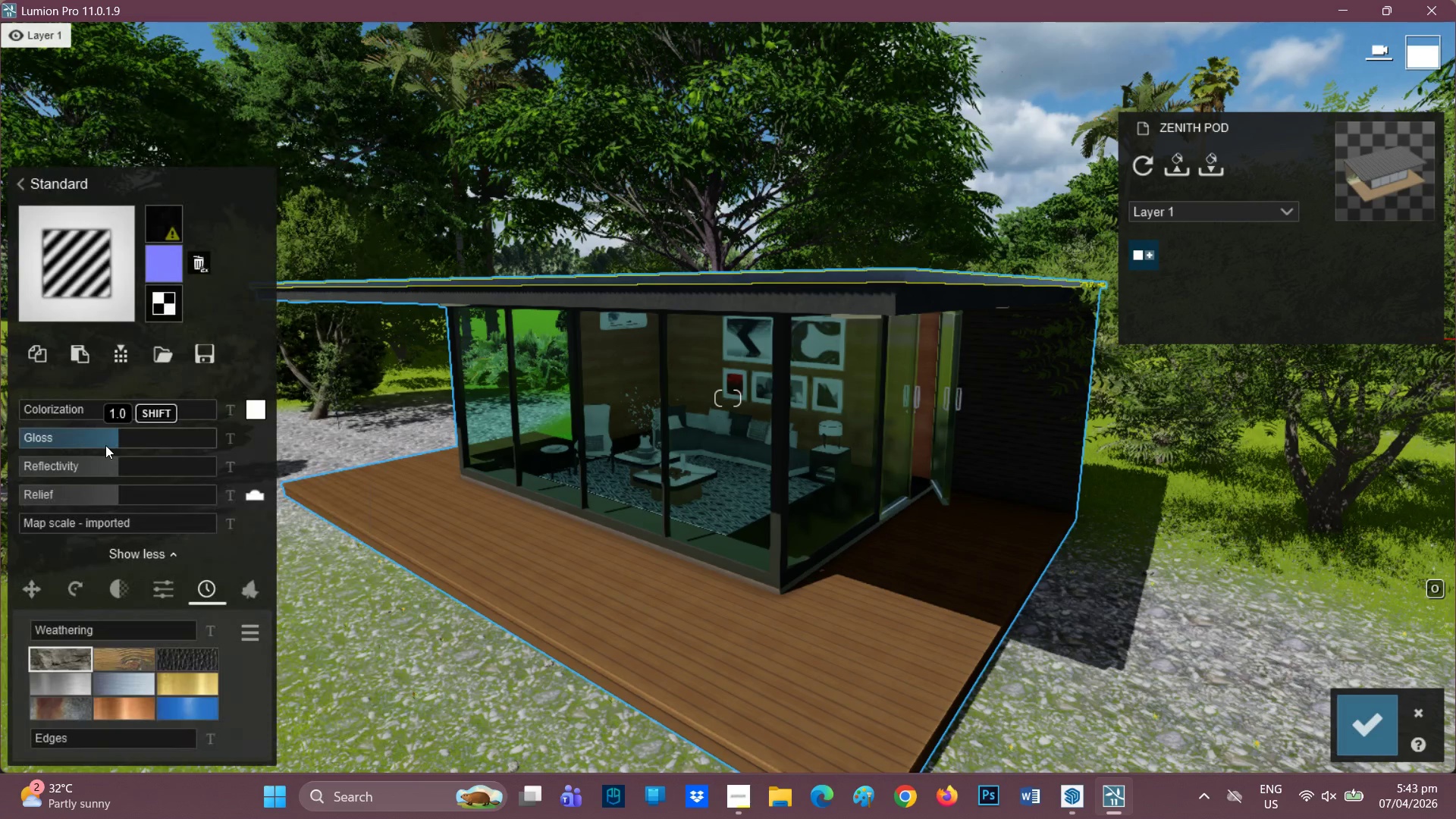 
left_click_drag(start_coordinate=[107, 462], to_coordinate=[5, 473])
 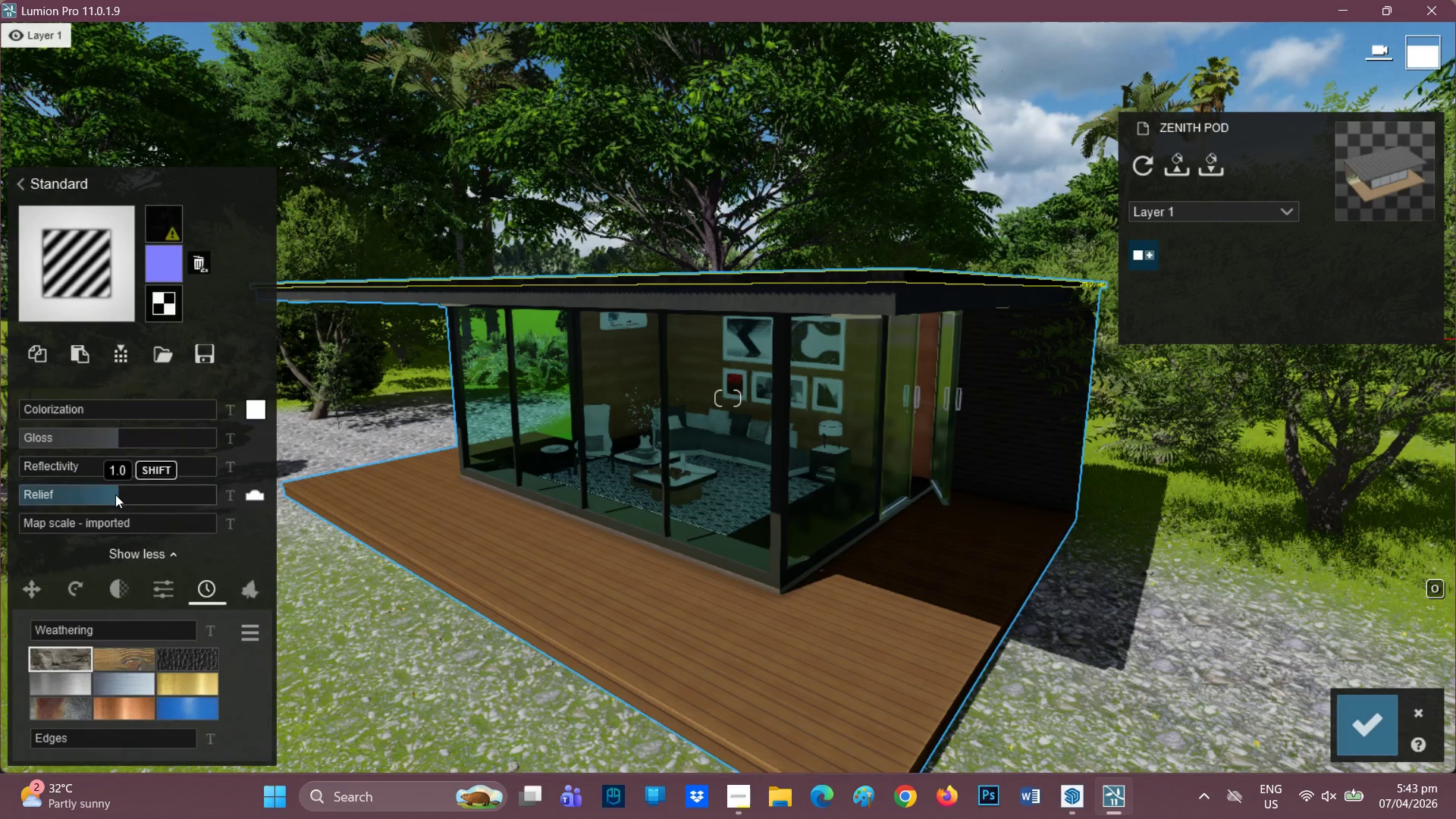 
left_click_drag(start_coordinate=[116, 494], to_coordinate=[246, 494])
 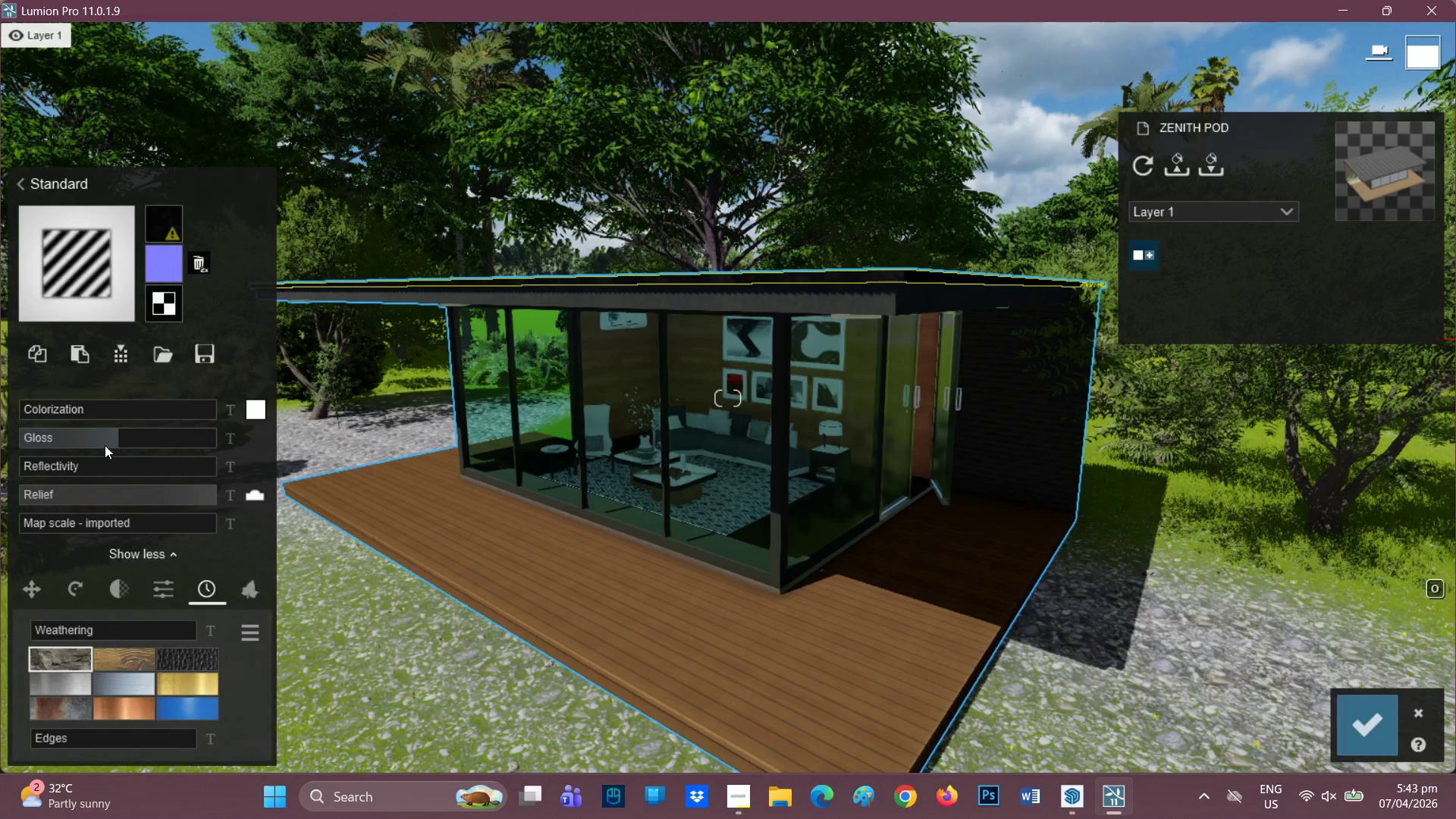 
left_click_drag(start_coordinate=[106, 444], to_coordinate=[82, 443])
 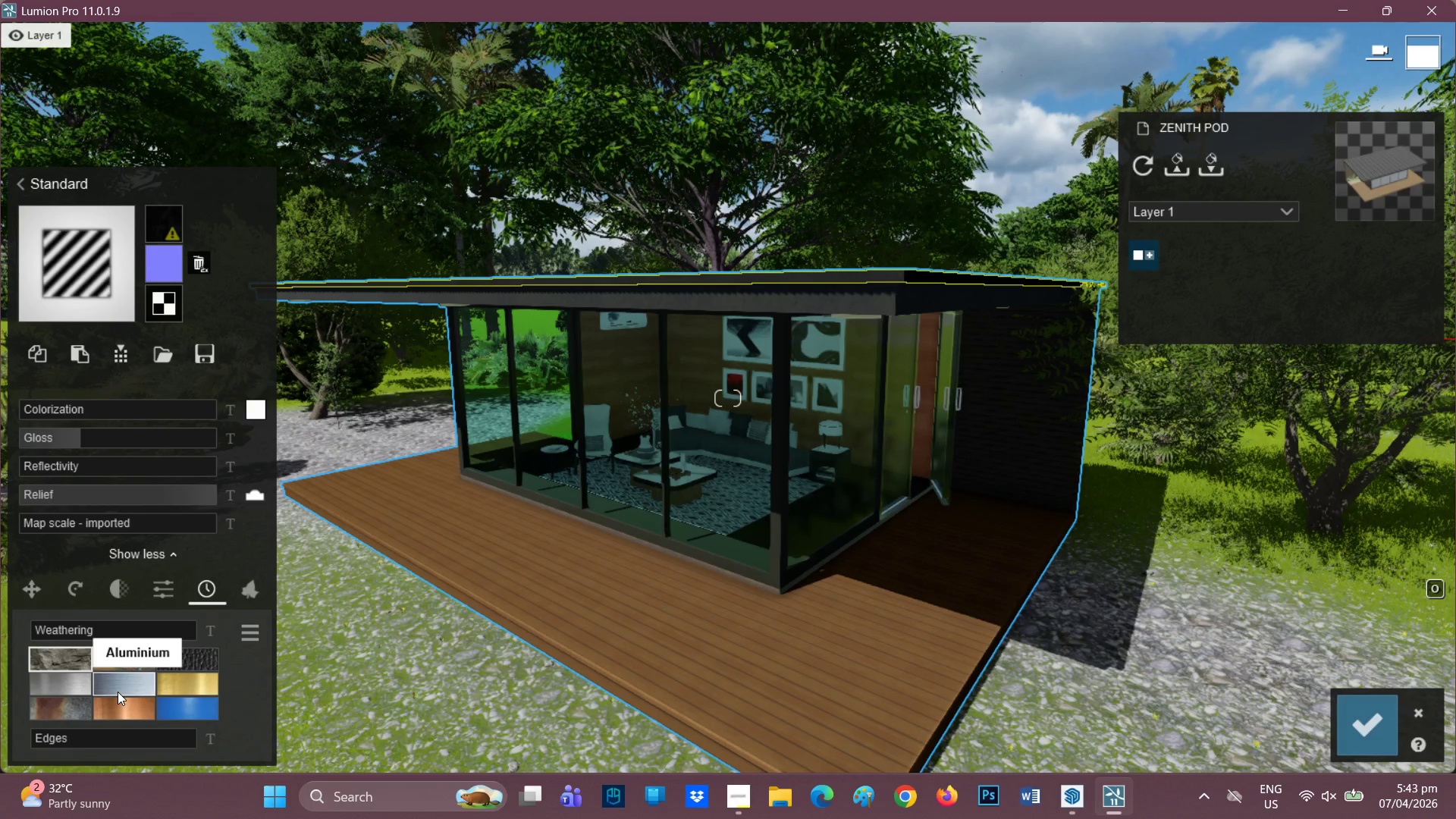 
left_click_drag(start_coordinate=[66, 617], to_coordinate=[73, 617])
 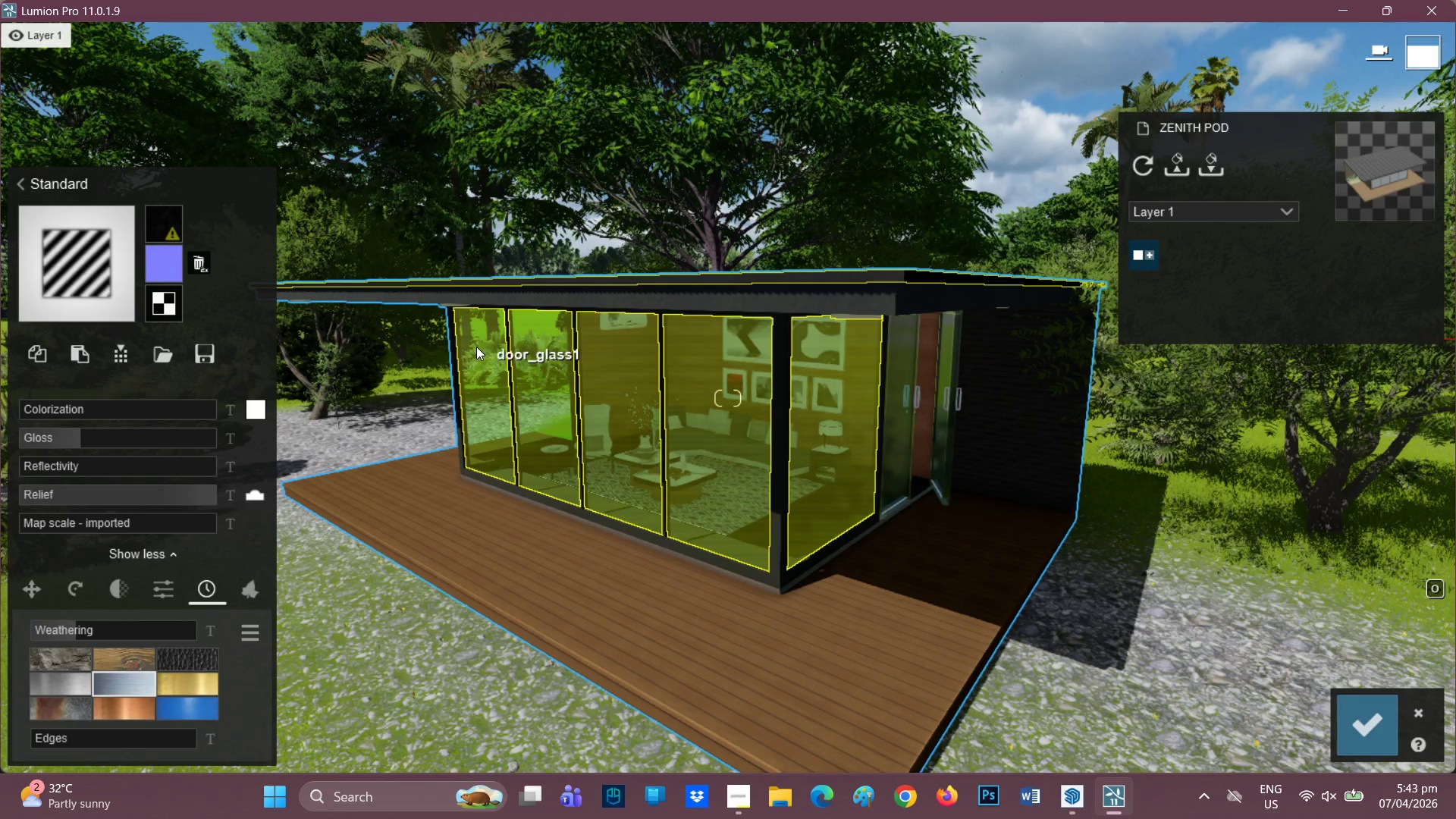 
key(Q)
 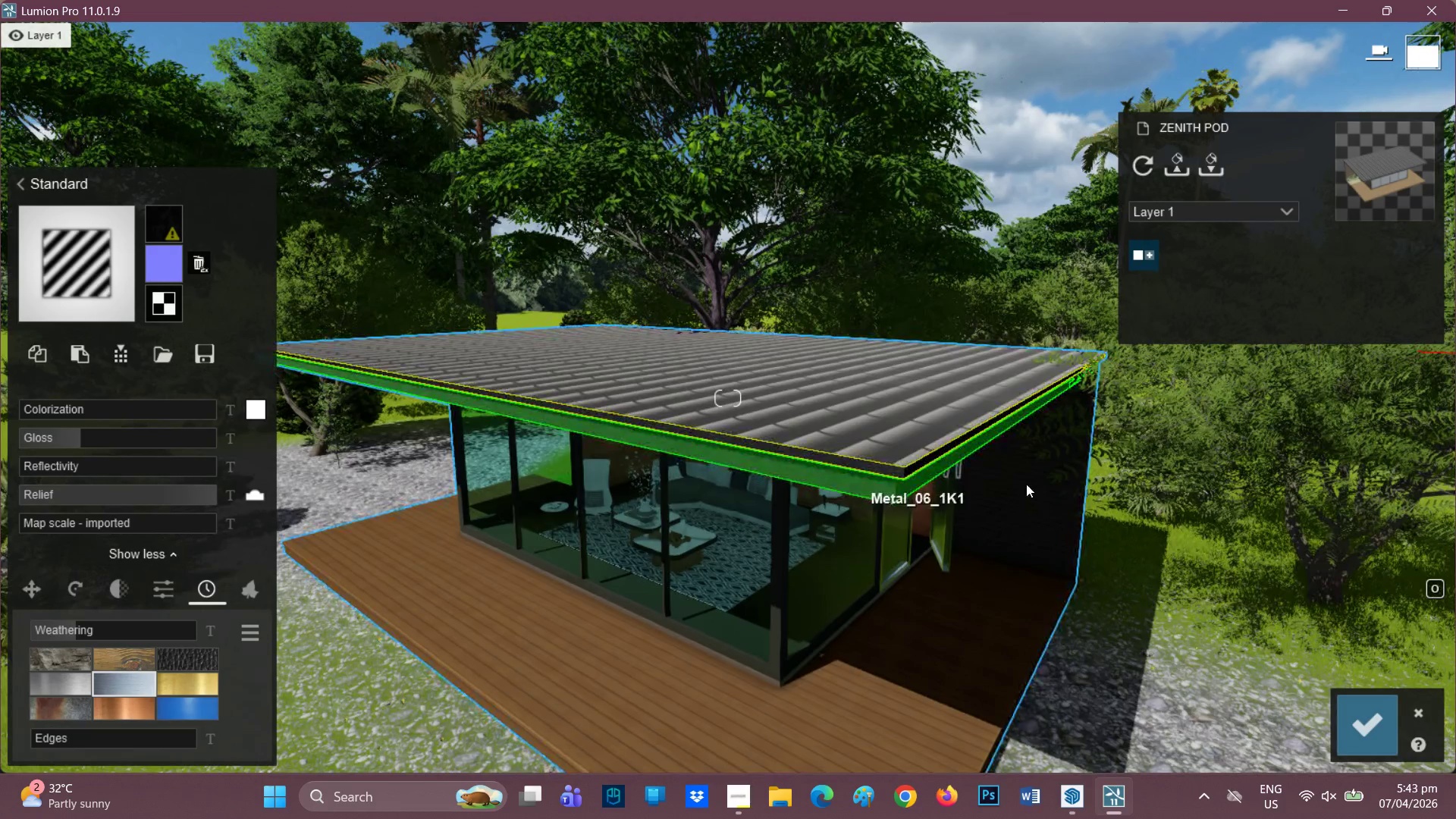 
scroll: coordinate [928, 515], scroll_direction: up, amount: 4.0
 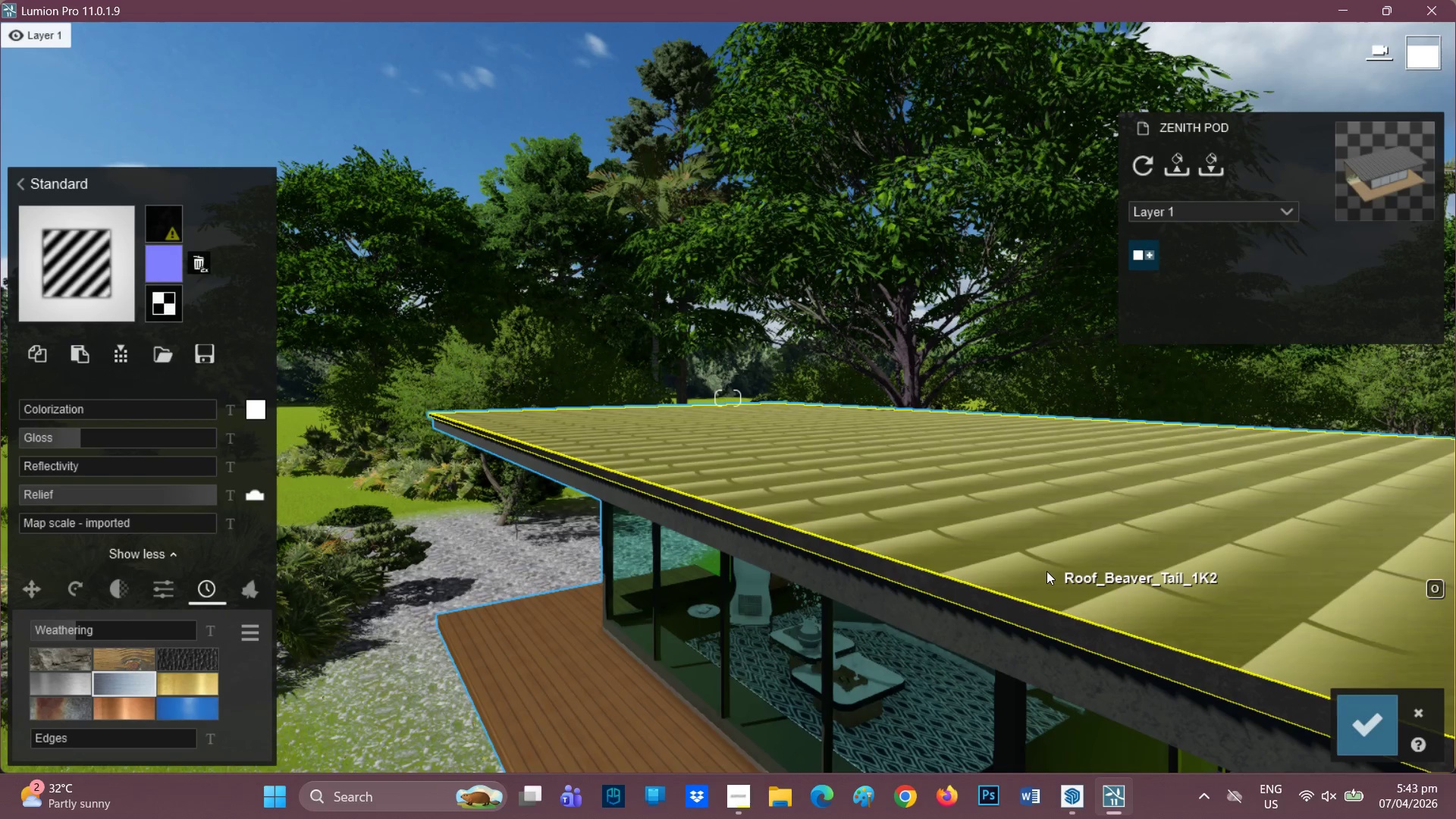 
left_click([1053, 664])
 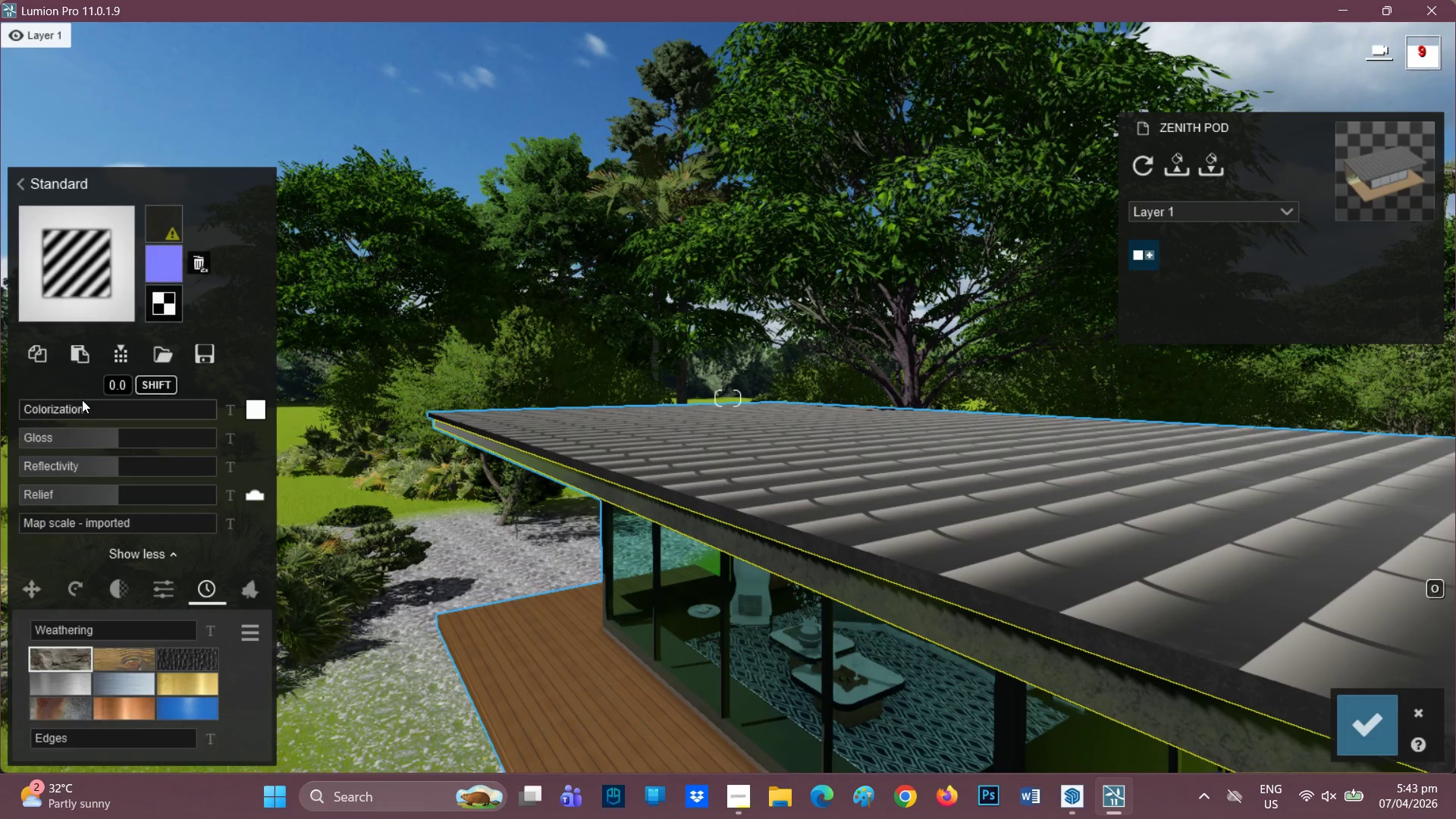 
left_click_drag(start_coordinate=[116, 469], to_coordinate=[1, 482])
 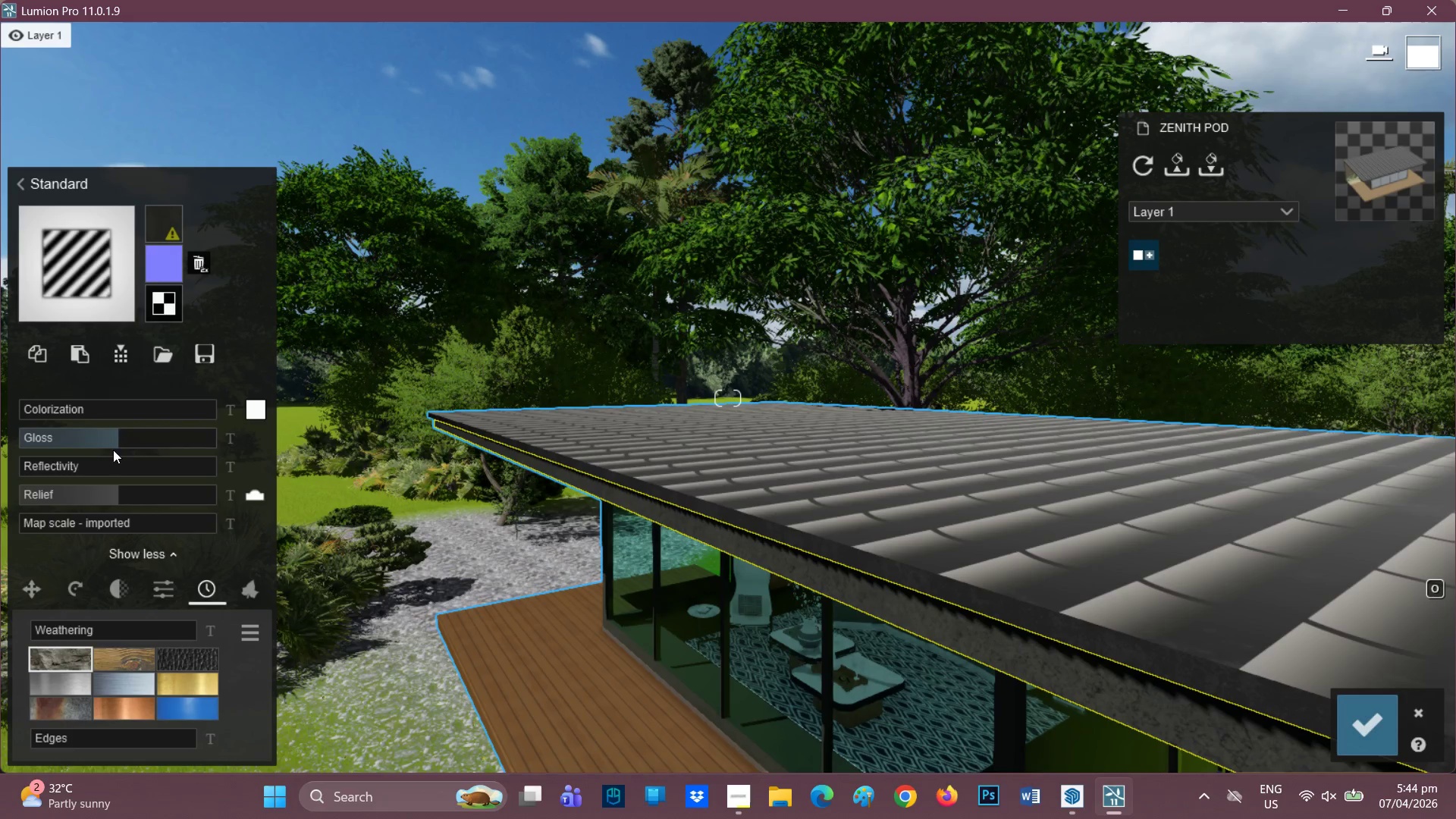 
left_click_drag(start_coordinate=[102, 436], to_coordinate=[69, 442])
 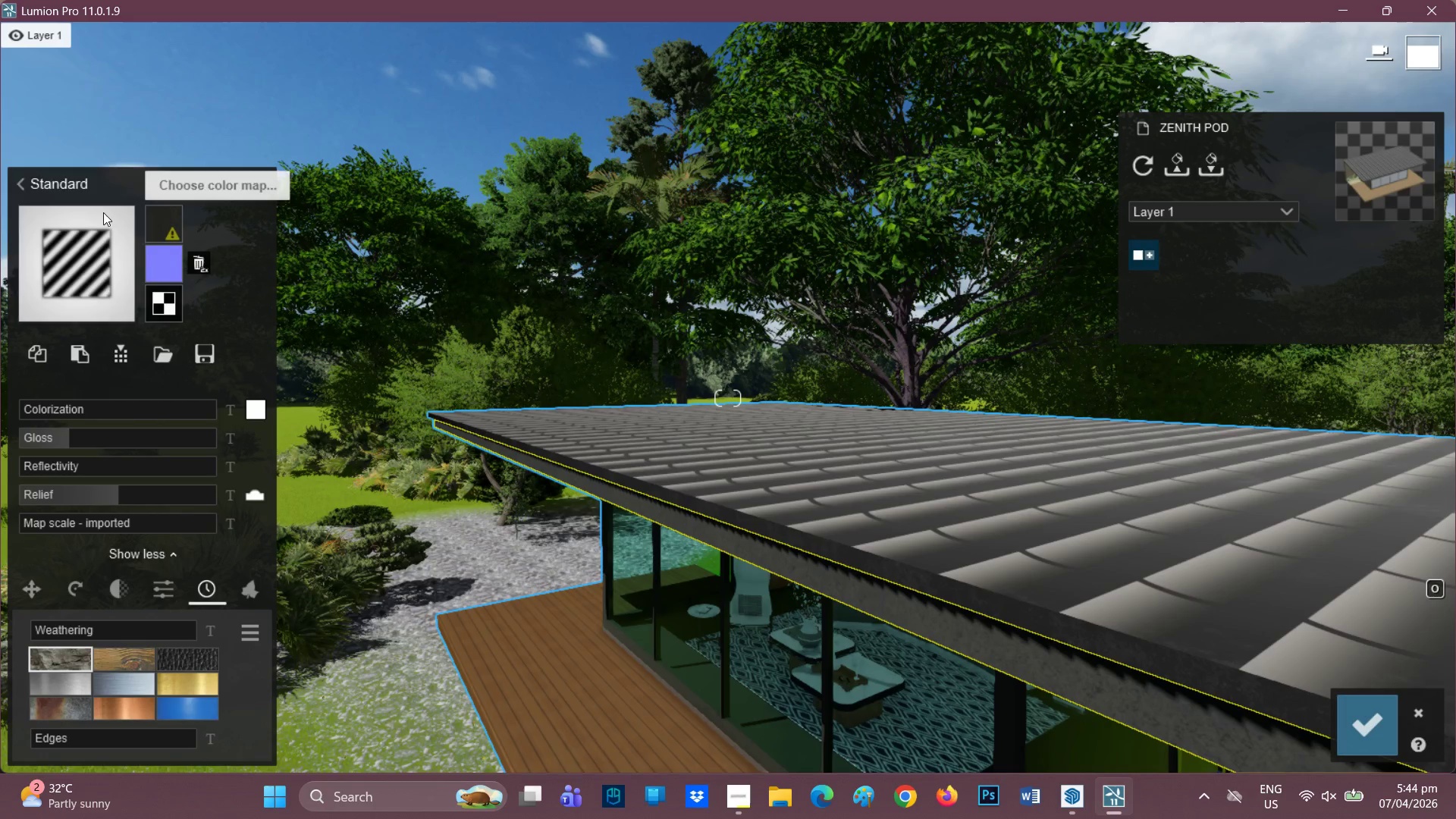 
left_click([20, 190])
 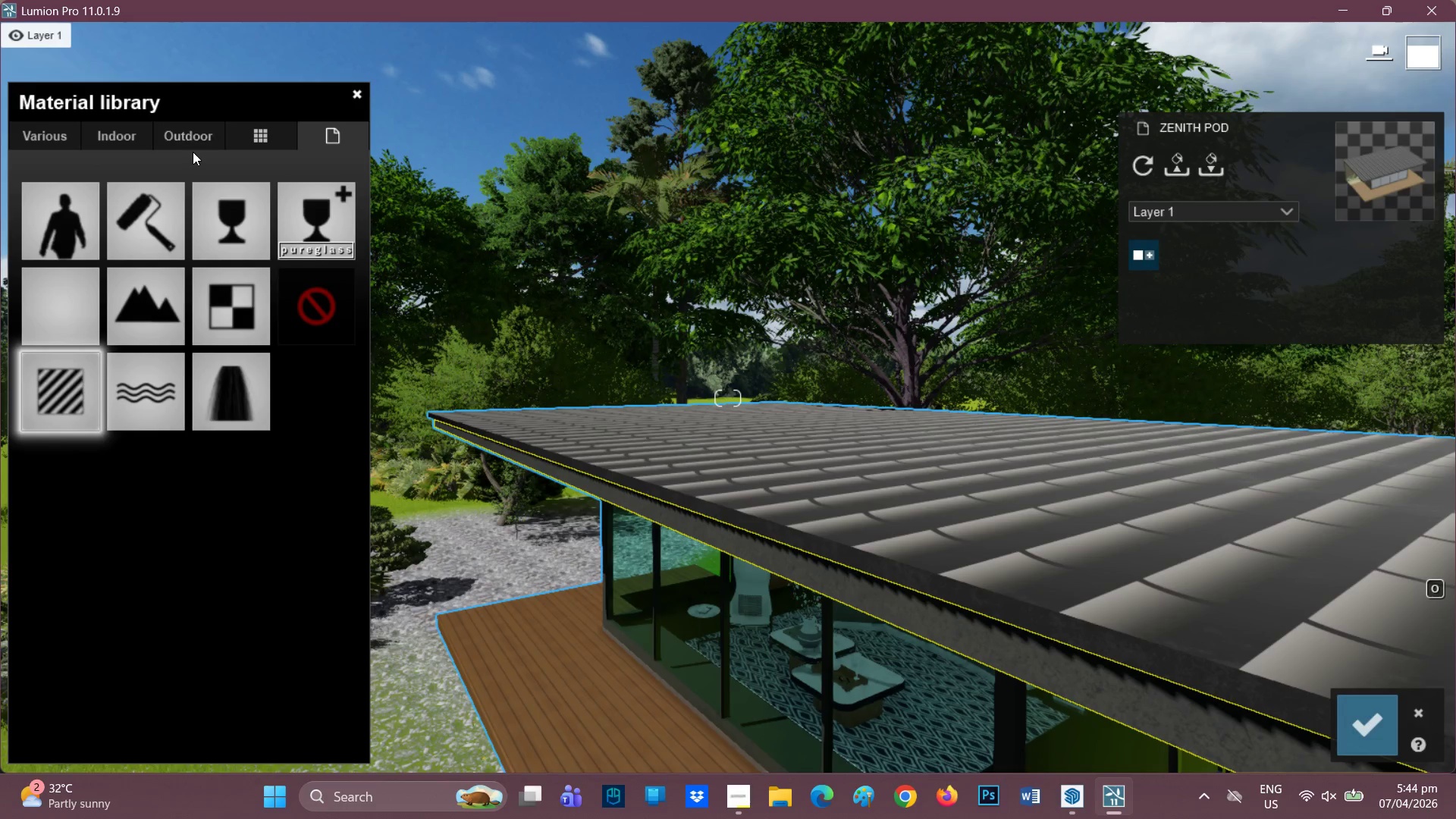 
left_click([178, 137])
 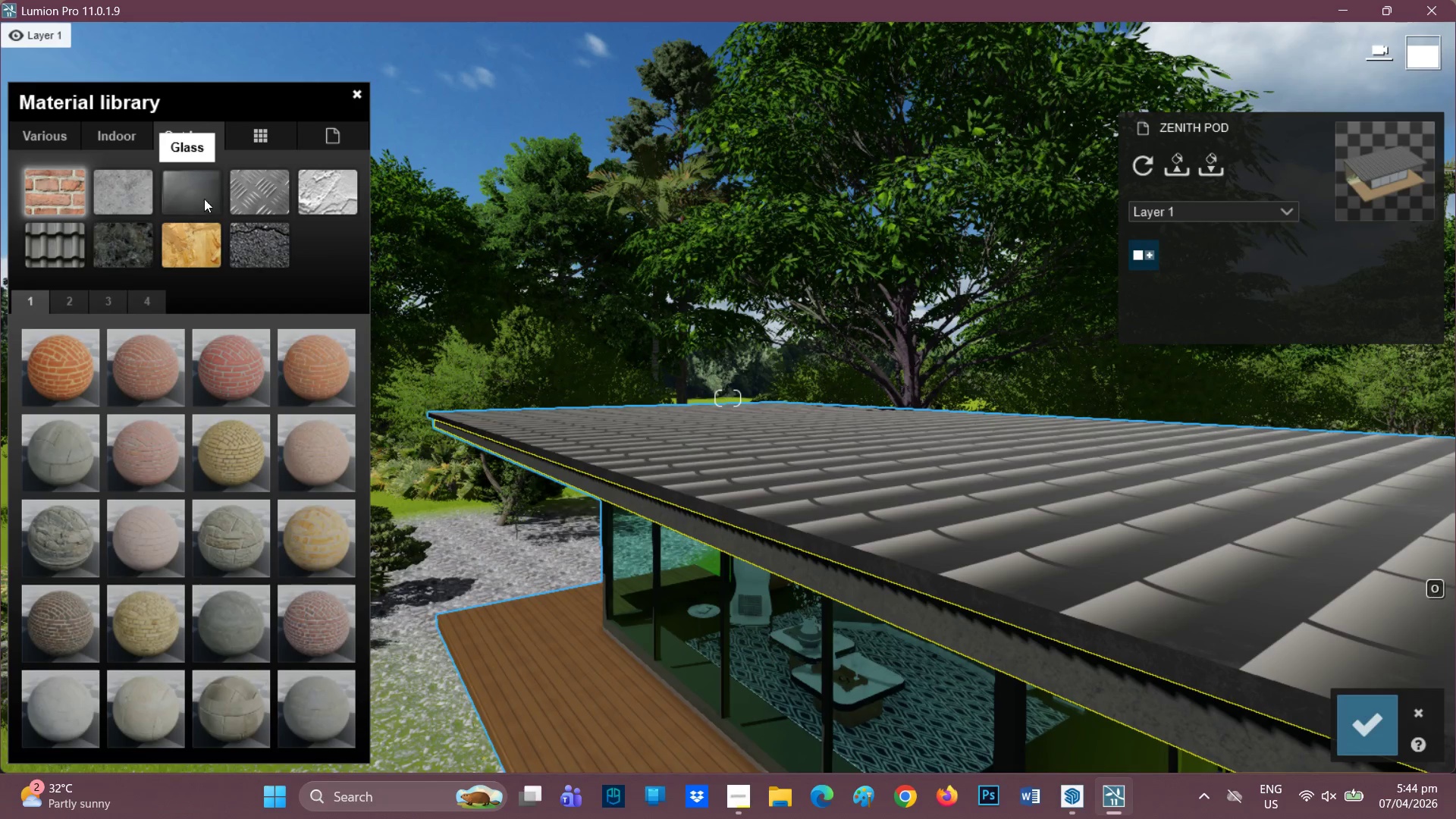 
mouse_move([247, 221])
 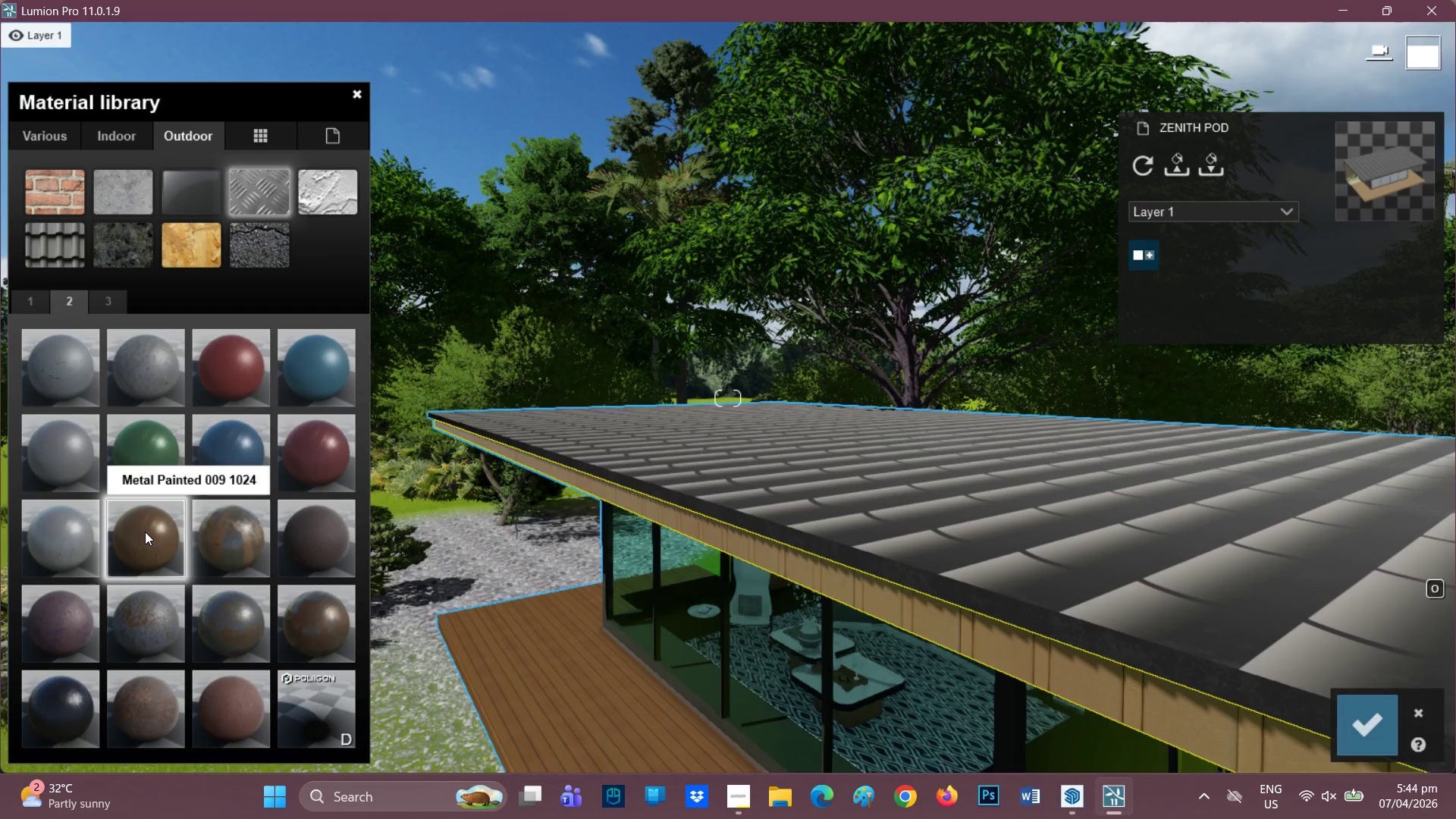 
wait(6.65)
 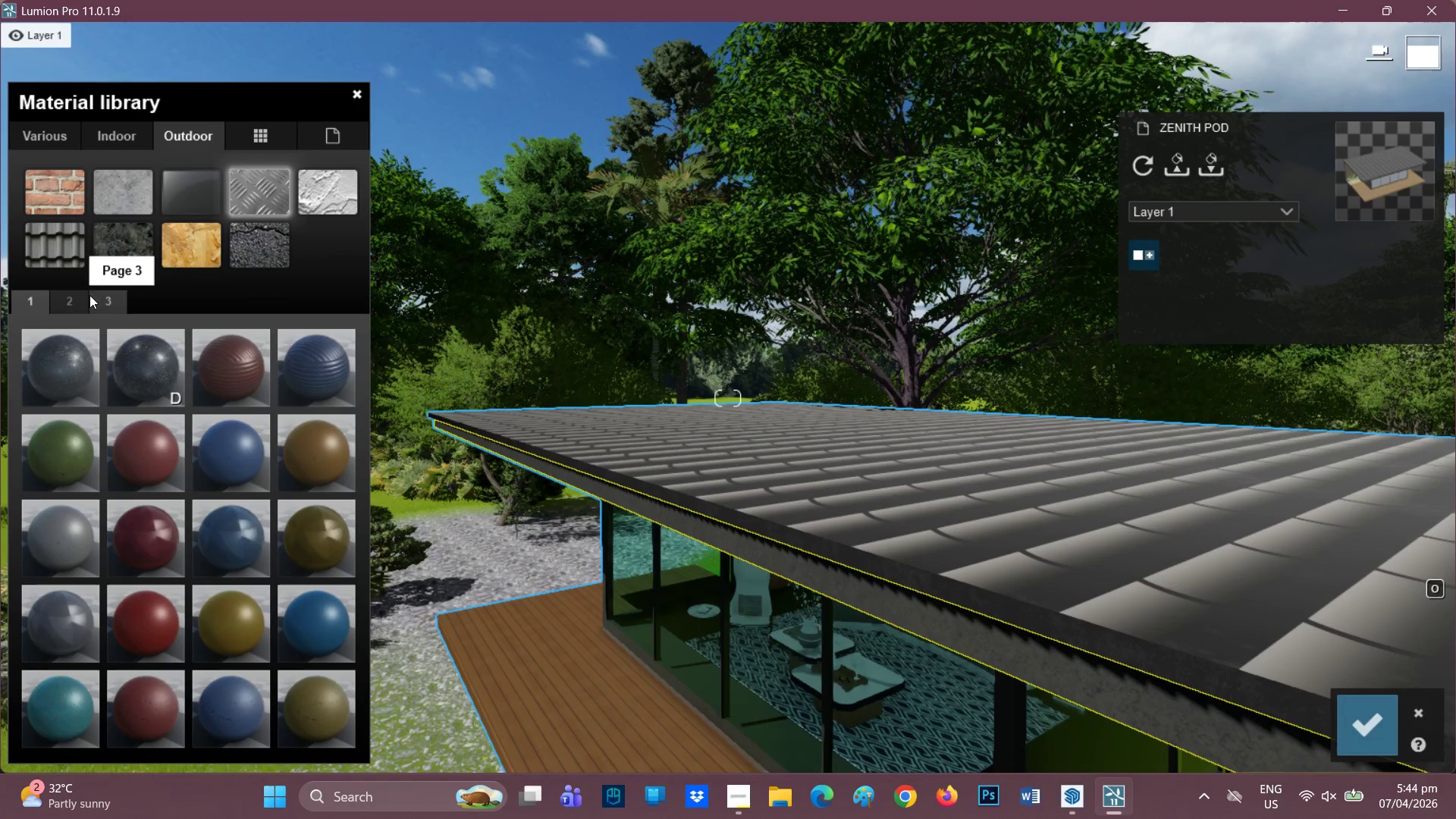 
left_click([42, 446])
 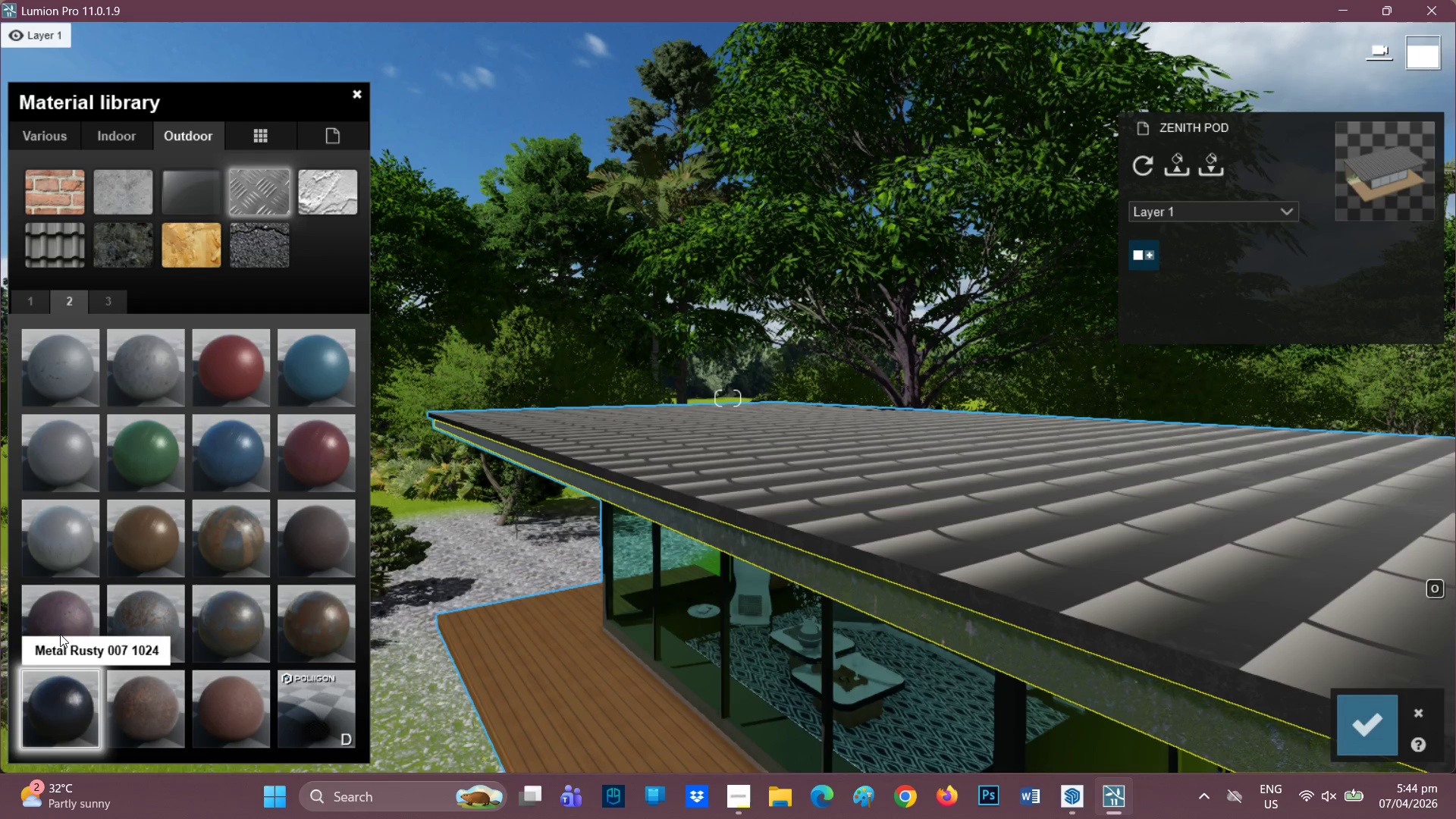 
left_click([110, 298])
 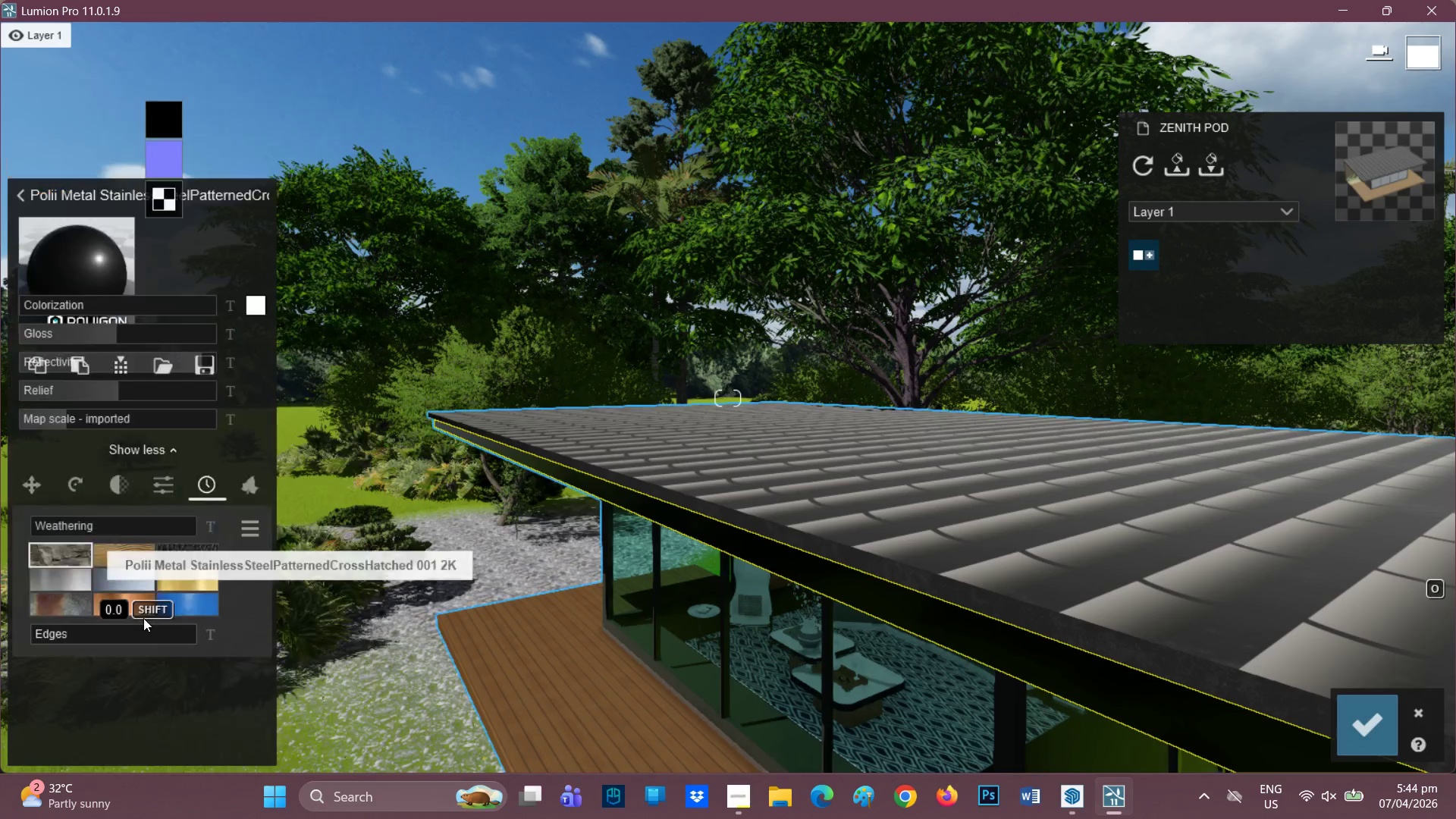 
wait(5.67)
 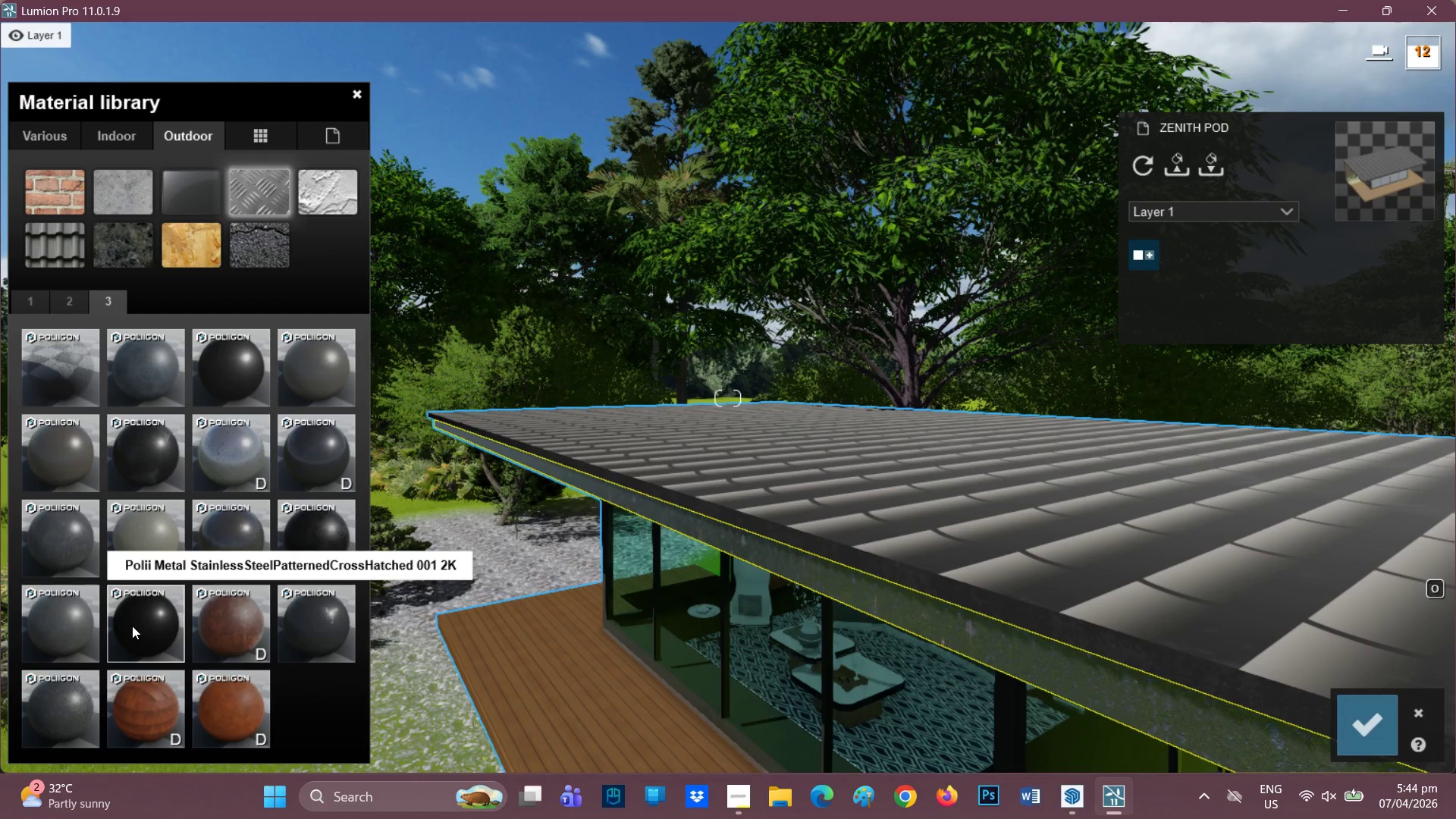 
left_click_drag(start_coordinate=[198, 463], to_coordinate=[5, 461])
 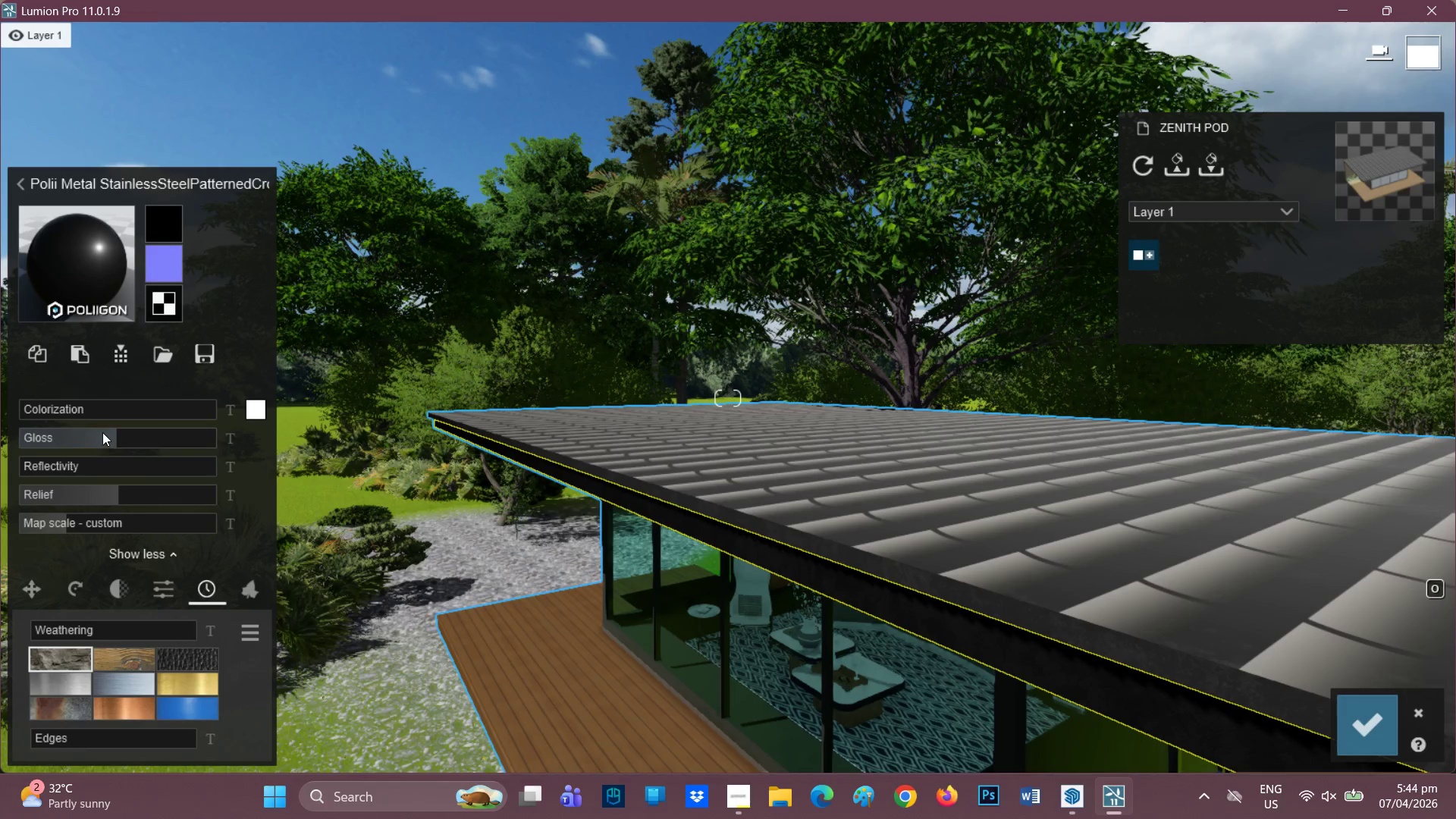 
left_click_drag(start_coordinate=[108, 435], to_coordinate=[83, 431])
 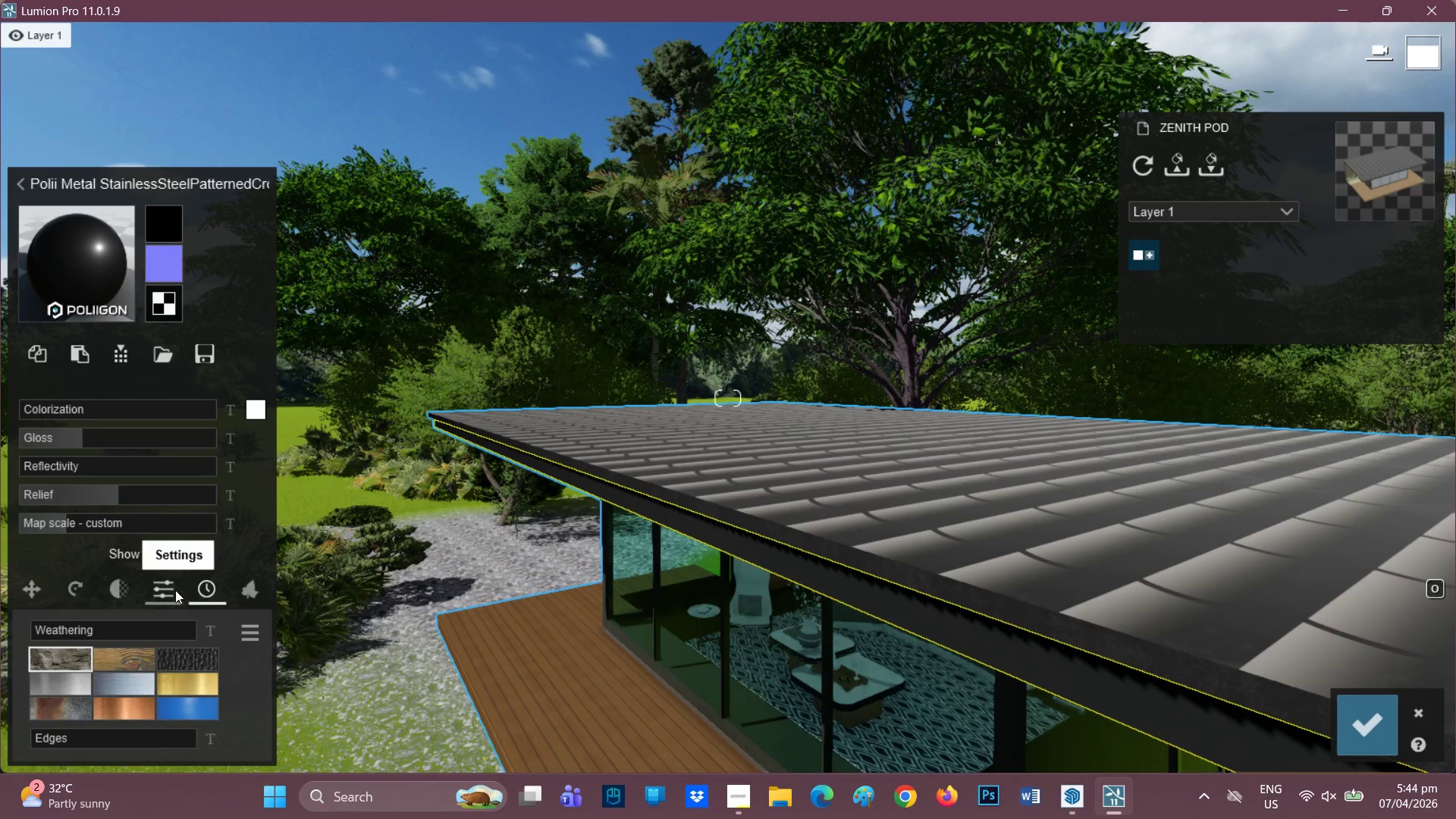 
left_click([130, 682])
 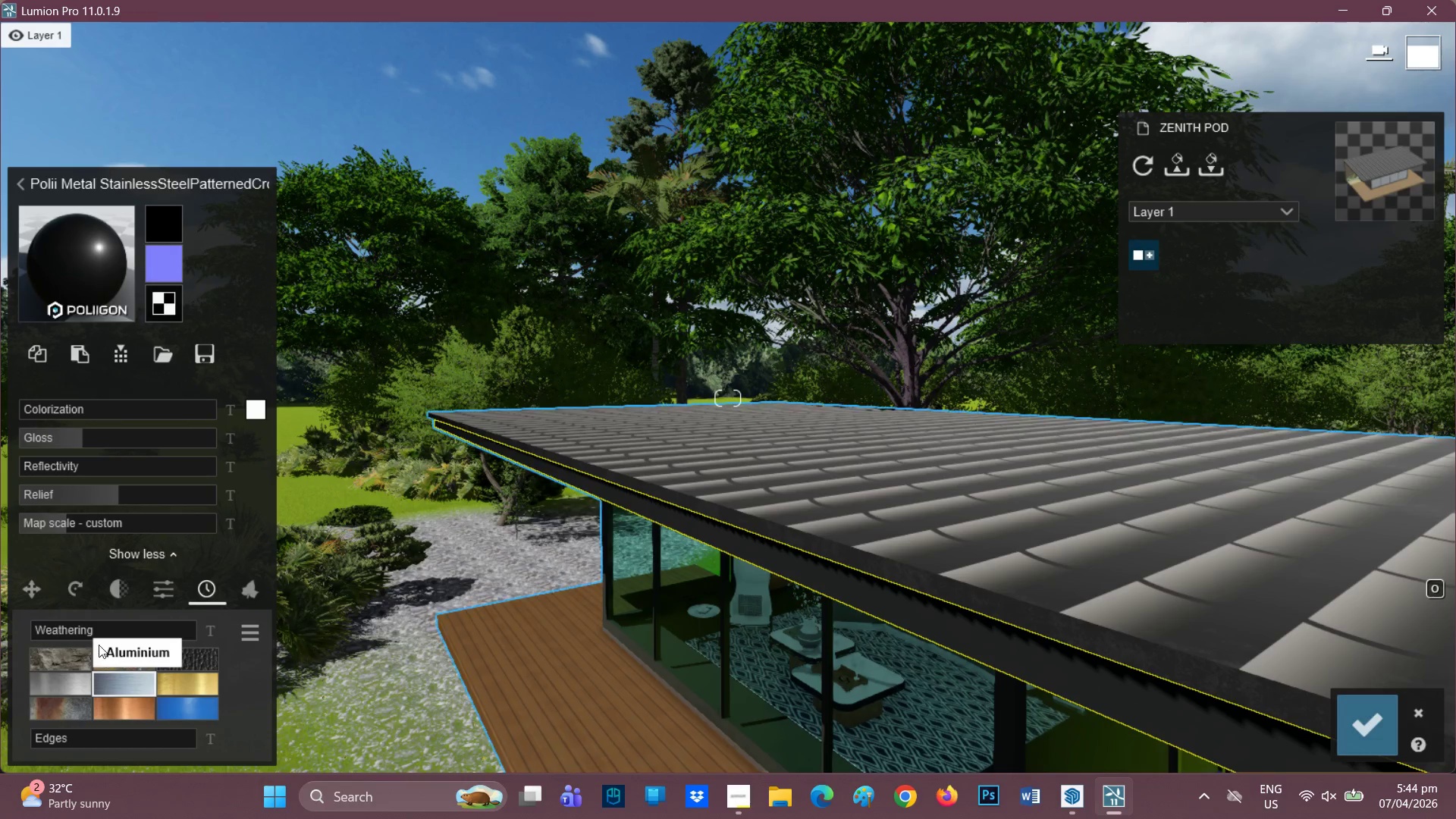 
mouse_move([79, 630])
 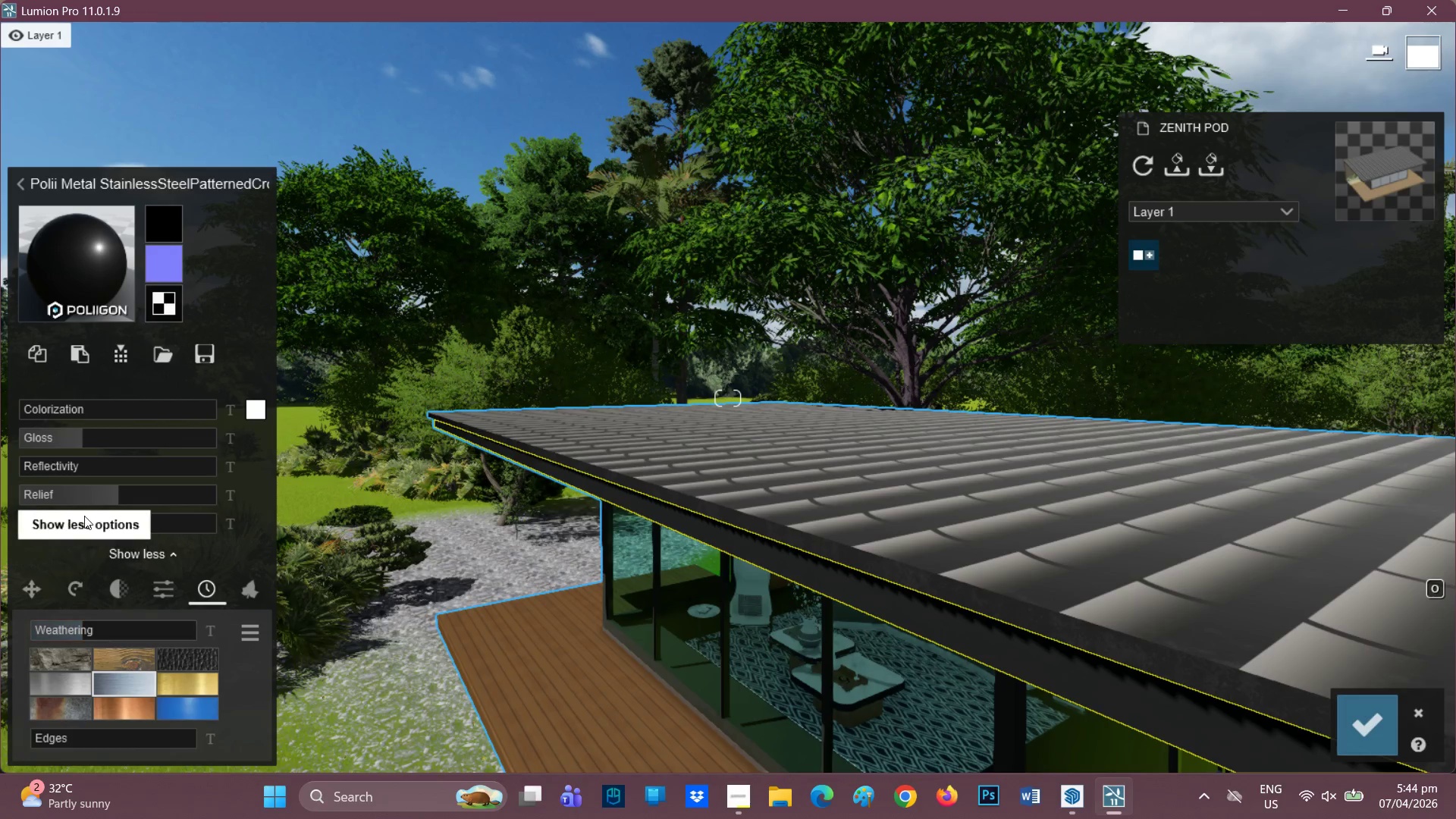 
left_click_drag(start_coordinate=[123, 497], to_coordinate=[243, 493])
 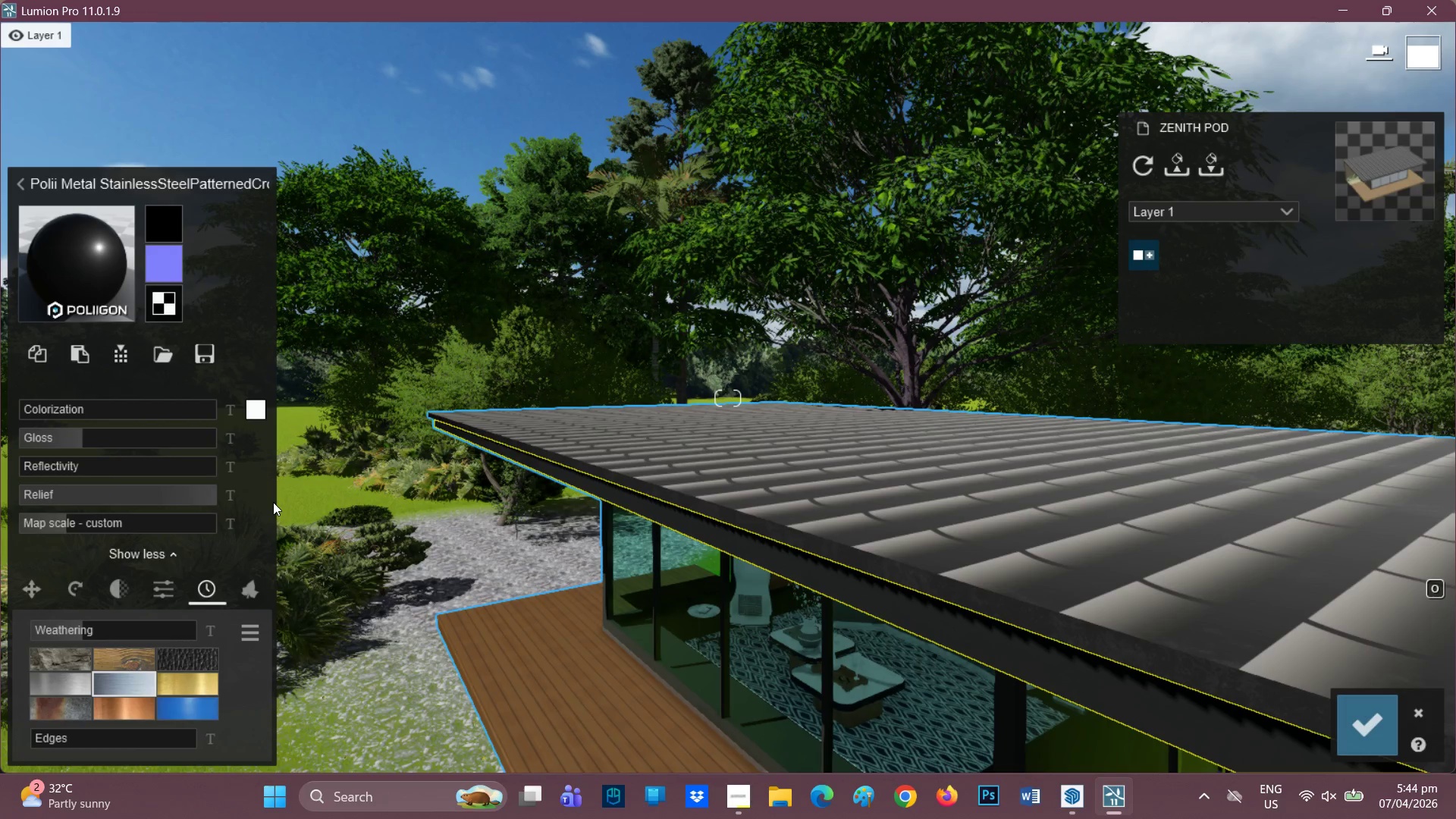 
key(Q)
 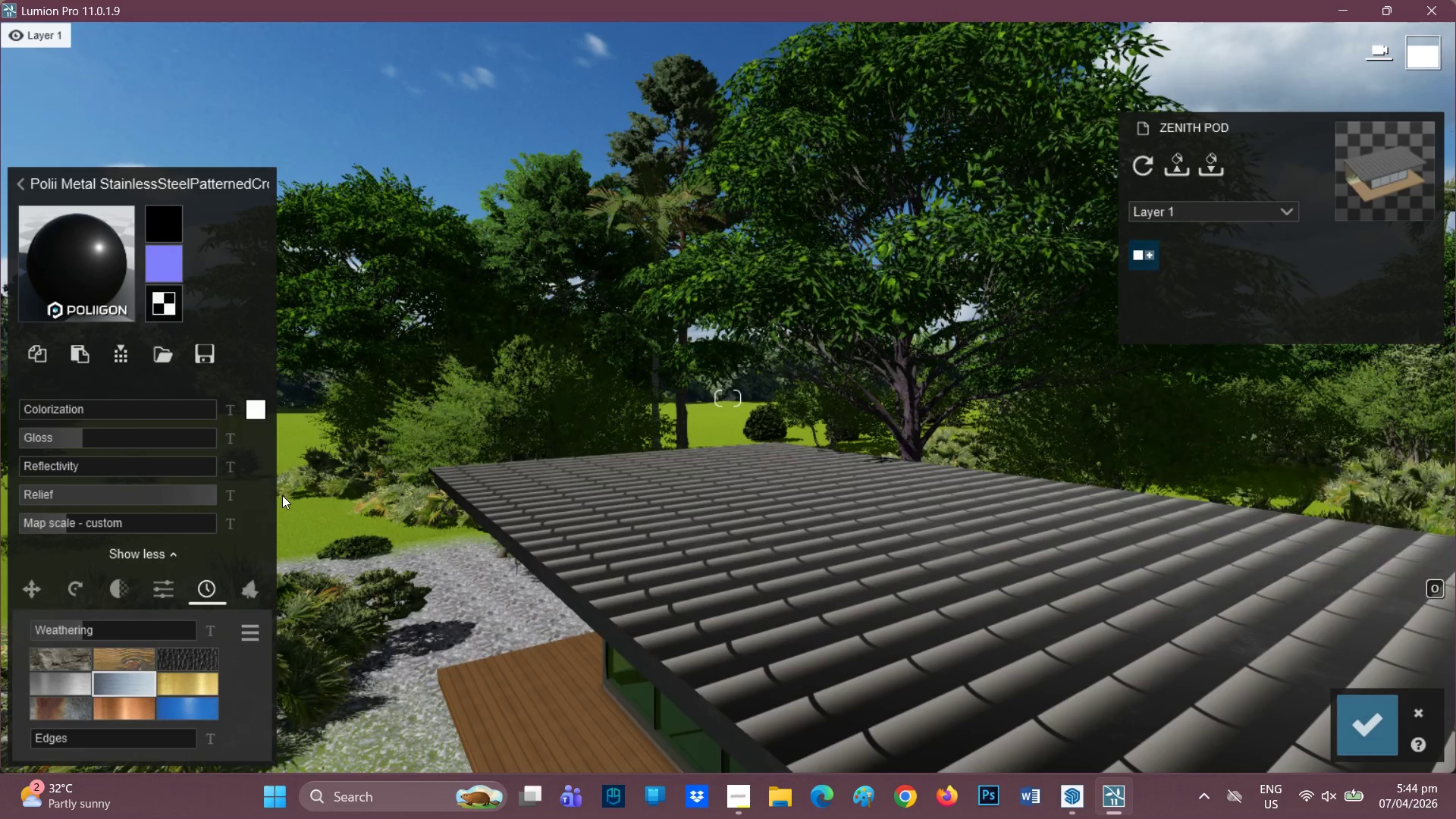 
key(E)
 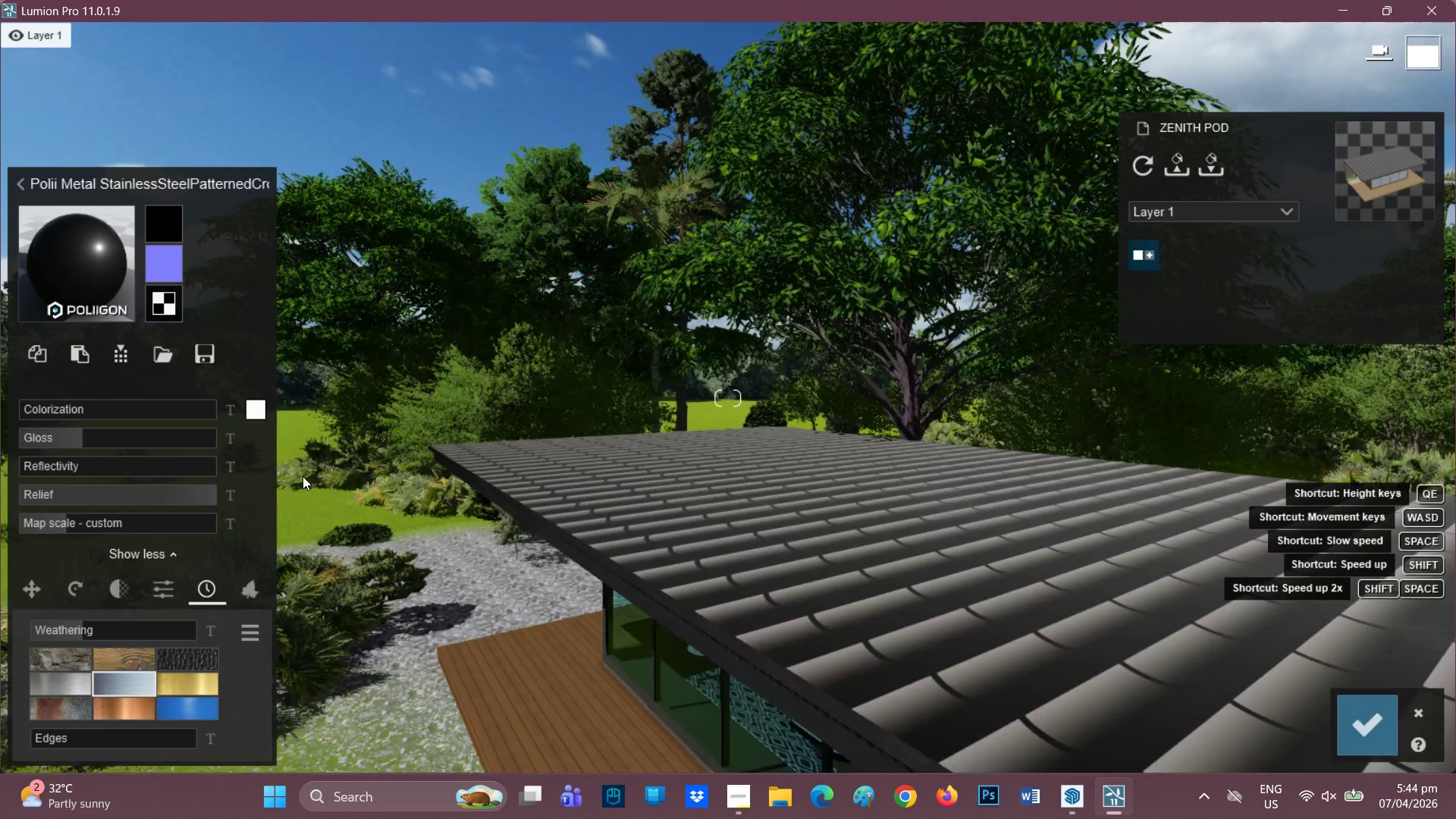 
type(ee)
 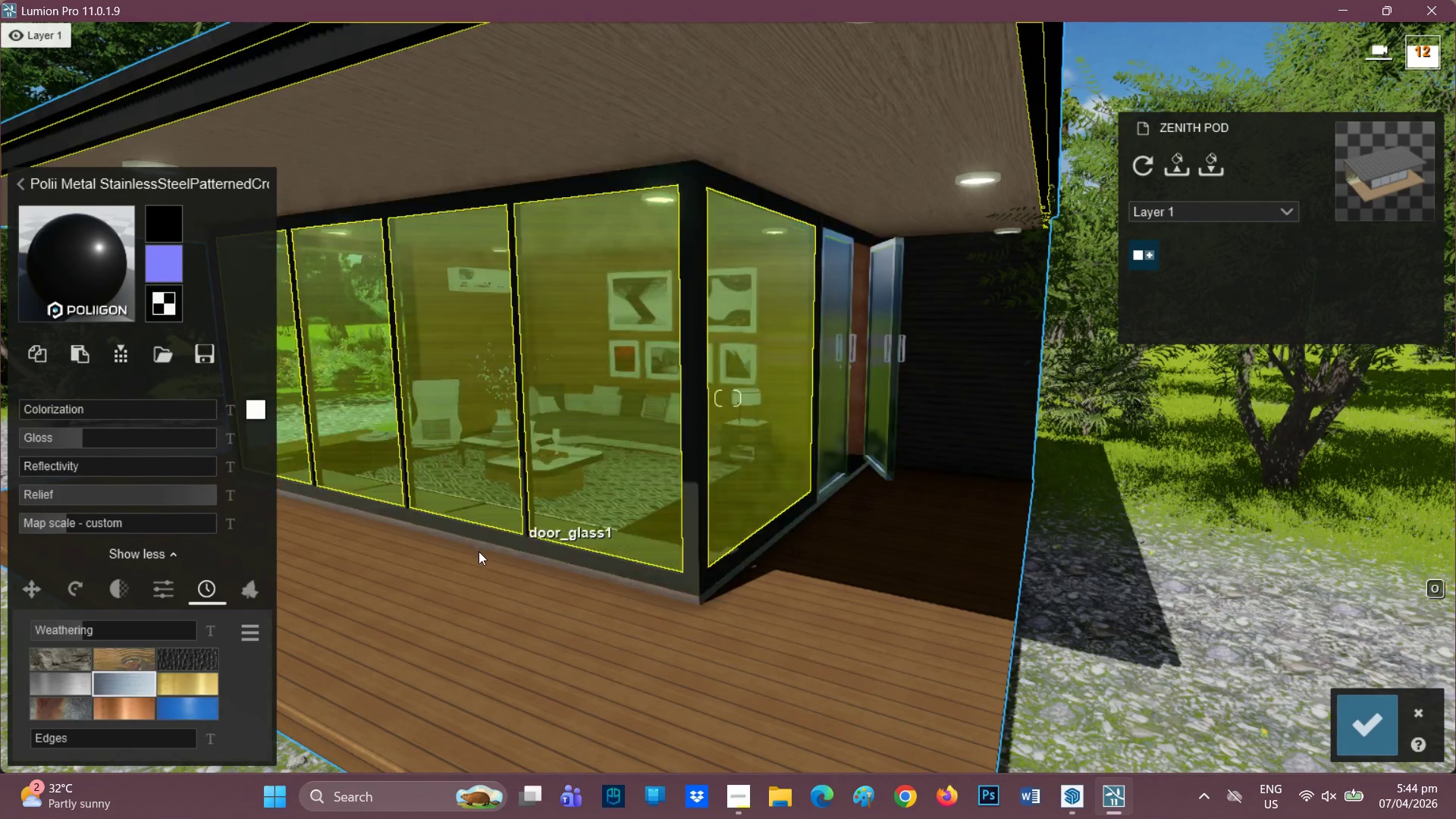 
wait(7.24)
 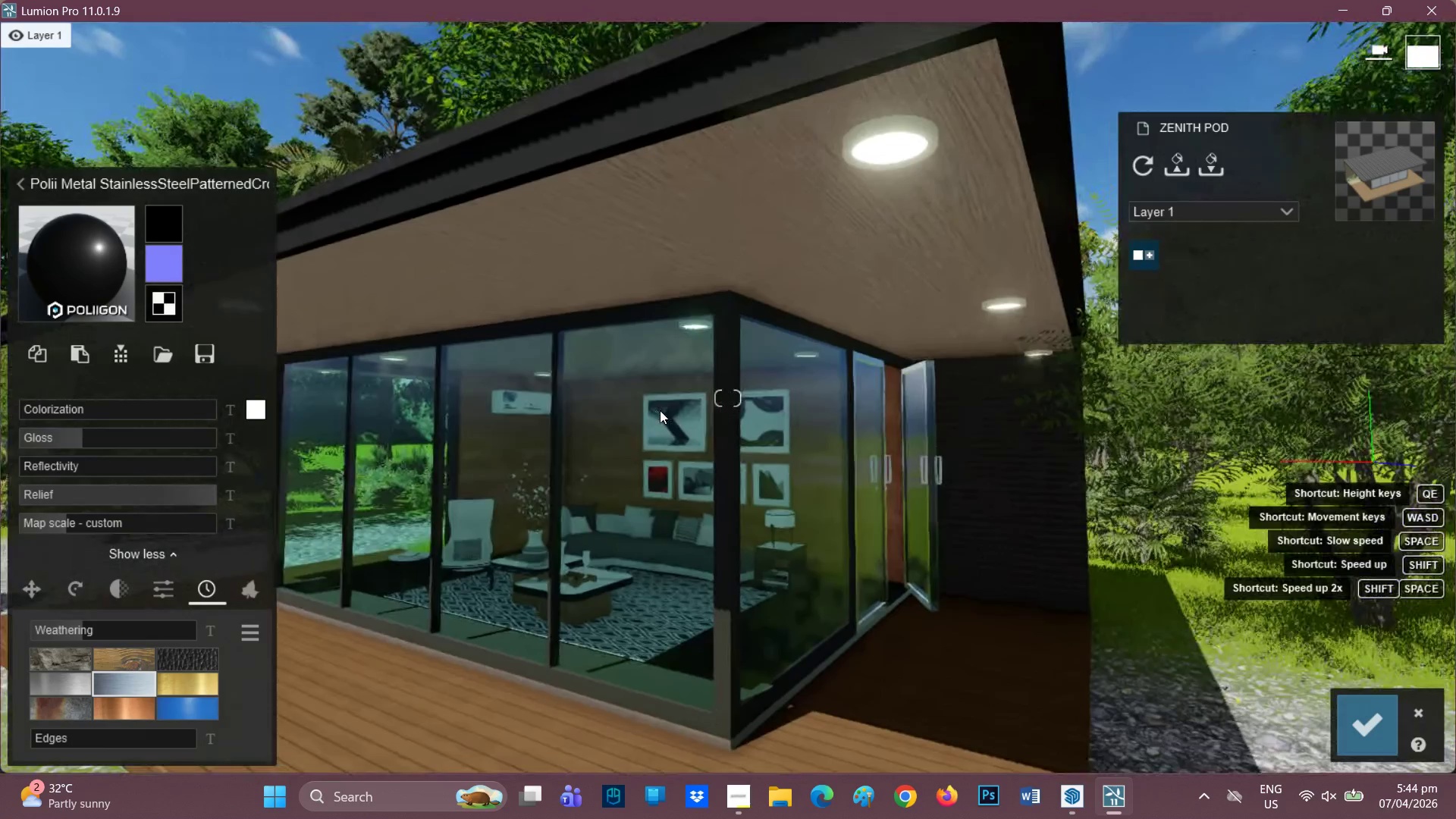 
scroll: coordinate [848, 338], scroll_direction: up, amount: 1.0
 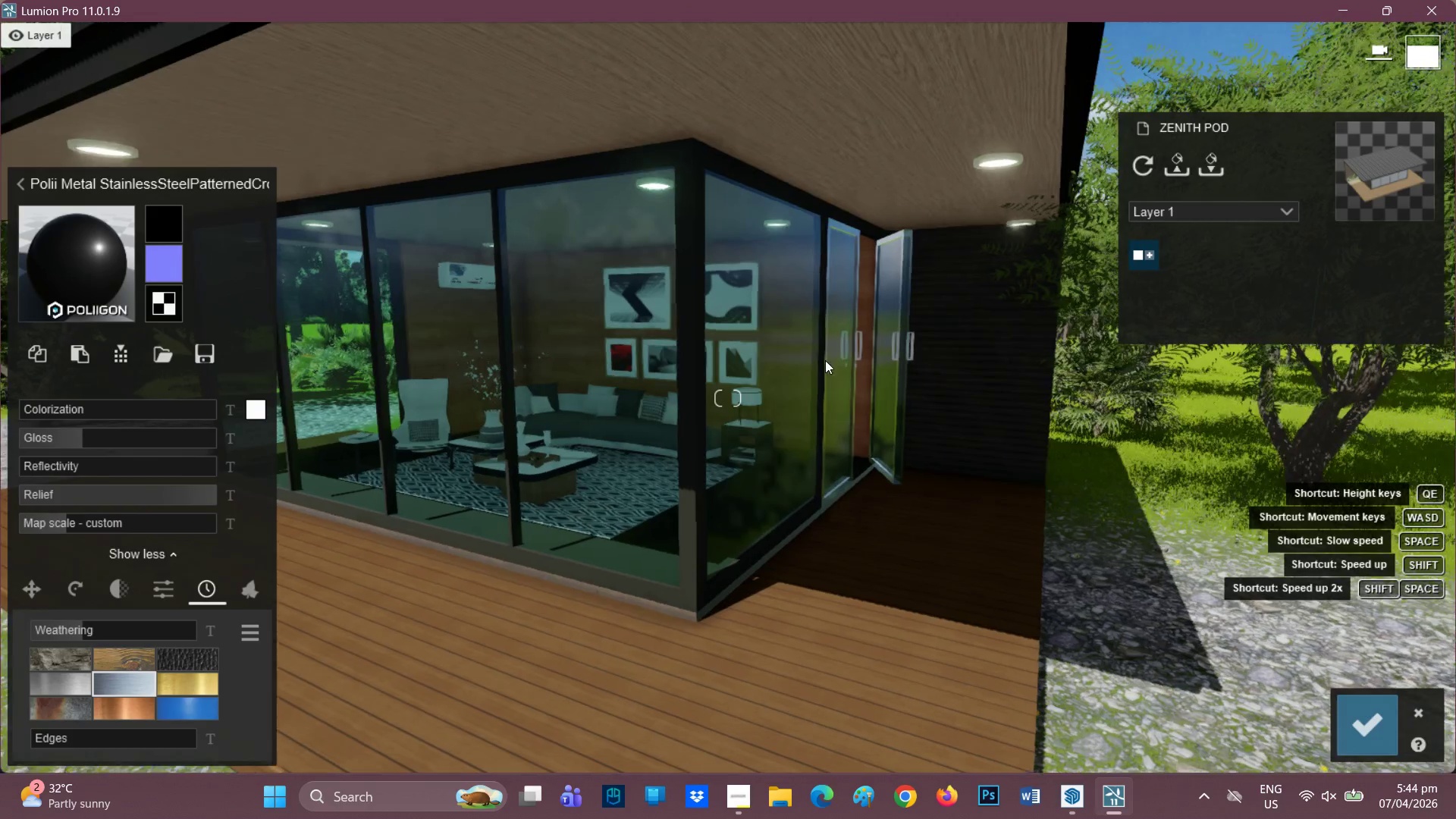 
hold_key(key=E, duration=0.36)
 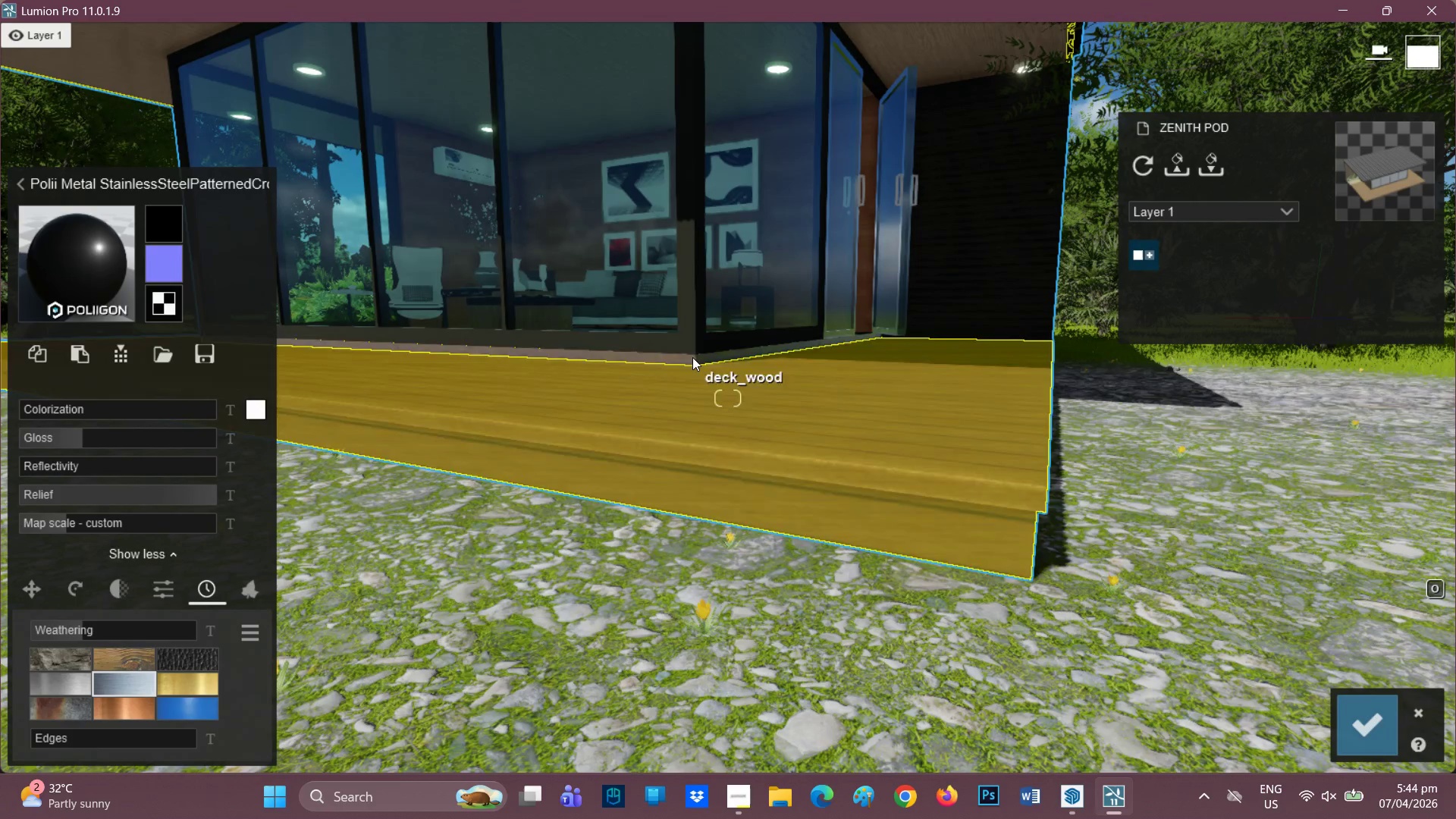 
left_click([692, 357])
 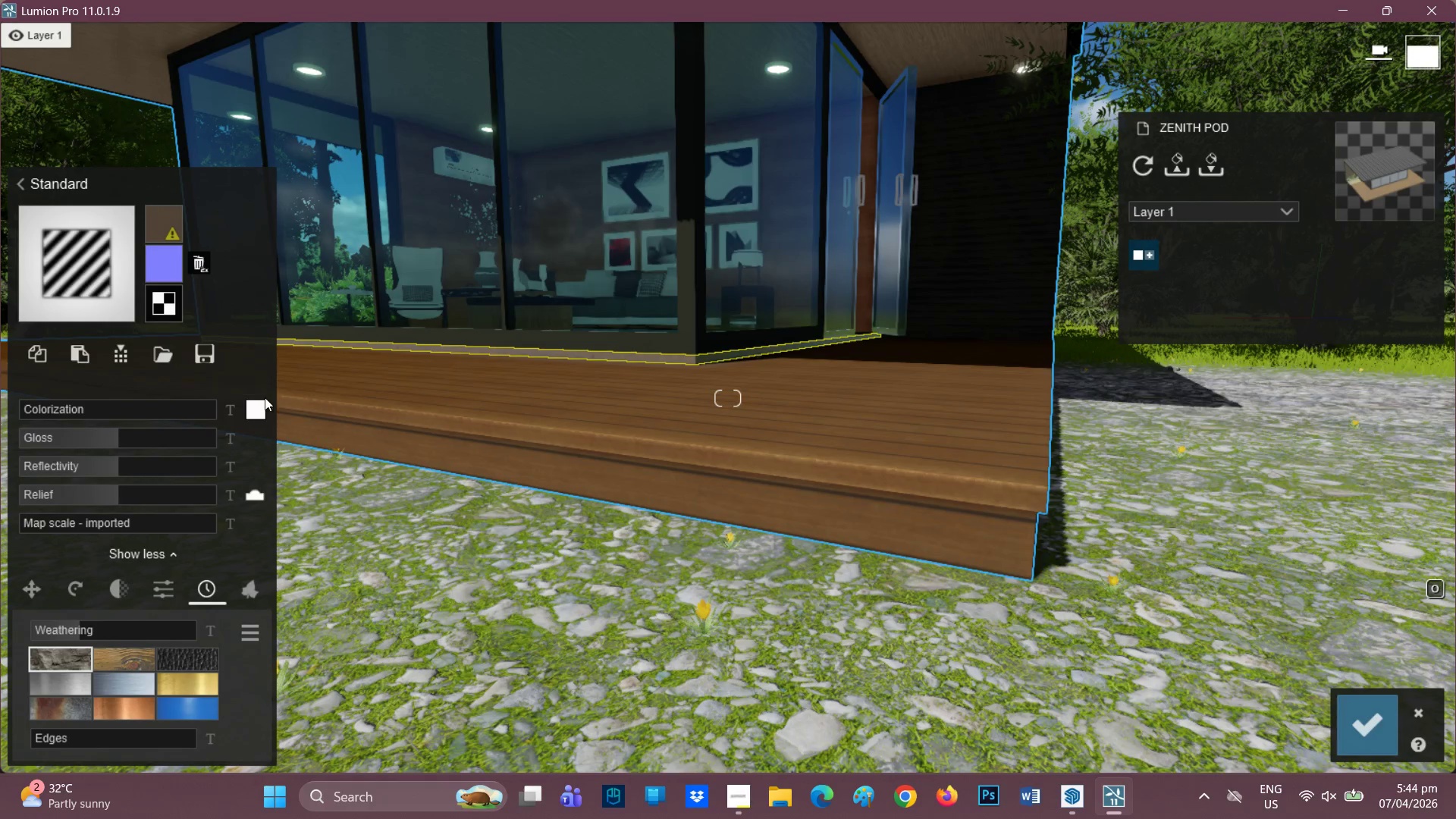 
left_click([259, 414])
 